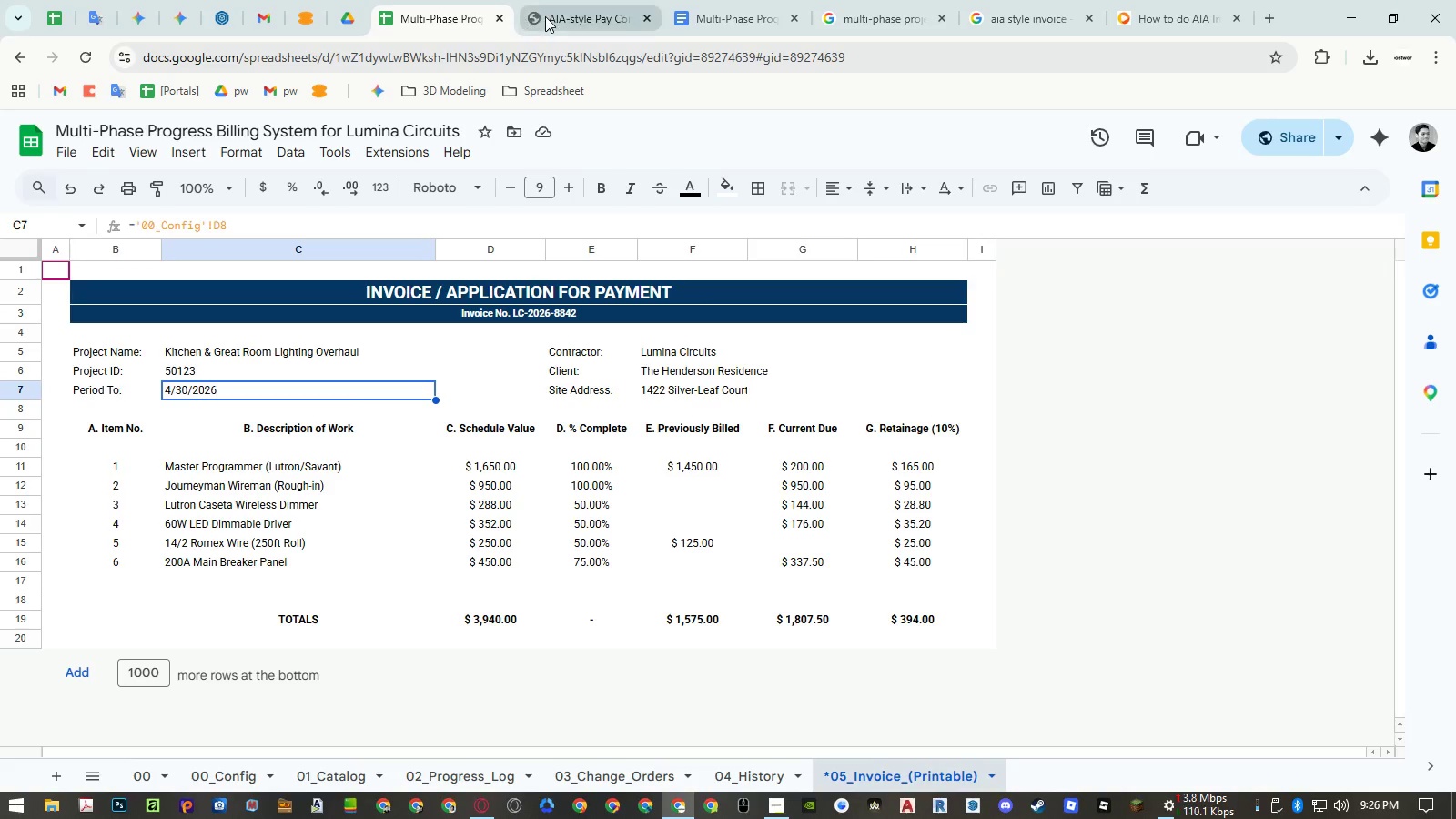 
left_click([545, 15])
 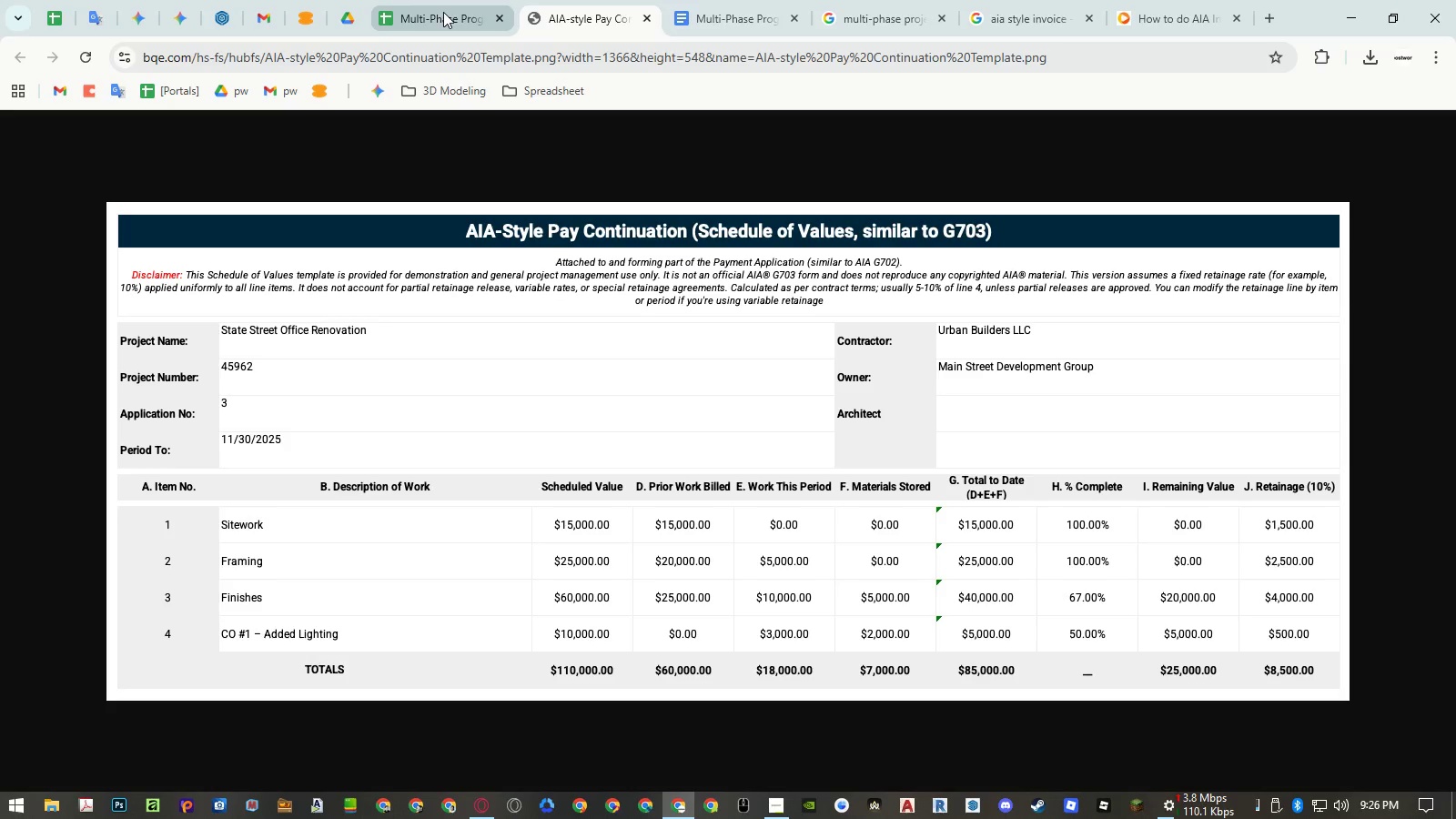 
left_click([443, 12])
 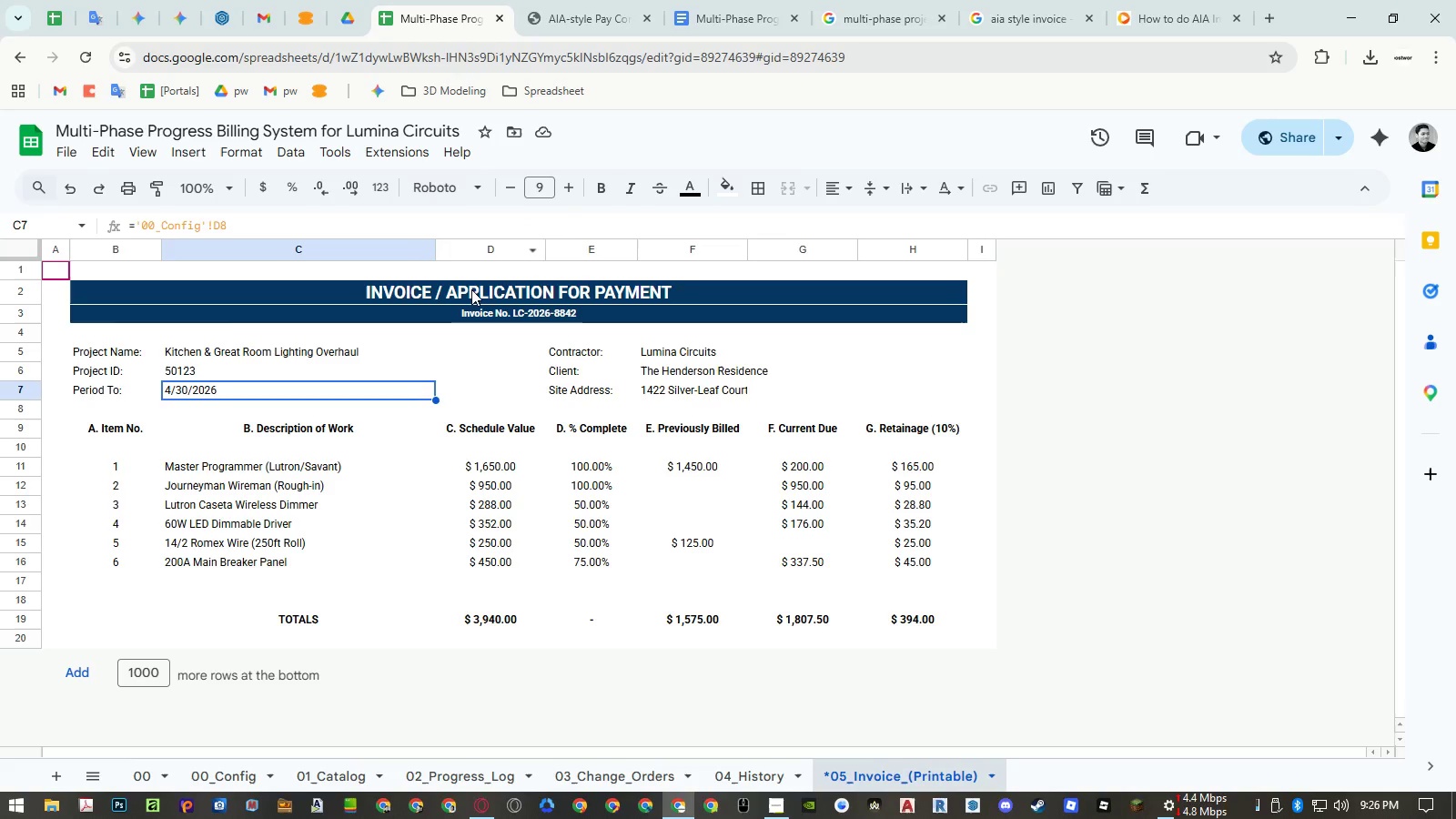 
left_click_drag(start_coordinate=[470, 291], to_coordinate=[471, 315])
 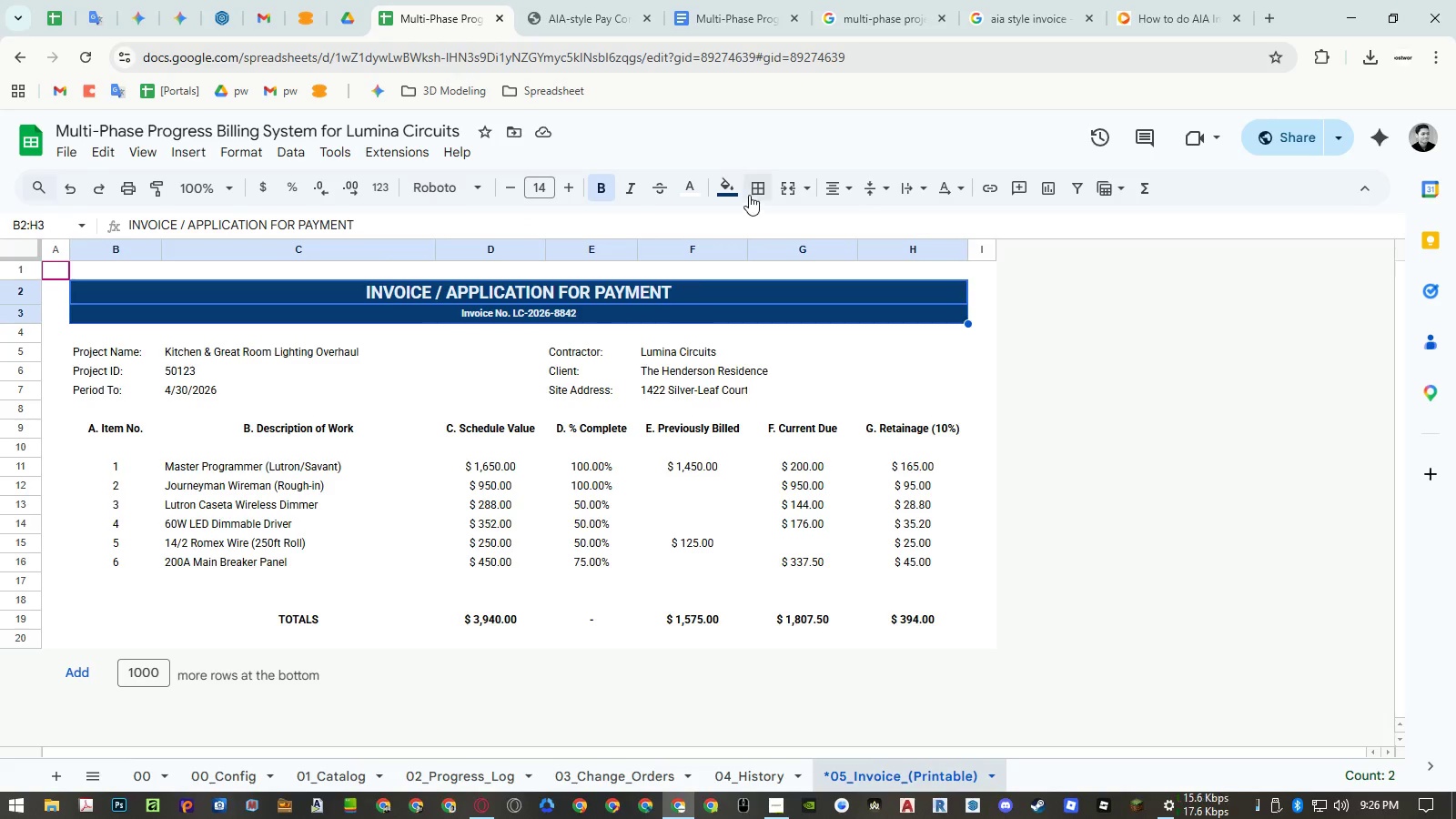 
left_click([755, 190])
 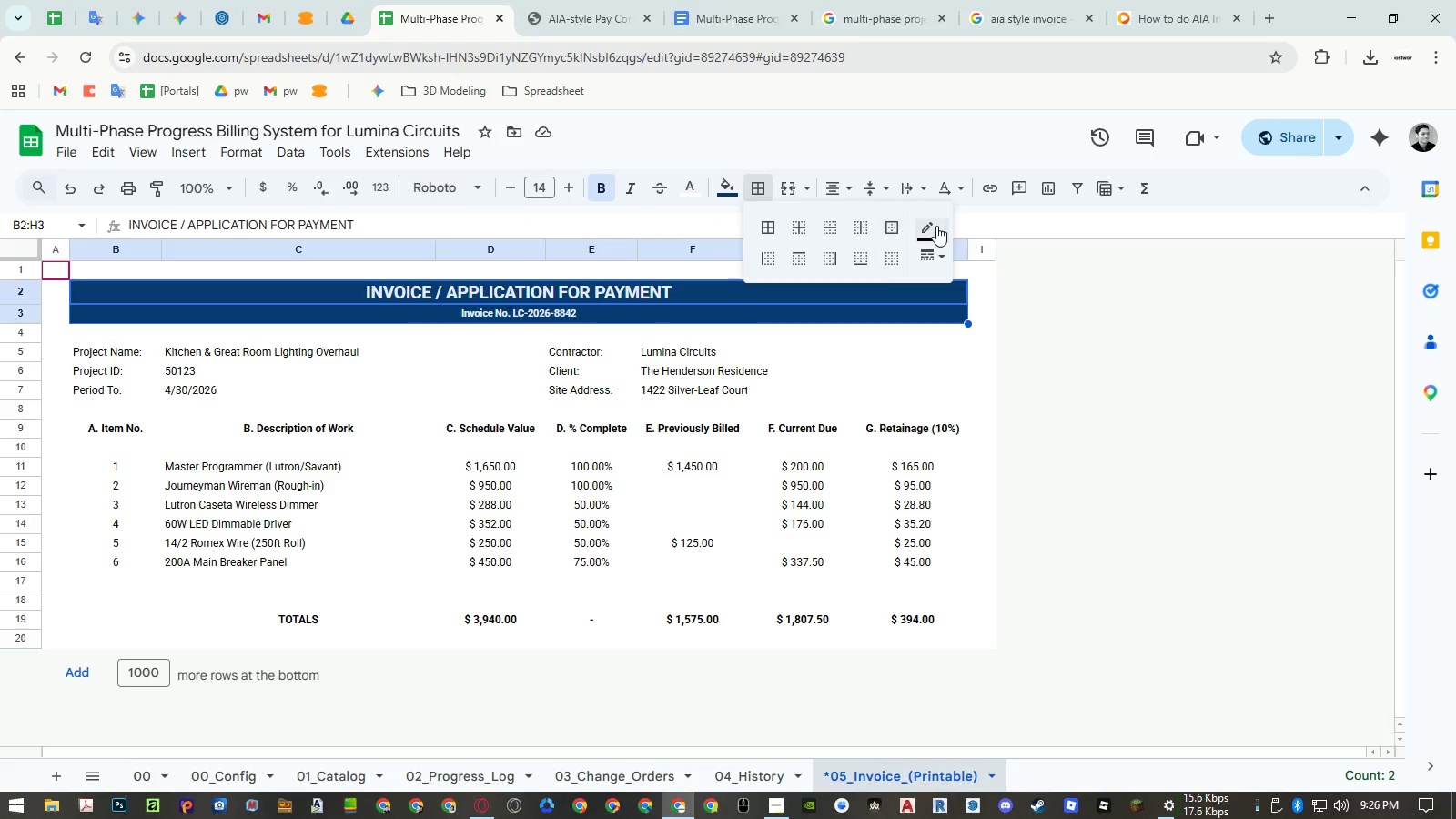 
left_click([937, 226])
 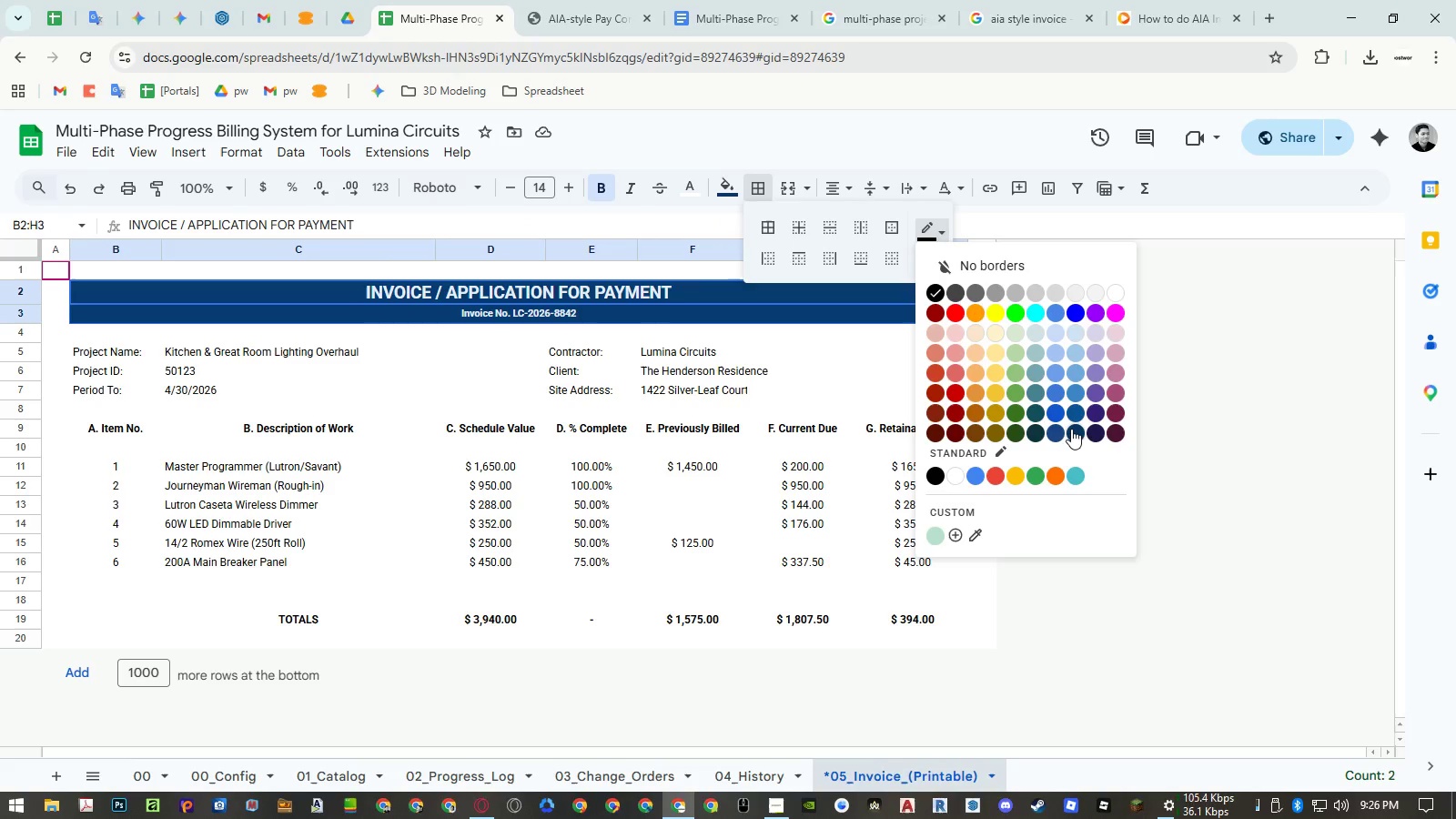 
left_click([1074, 430])
 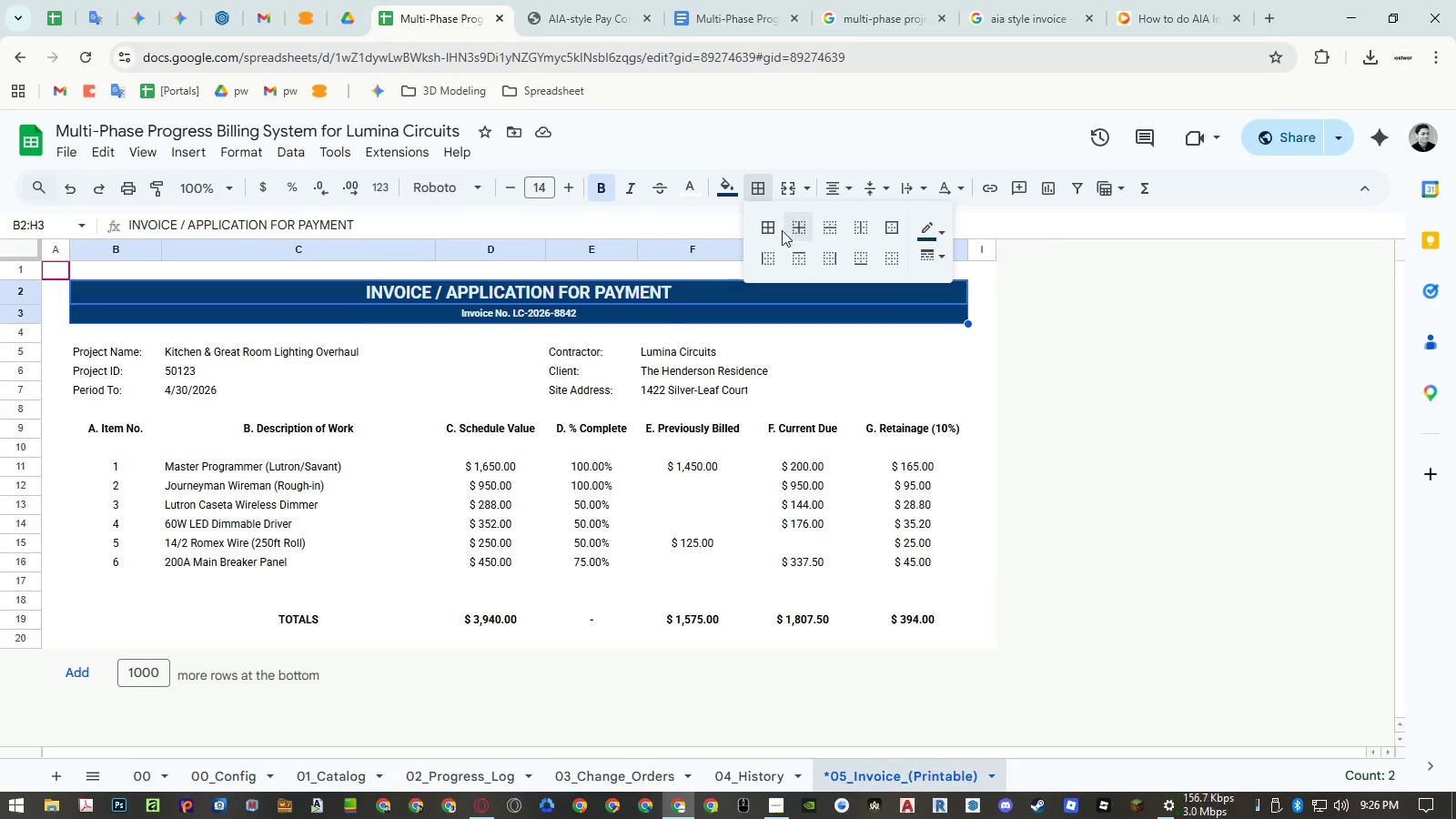 
left_click([773, 226])
 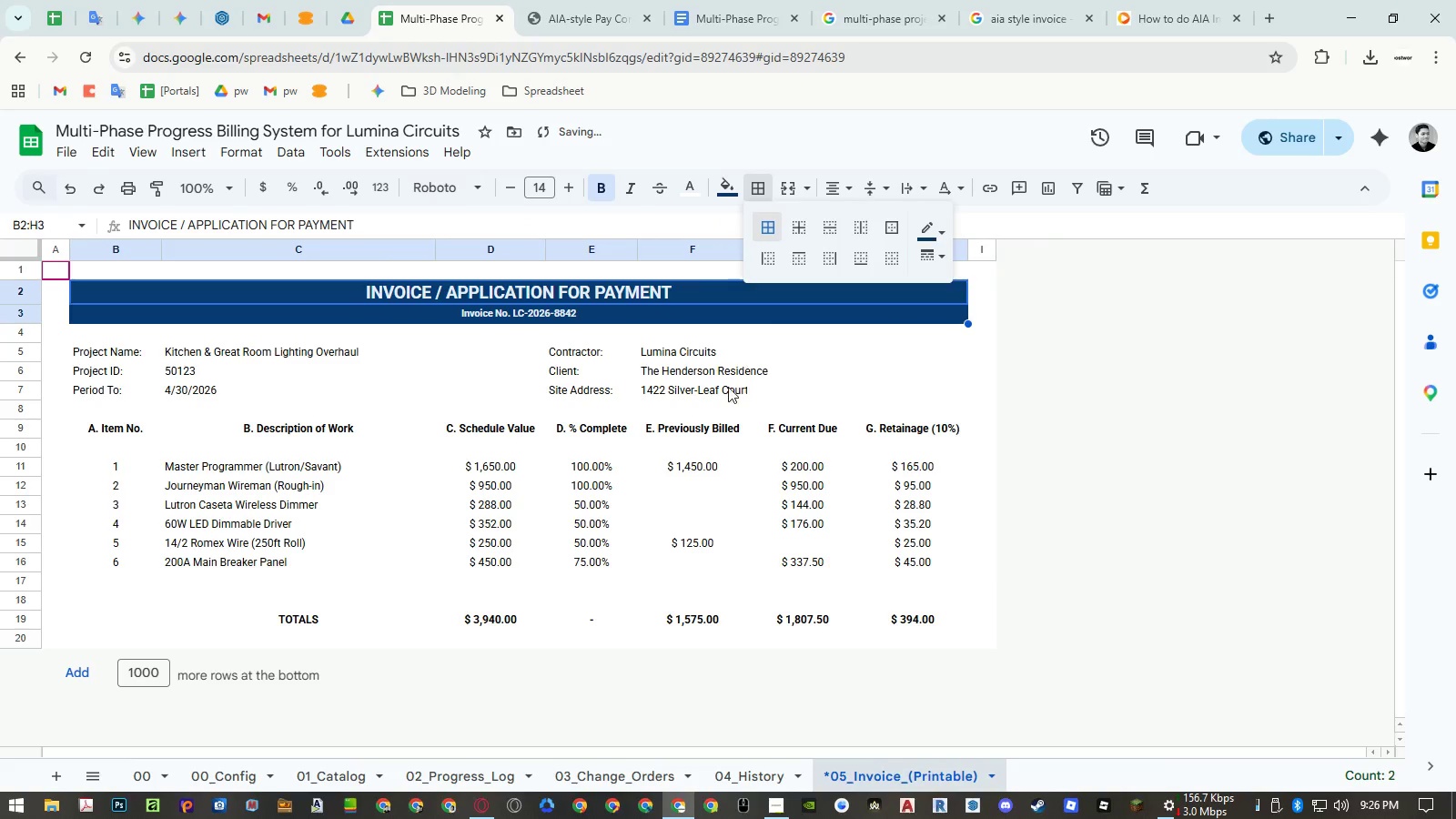 
double_click([723, 397])
 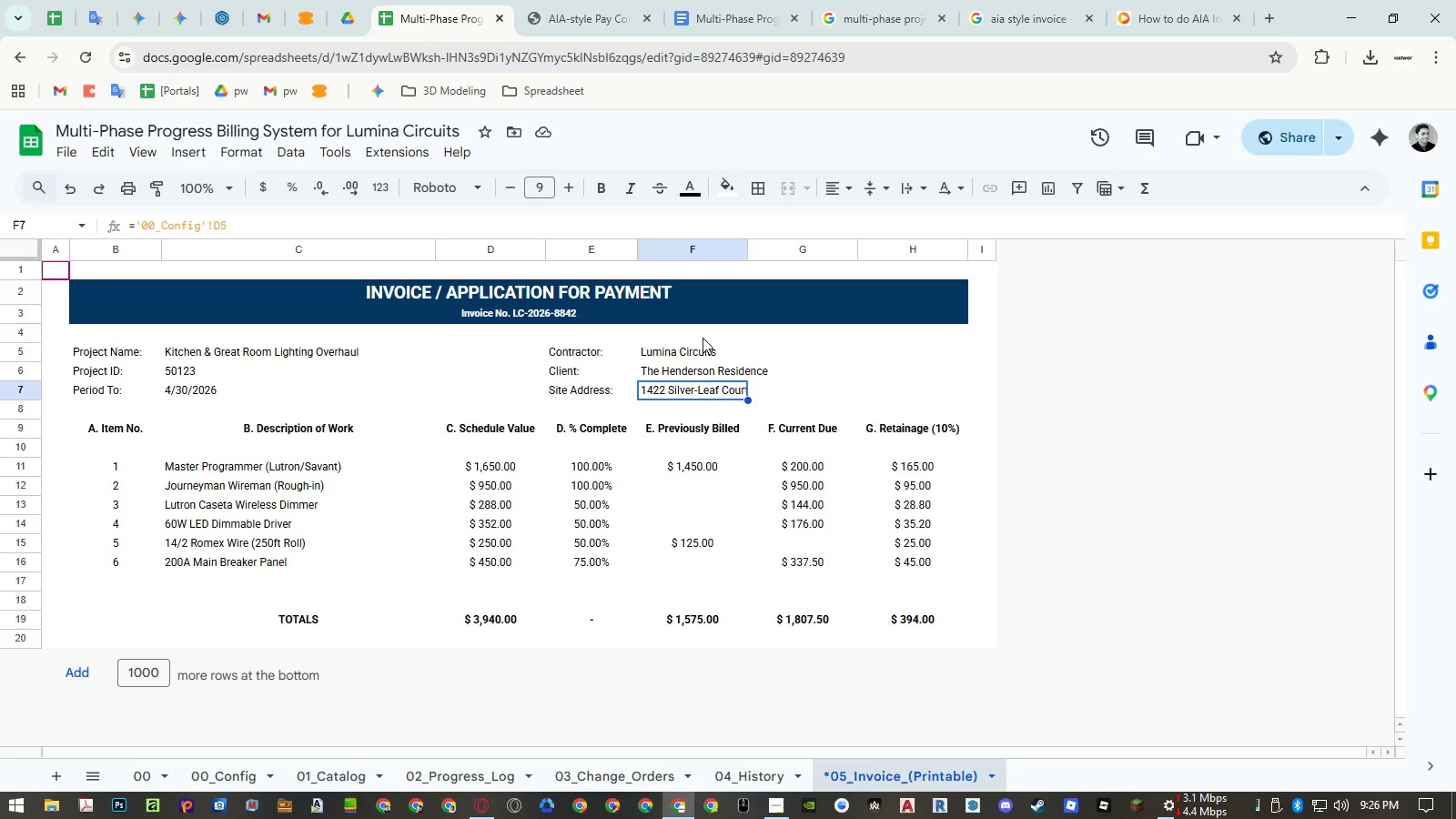 
wait(6.91)
 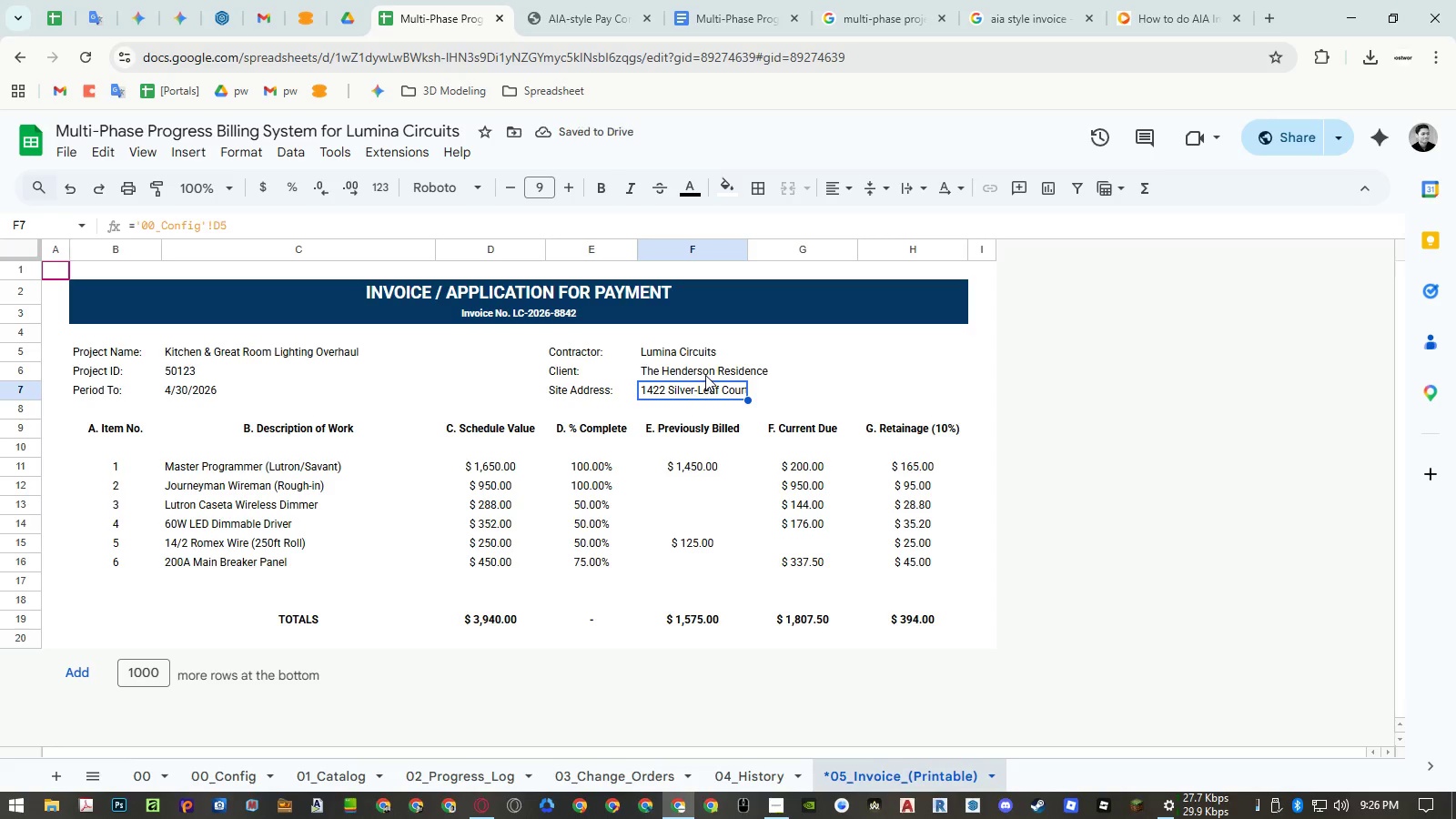 
left_click([675, 318])
 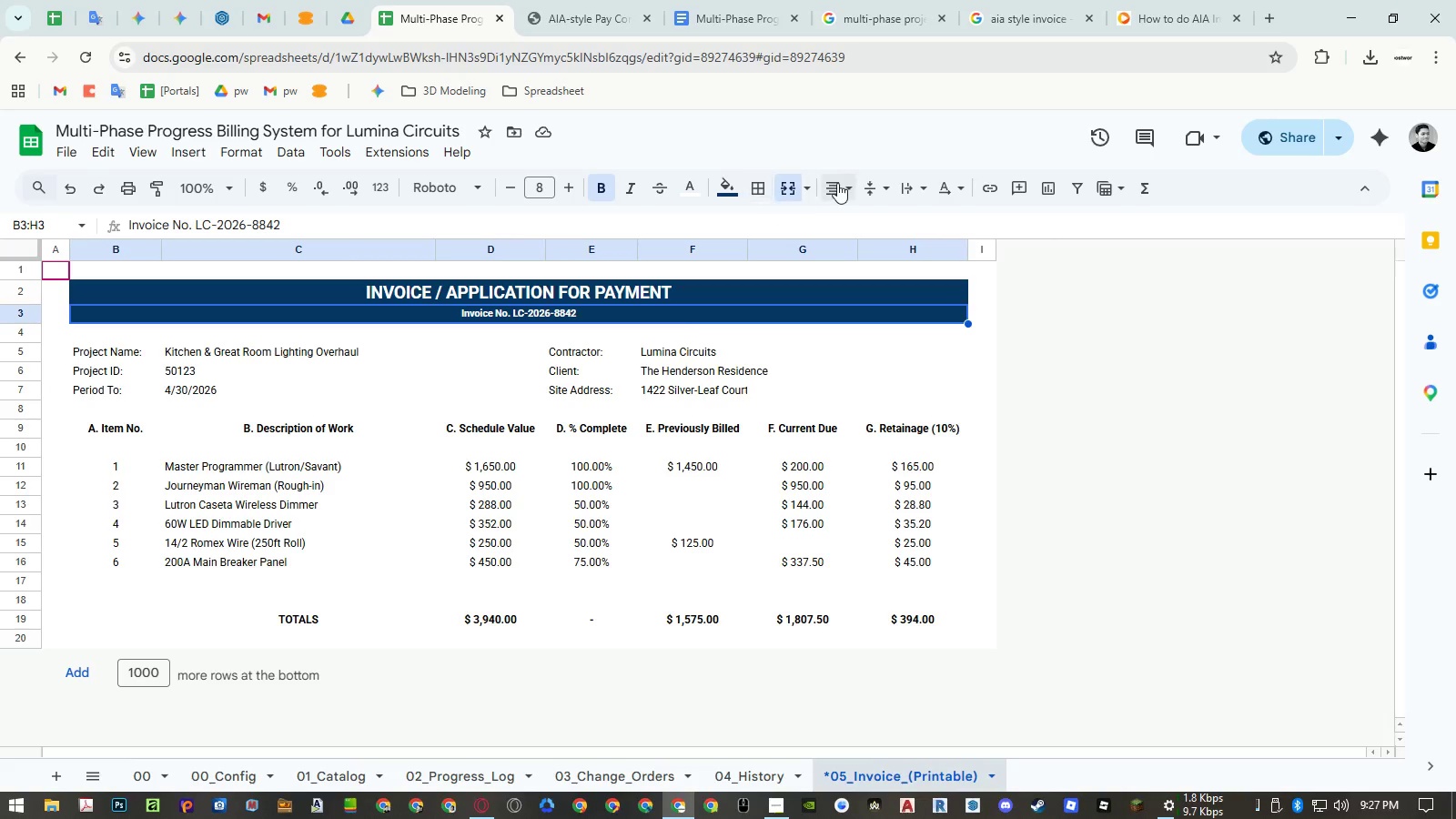 
left_click([838, 183])
 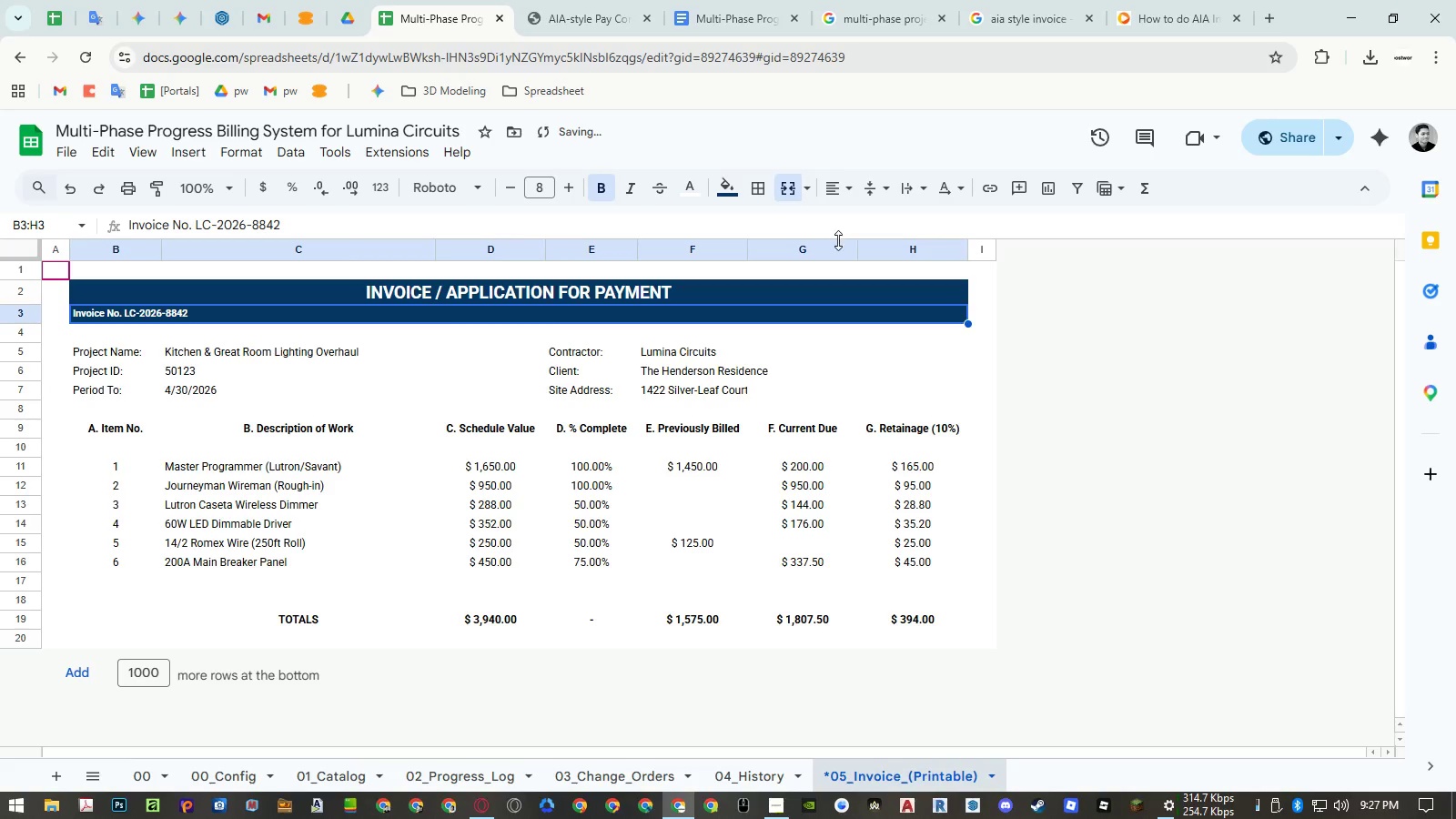 
double_click([768, 388])
 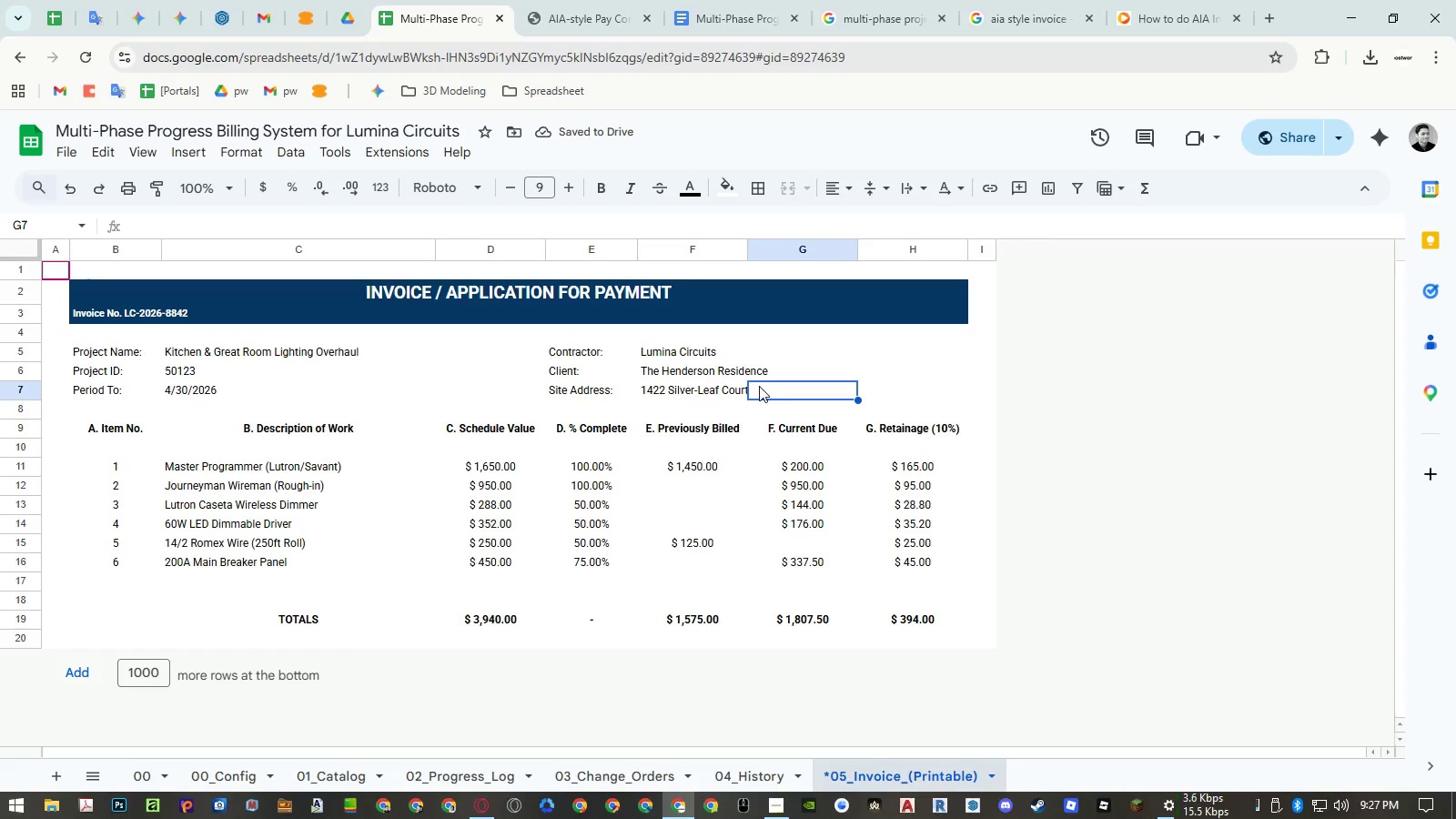 
double_click([144, 318])
 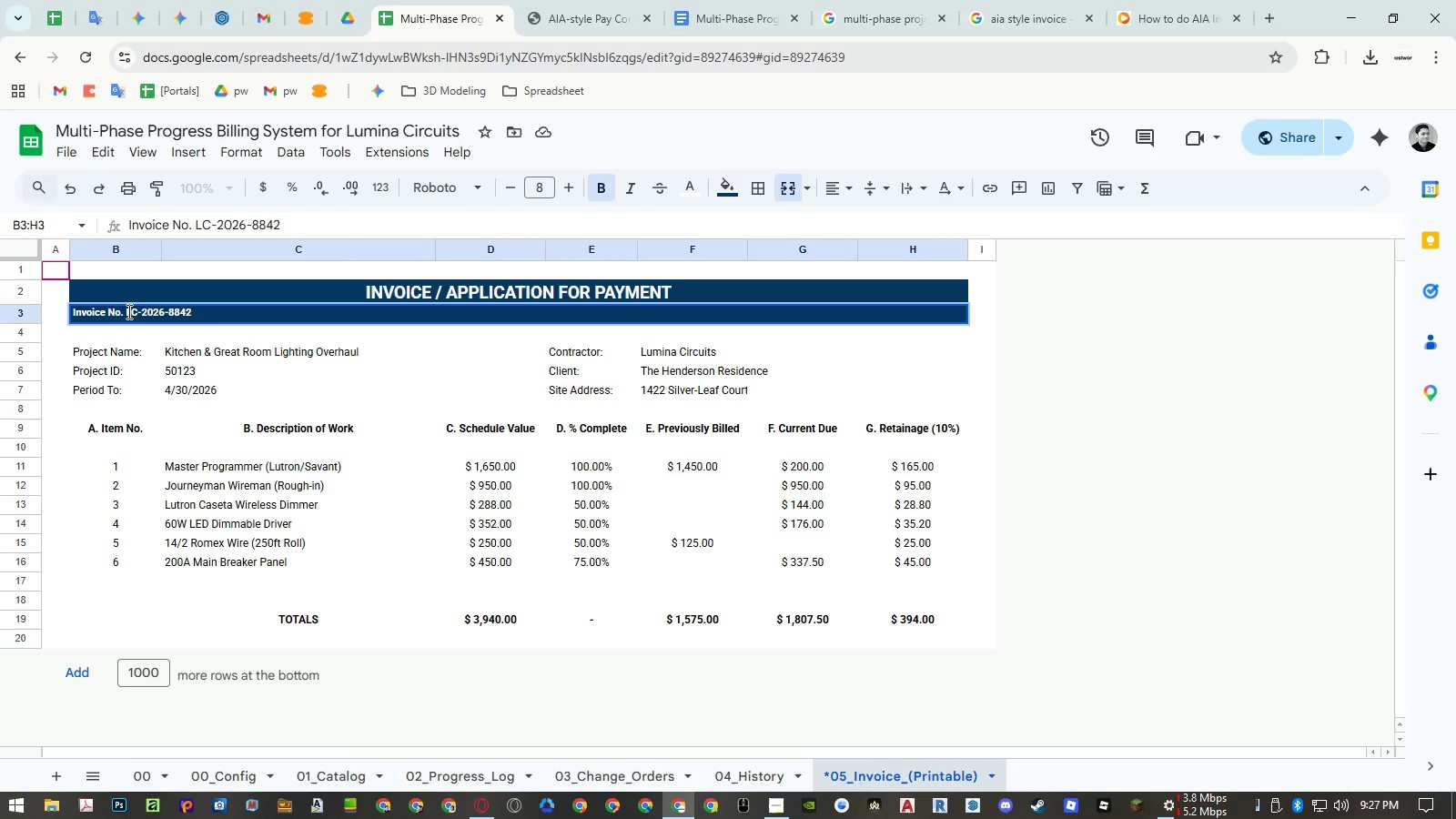 
left_click([127, 311])
 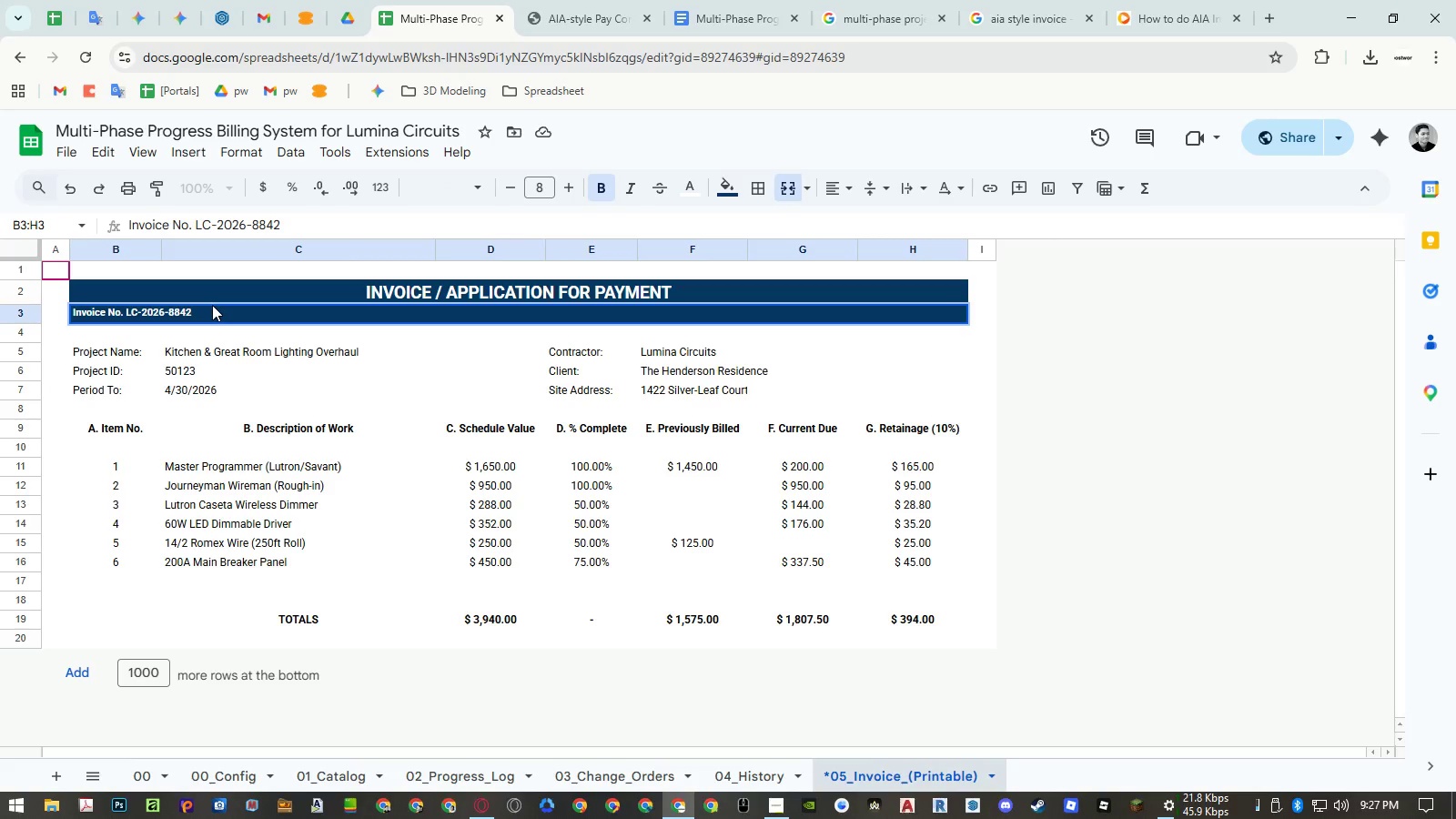 
key(Shift+ShiftLeft)
 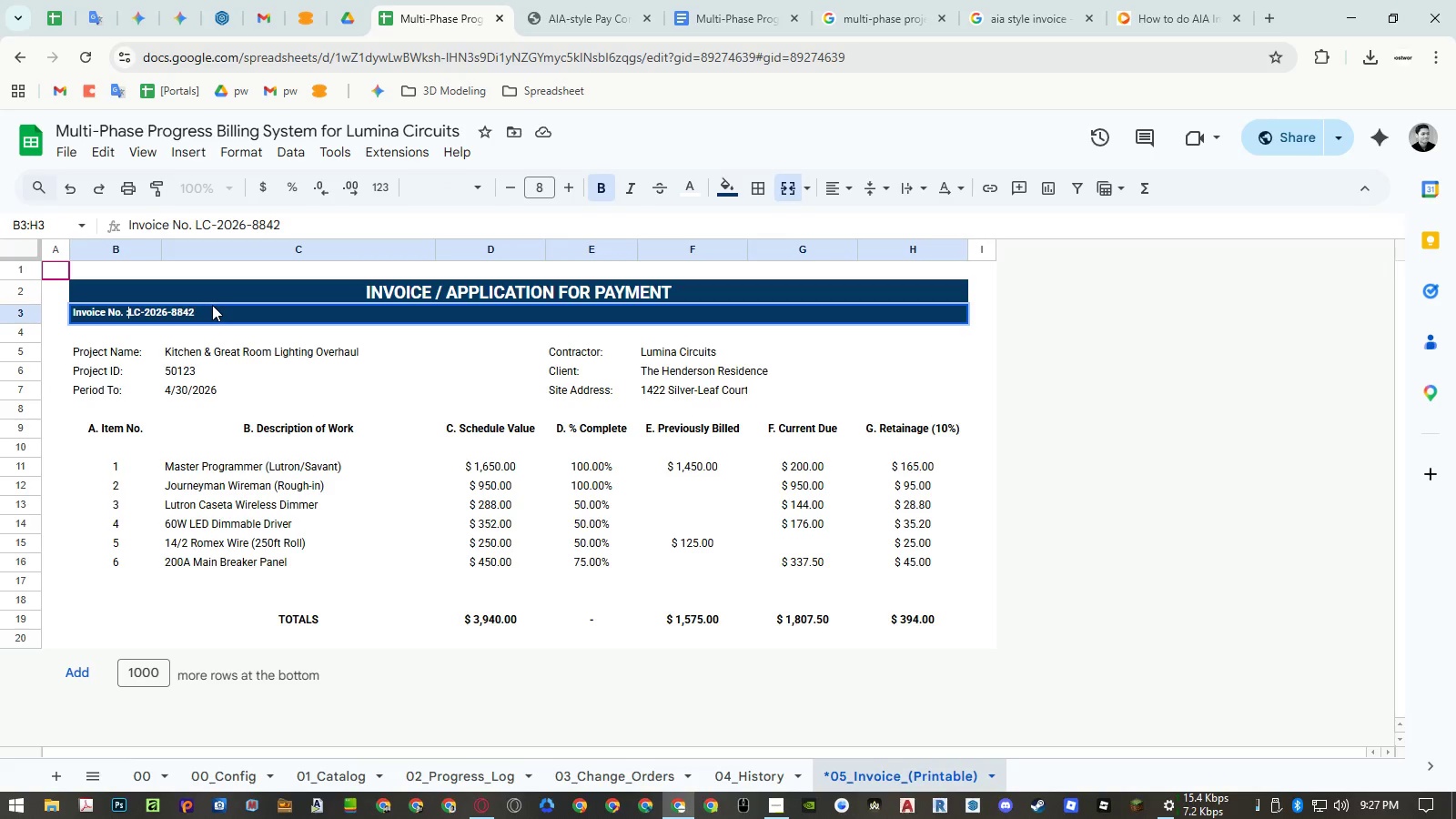 
key(Shift+Semicolon)
 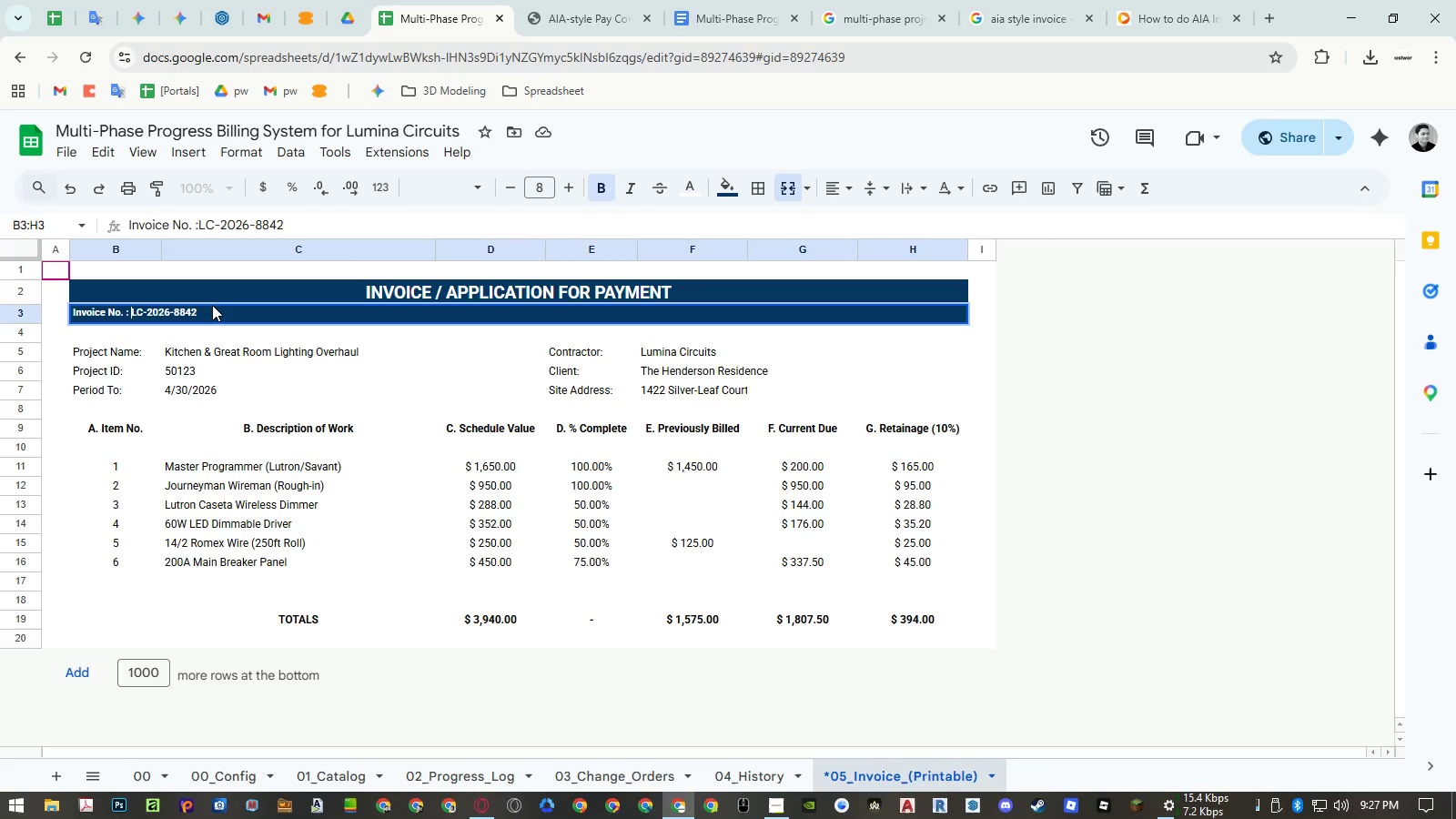 
key(Space)
 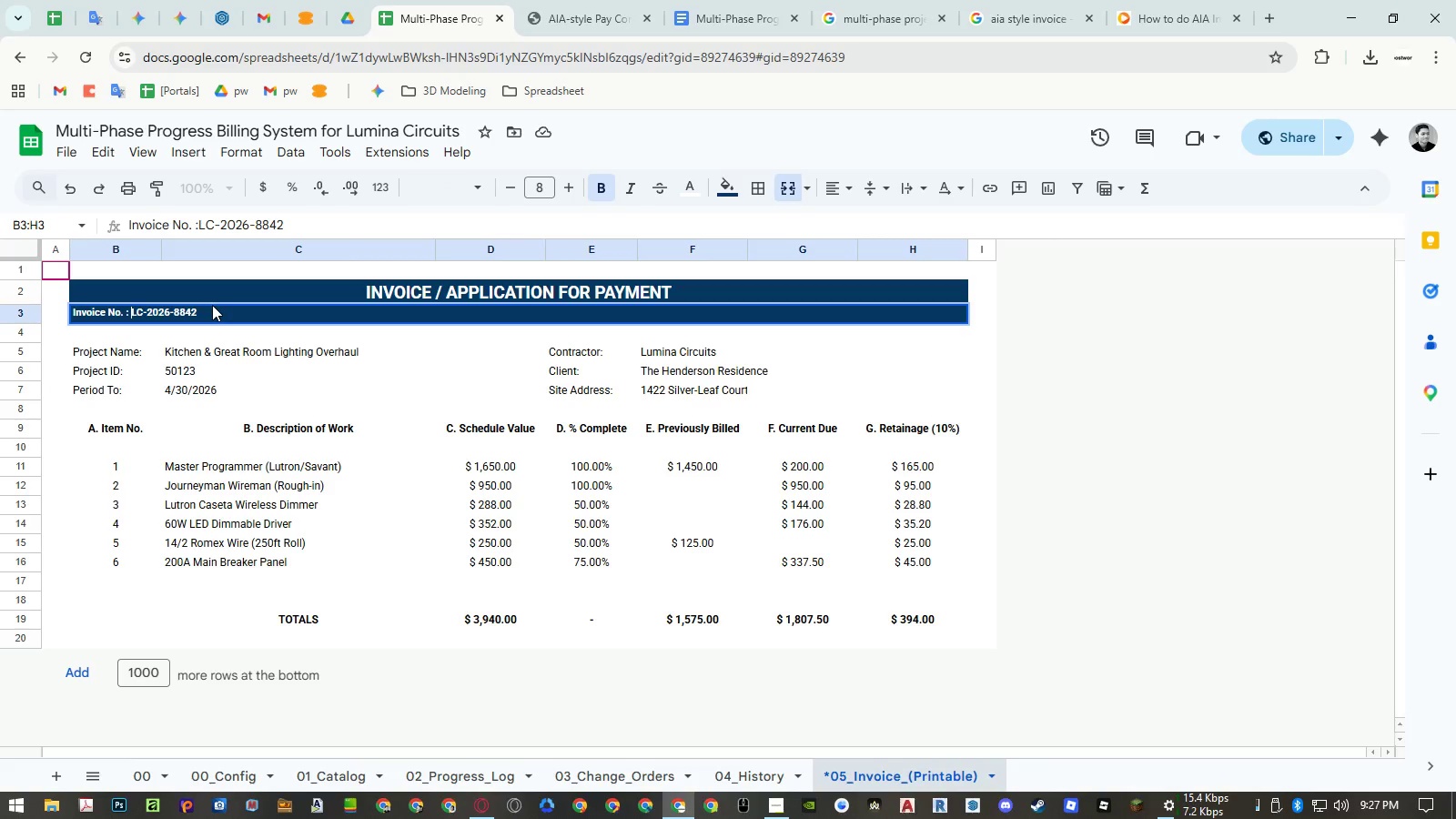 
key(Enter)
 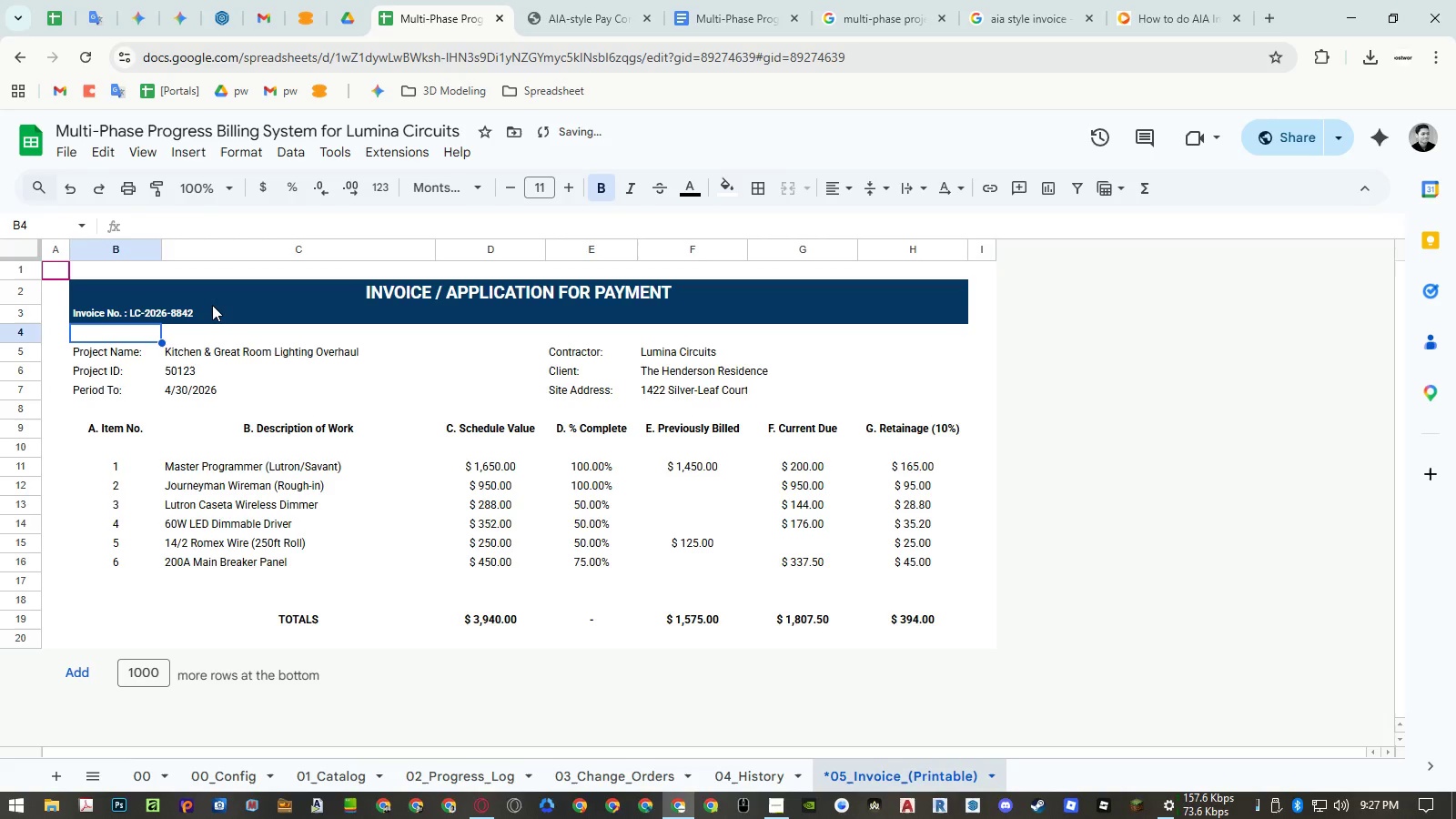 
key(ArrowUp)
 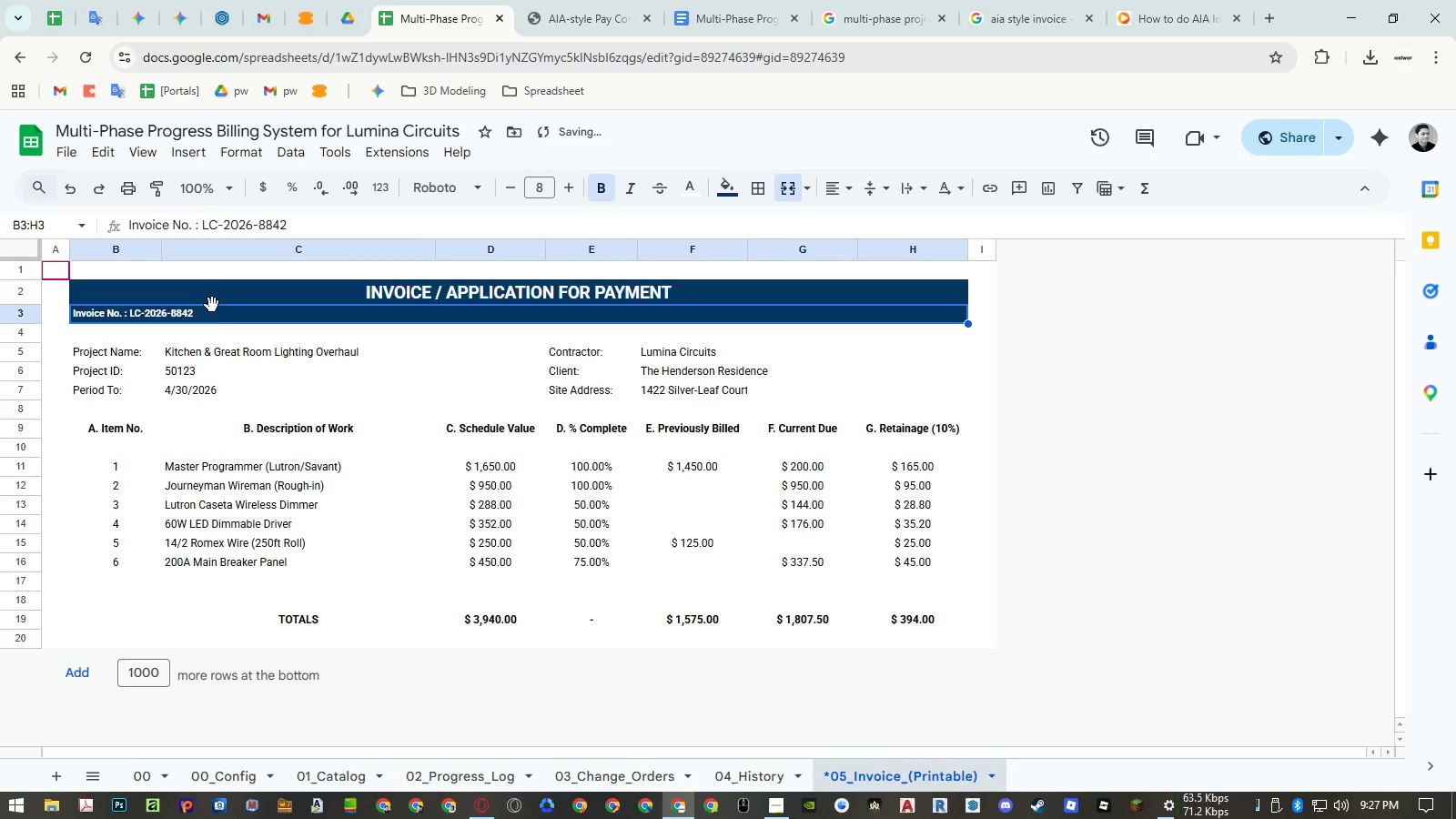 
key(Enter)
 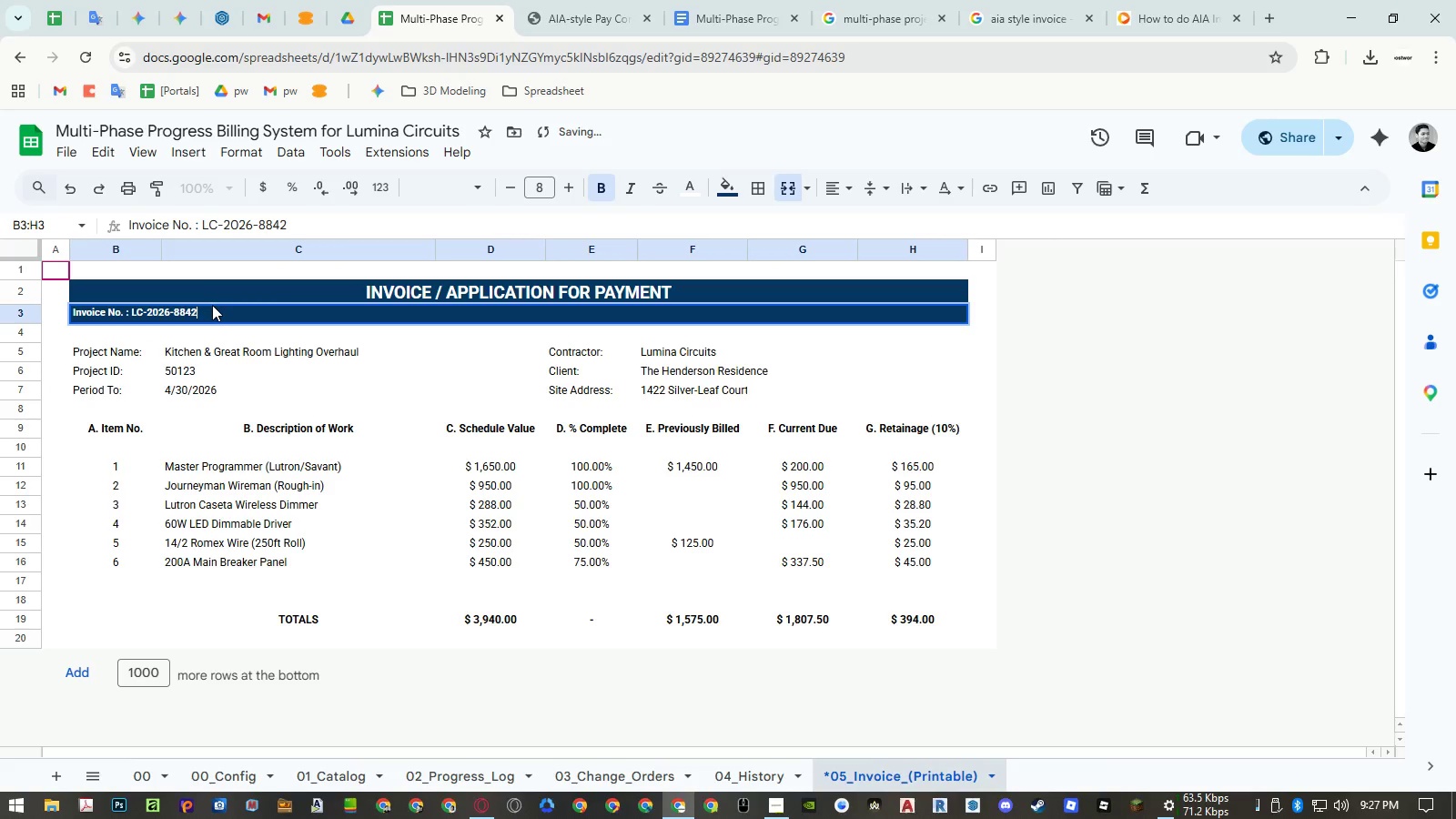 
key(Control+ArrowLeft)
 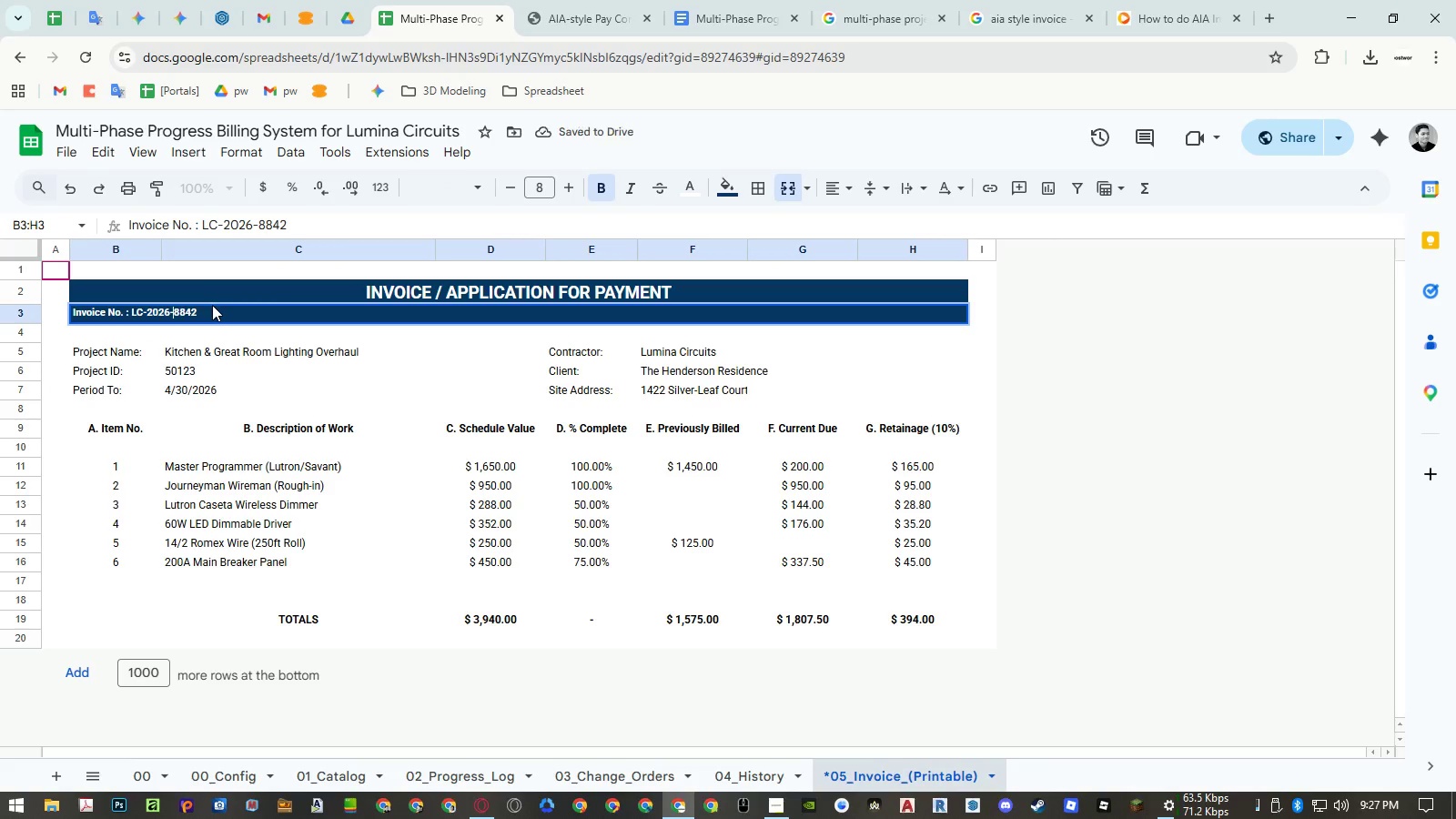 
key(Control+ArrowLeft)
 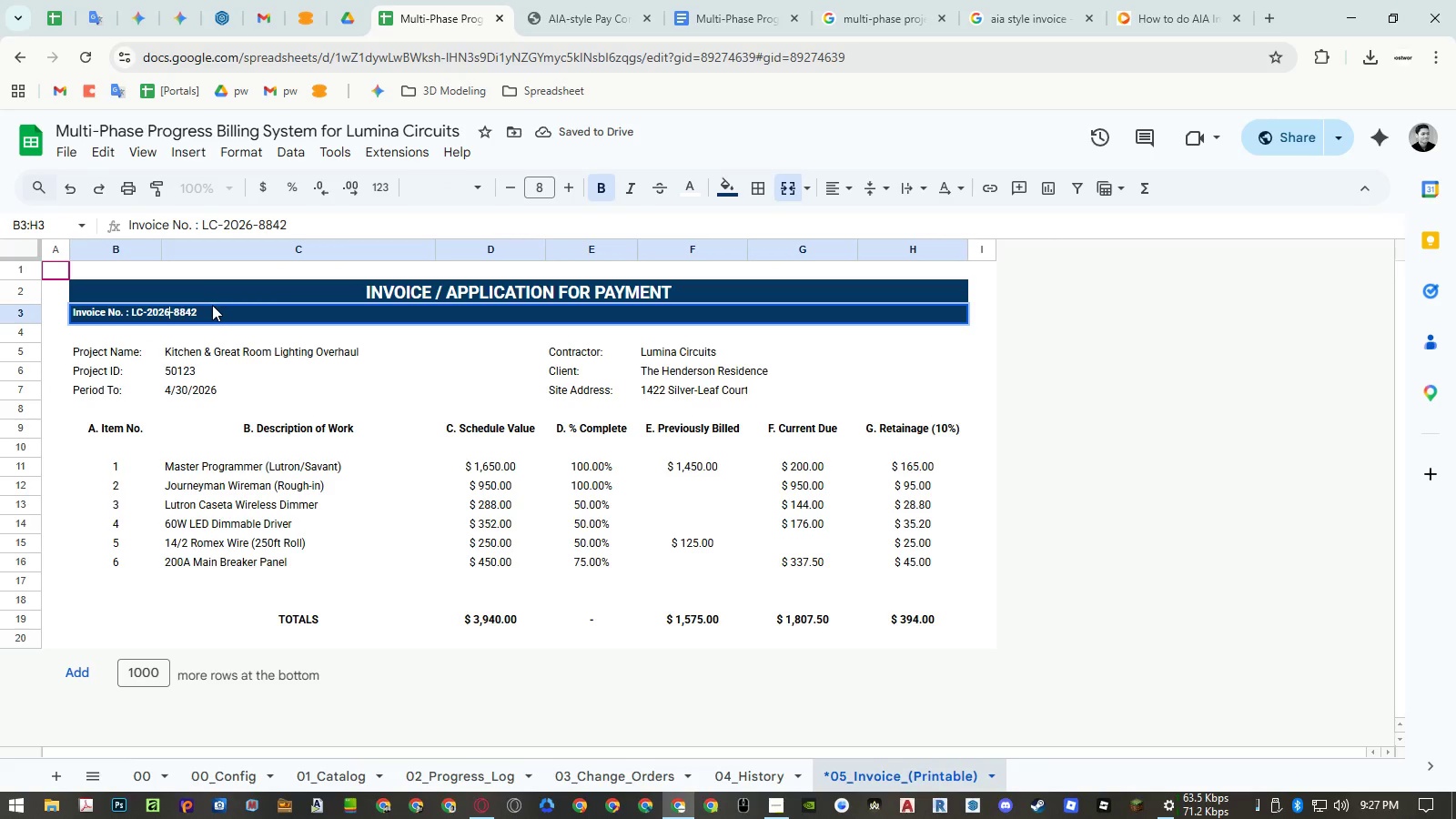 
key(Control+ArrowLeft)
 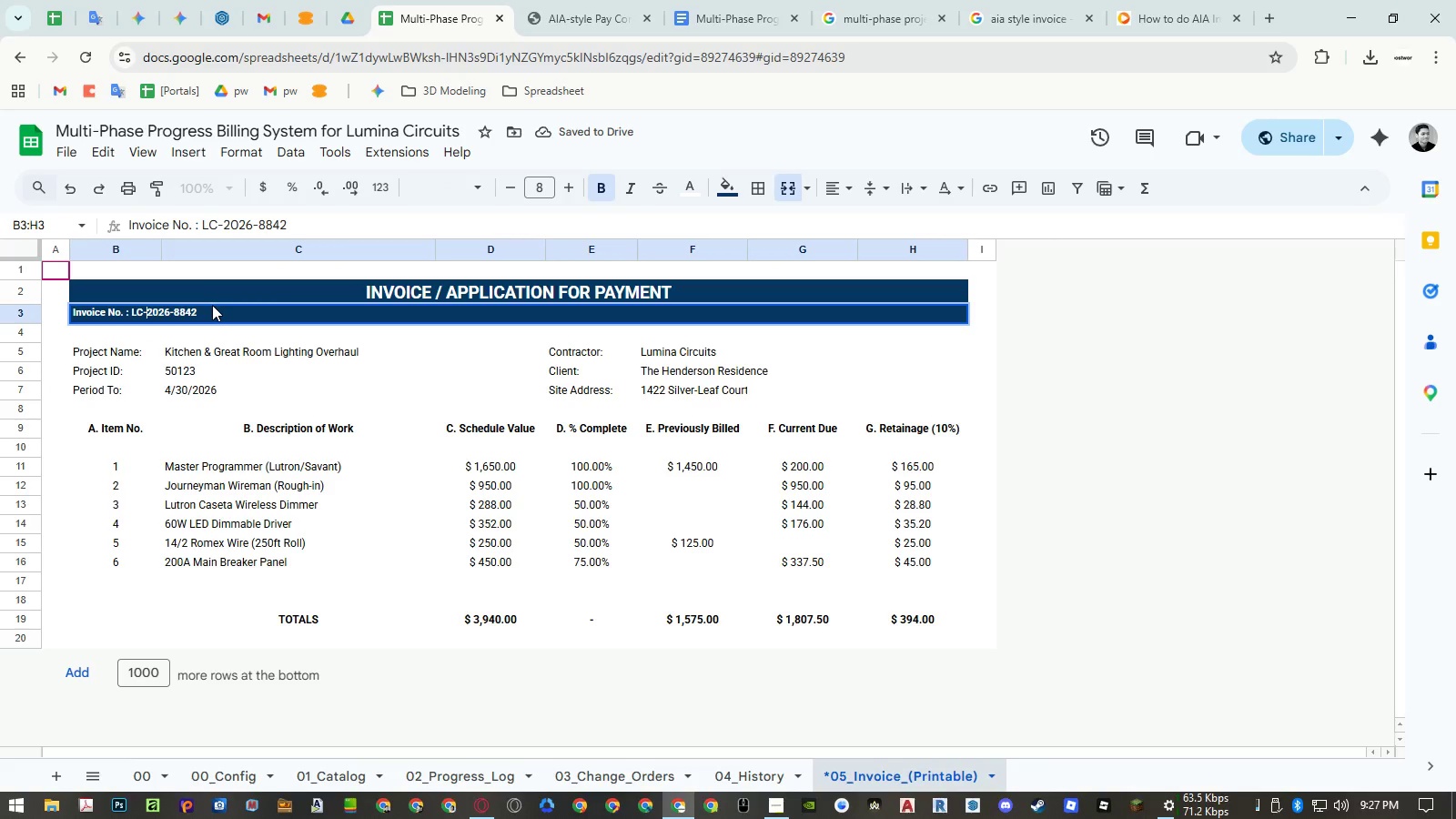 
key(Control+ArrowLeft)
 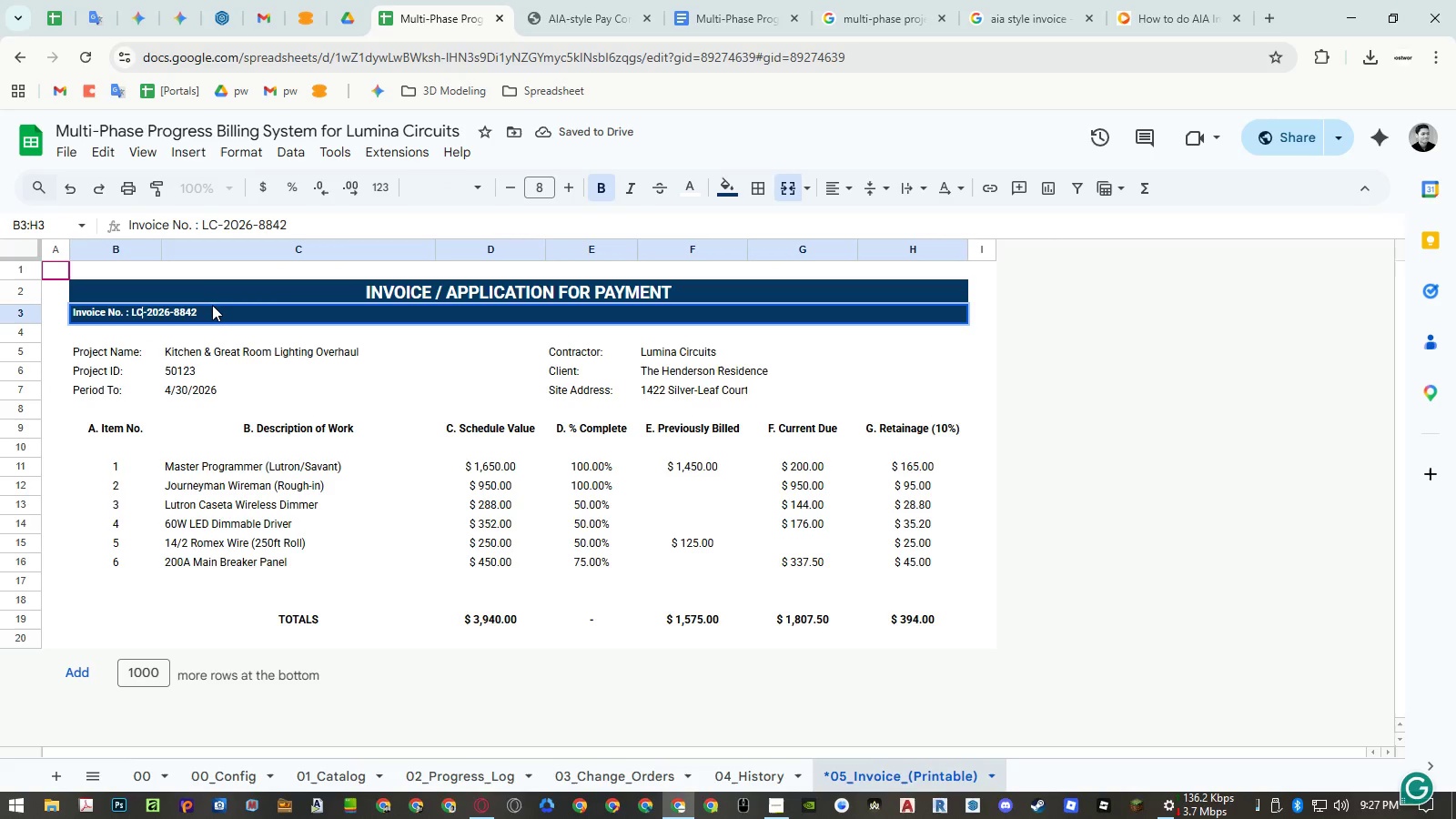 
key(Control+ArrowLeft)
 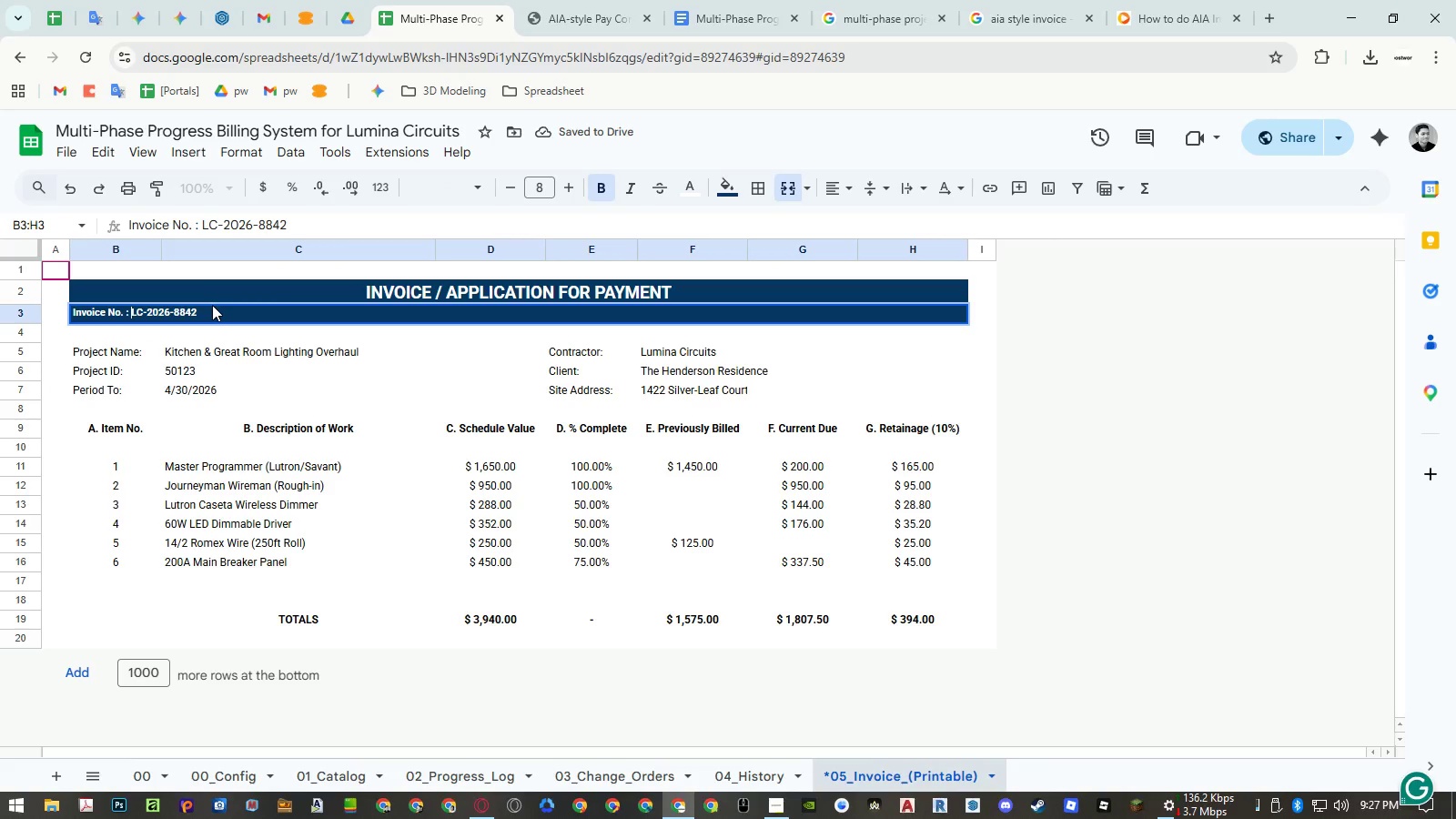 
key(Control+ArrowLeft)
 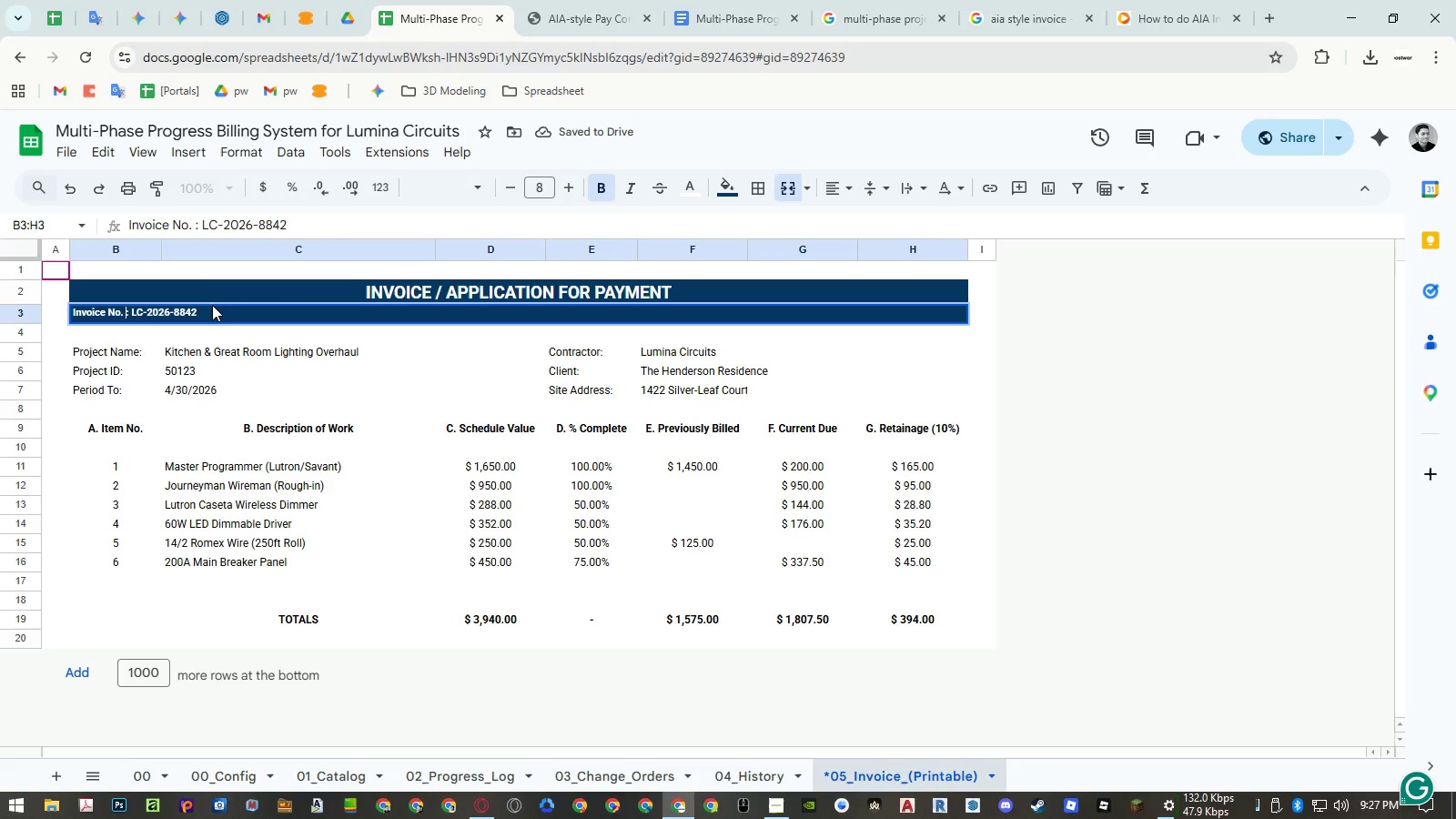 
key(Shift+ArrowLeft)
 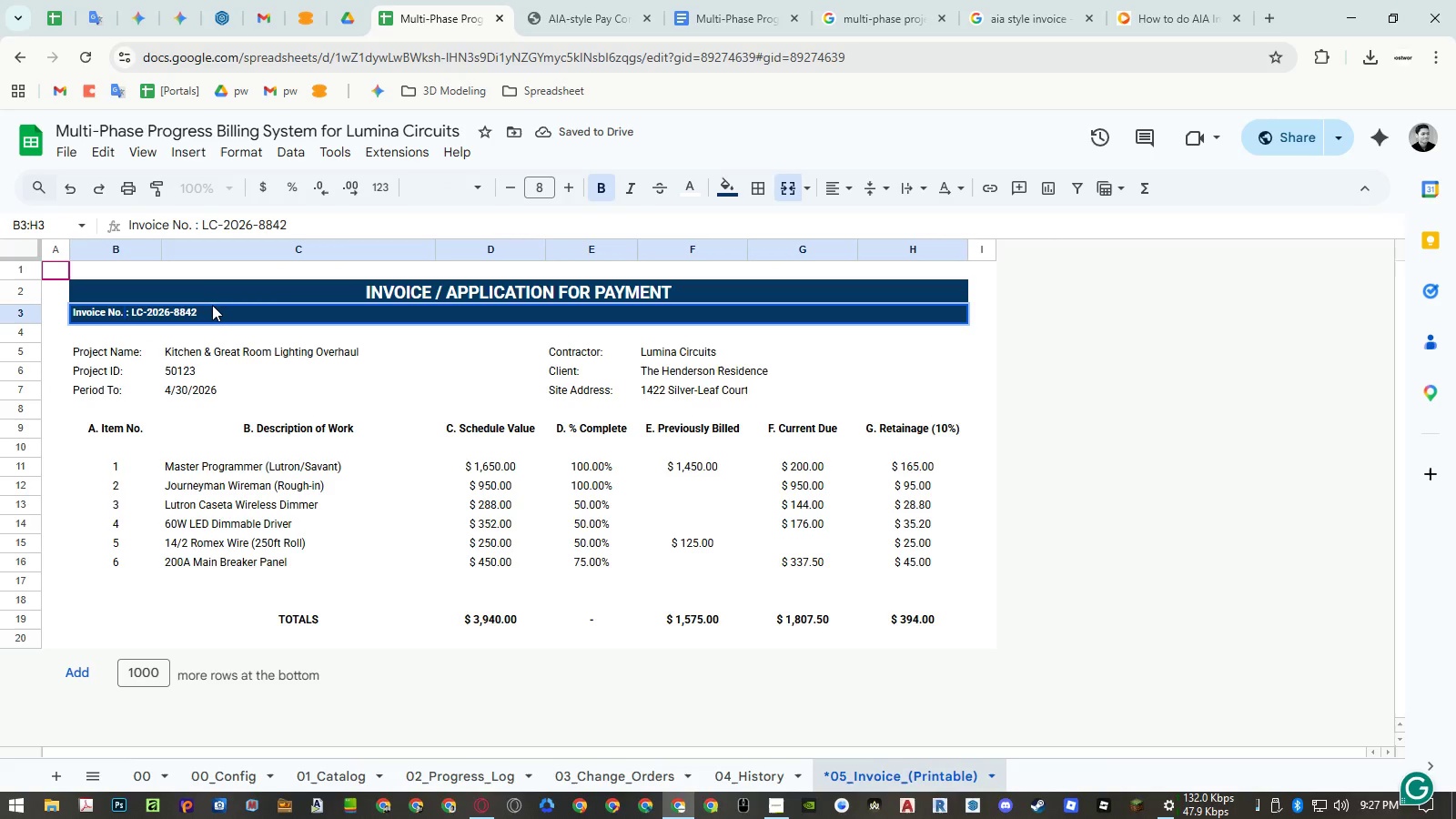 
key(Shift+ArrowLeft)
 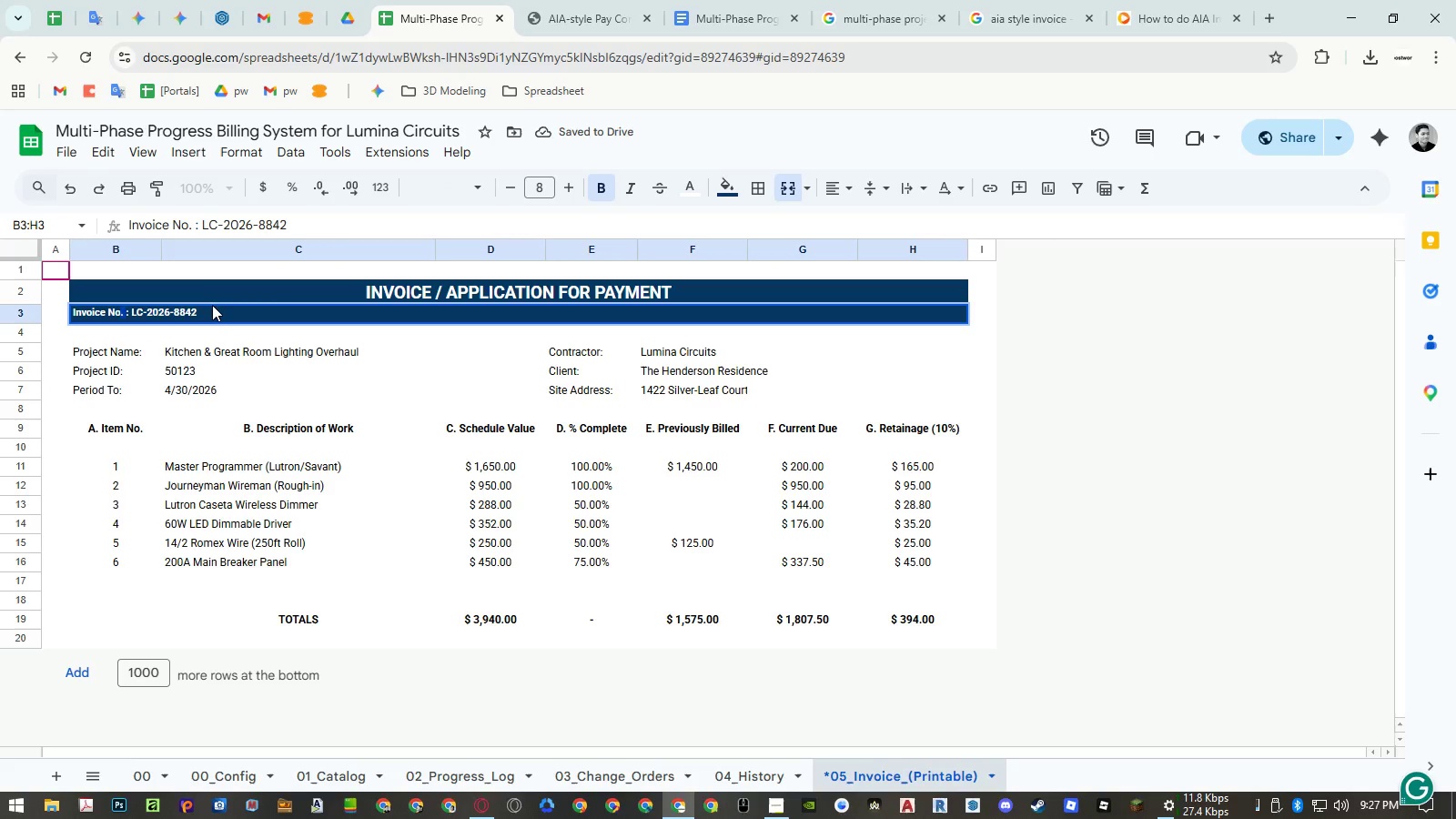 
key(Control+ArrowLeft)
 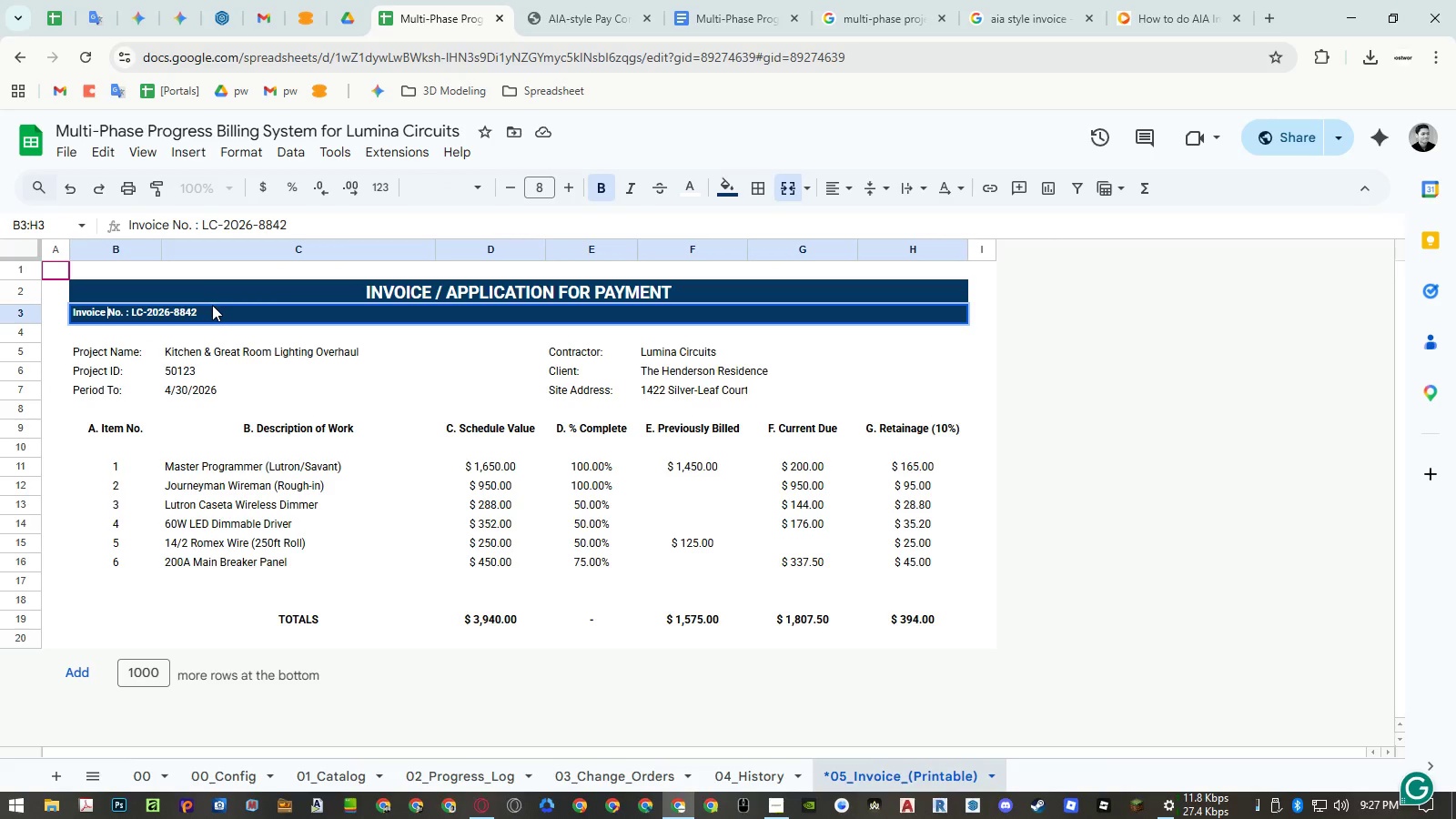 
key(Control+Shift+ArrowLeft)
 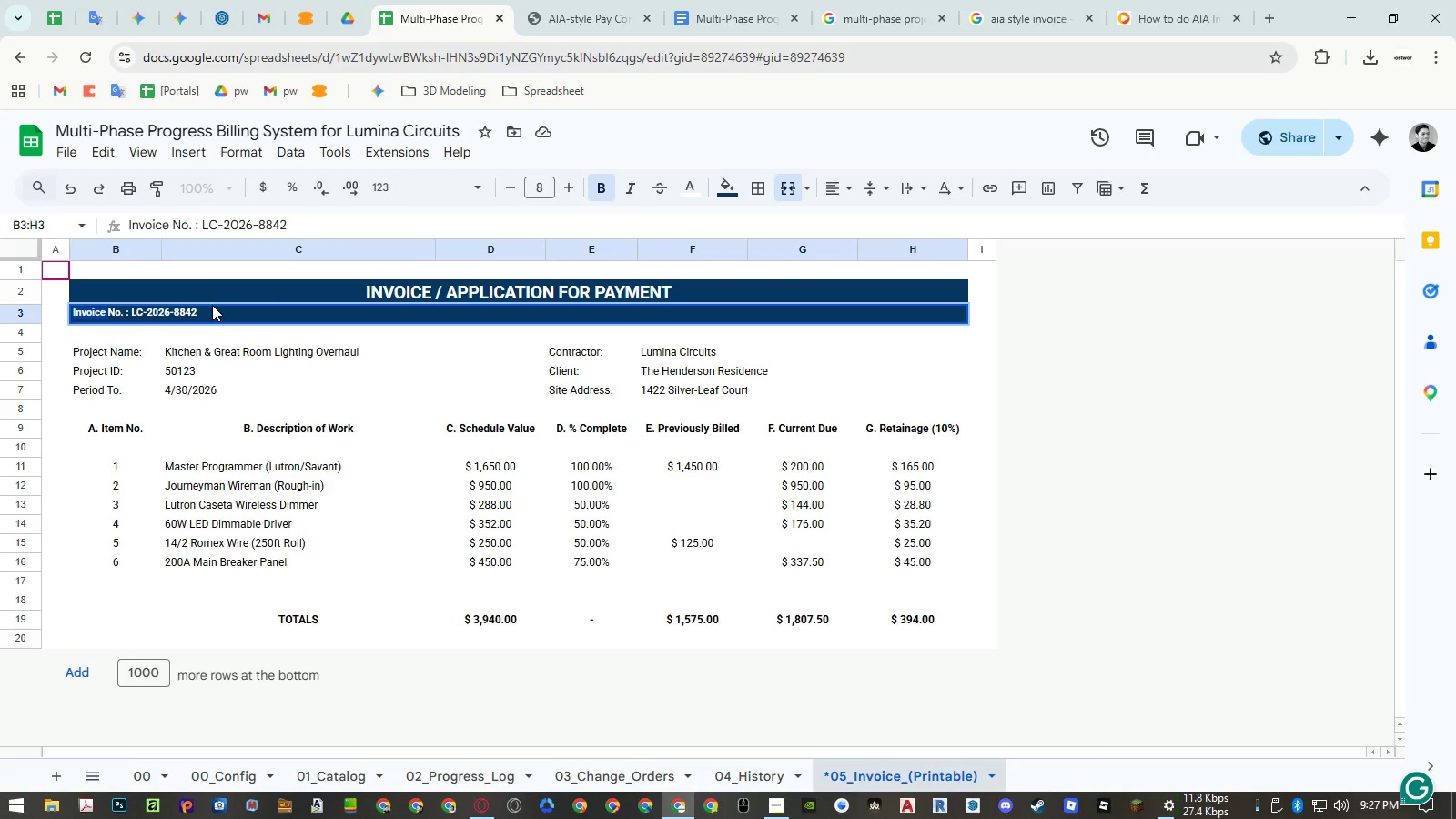 
key(Control+Shift+ArrowLeft)
 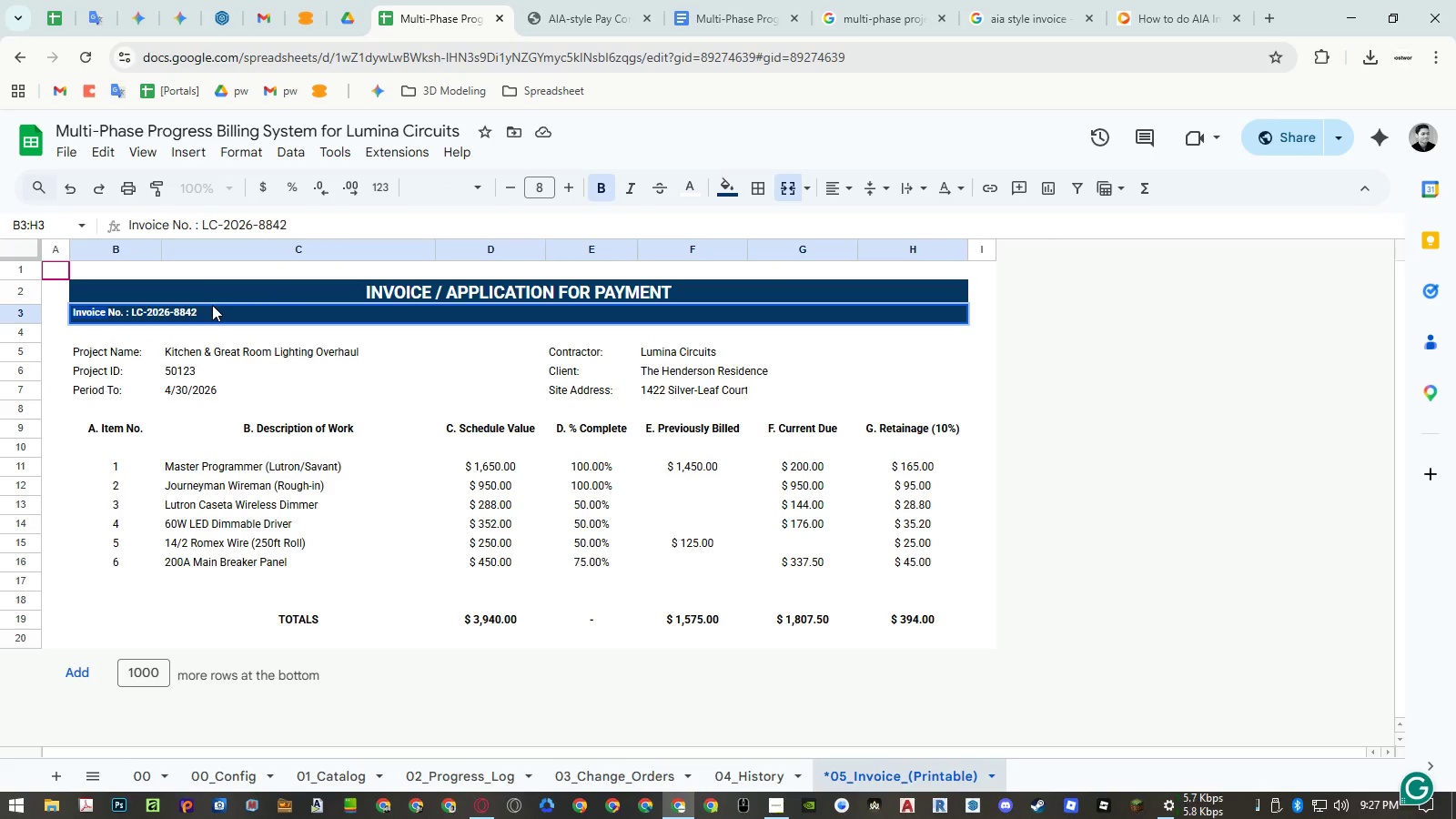 
key(Backspace)
 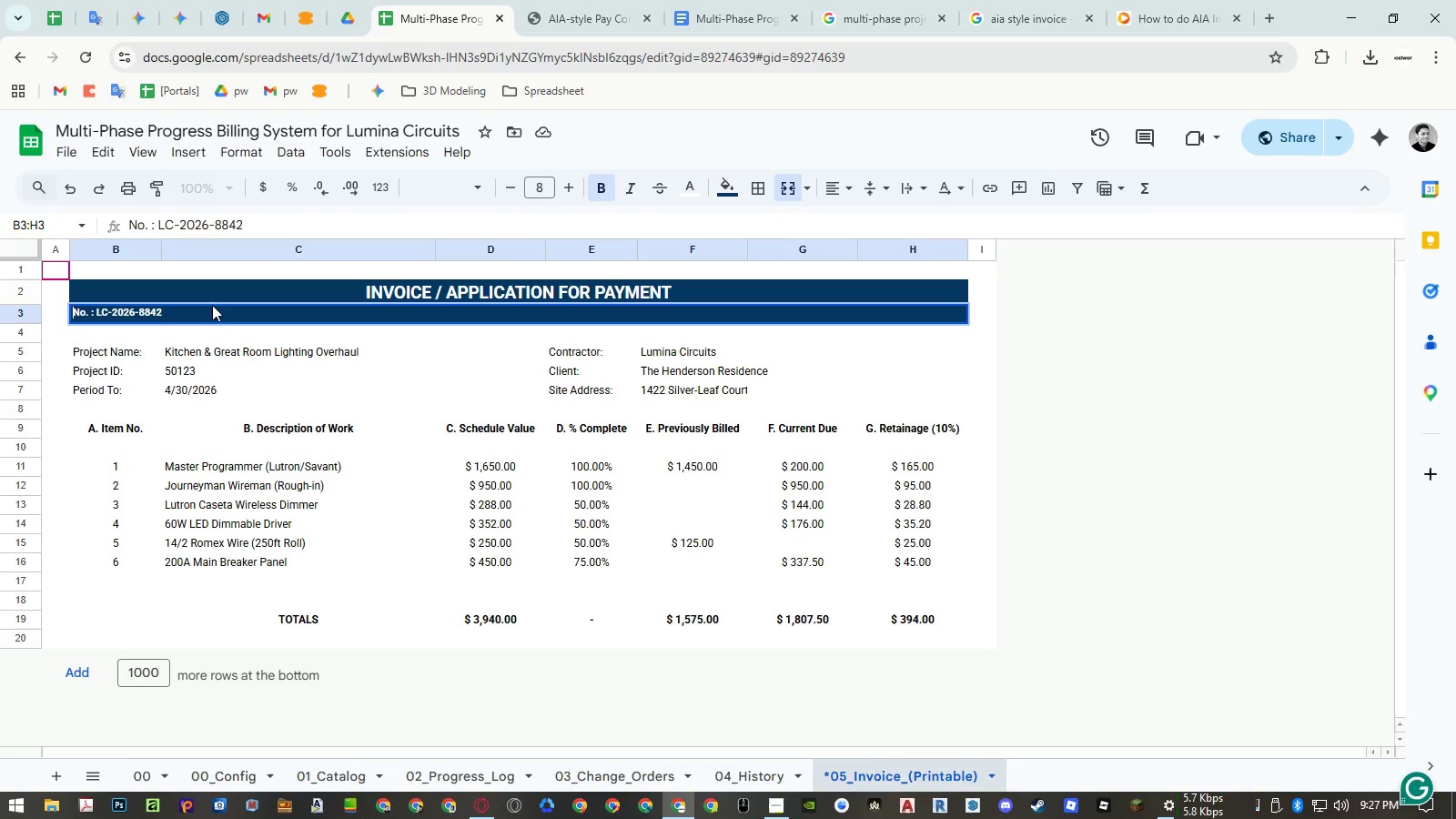 
key(Enter)
 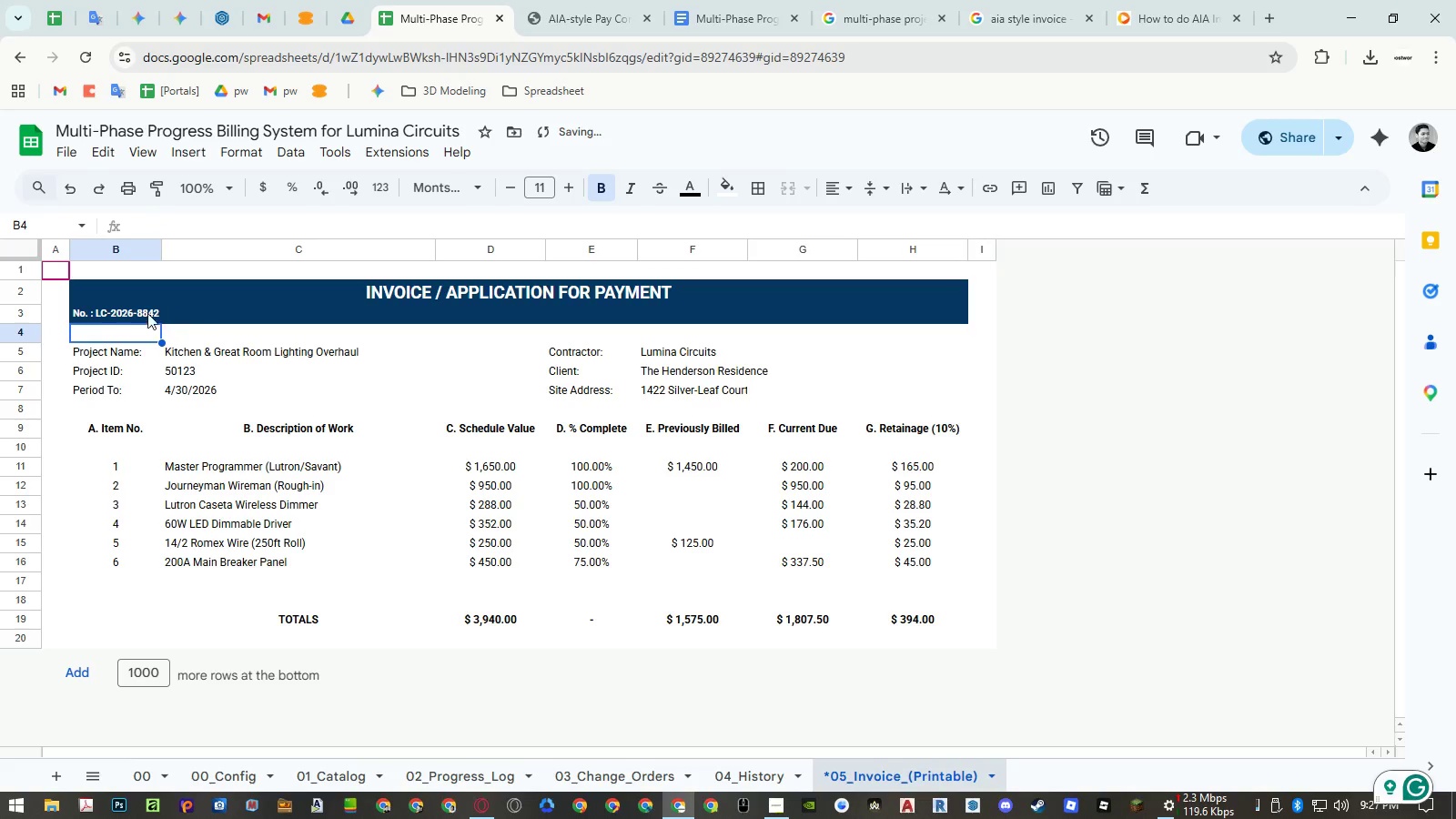 
double_click([106, 316])
 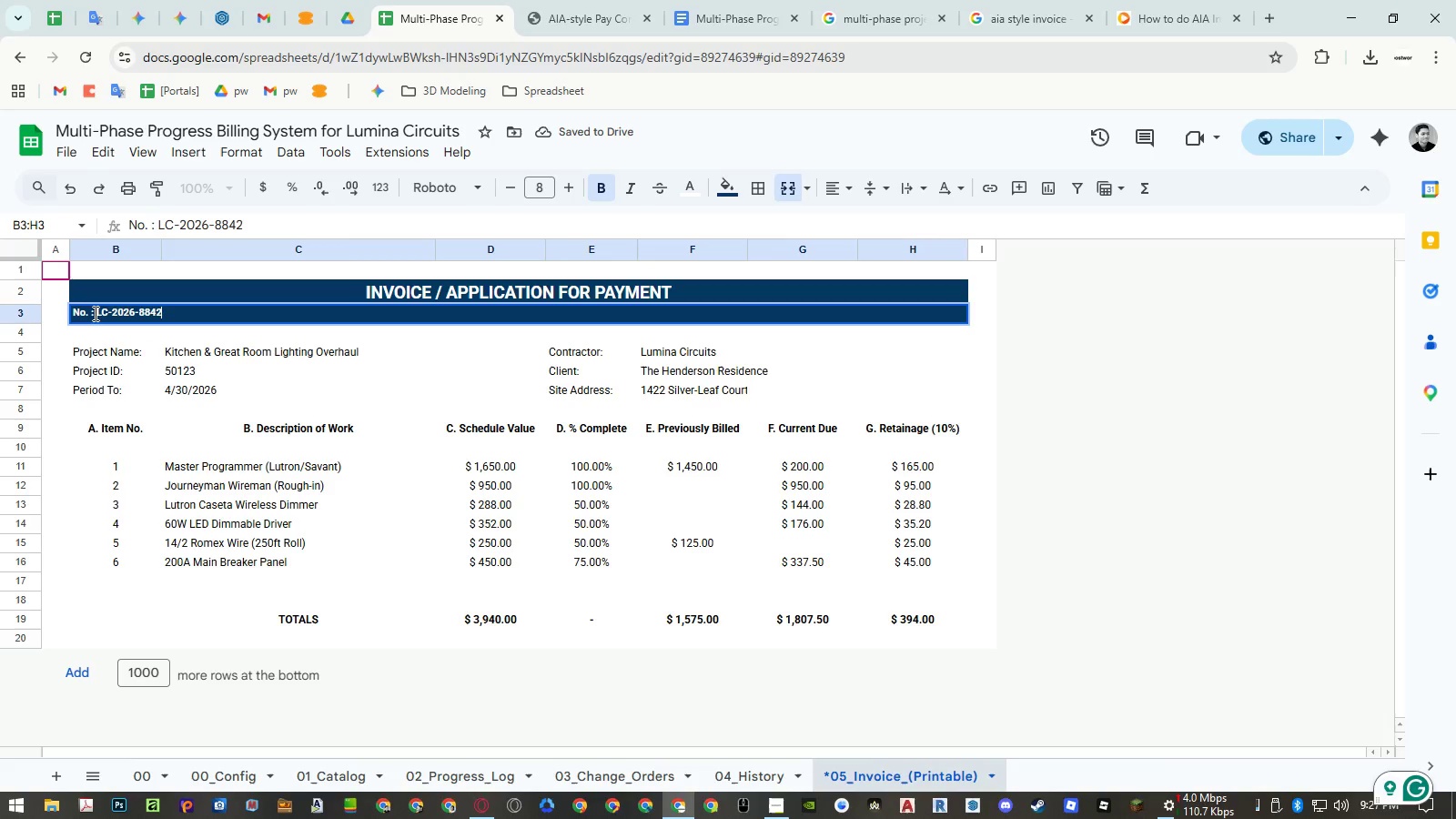 
left_click_drag(start_coordinate=[94, 313], to_coordinate=[0, 320])
 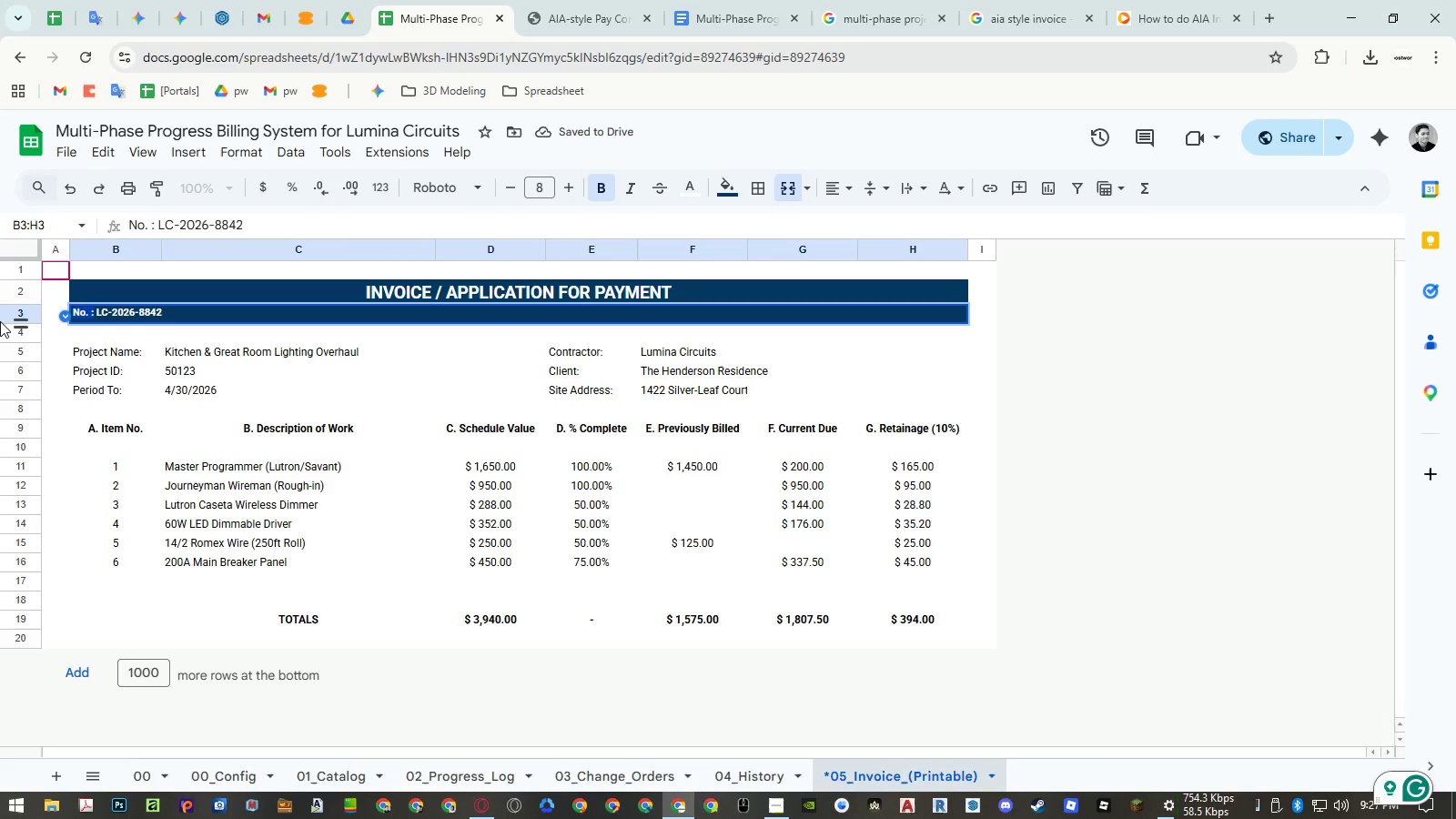 
key(Backspace)
 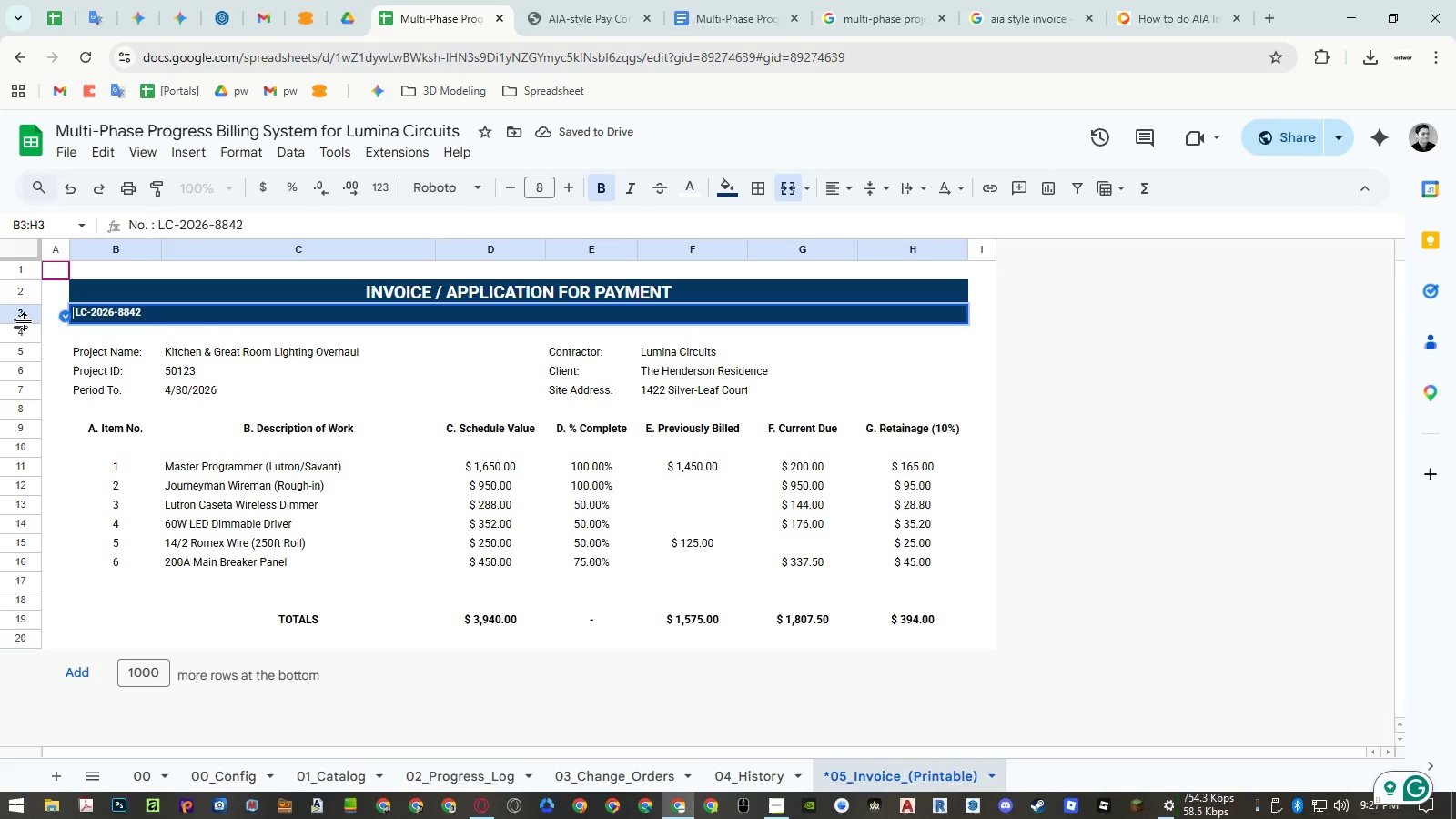 
key(Enter)
 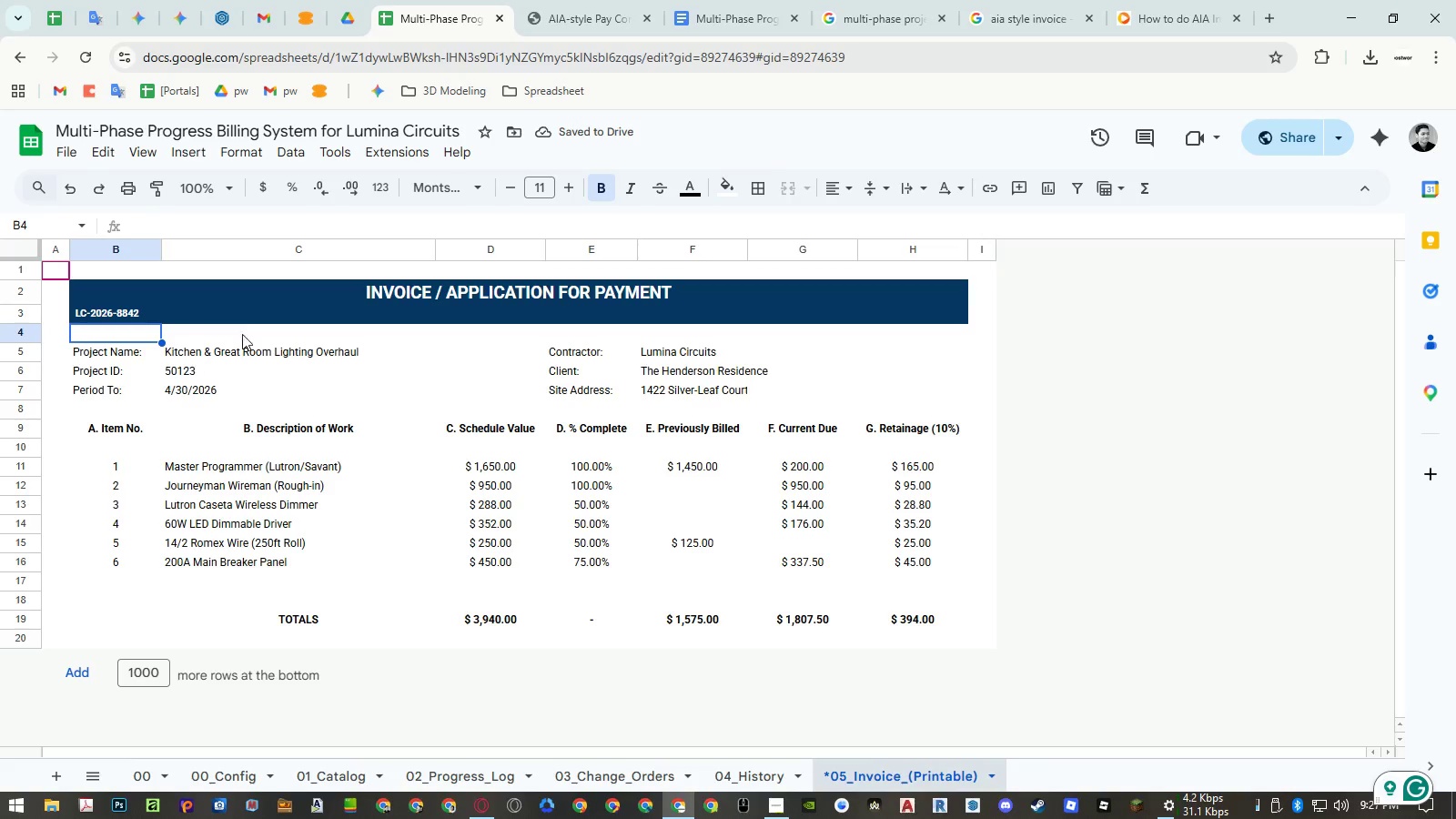 
left_click([560, 9])
 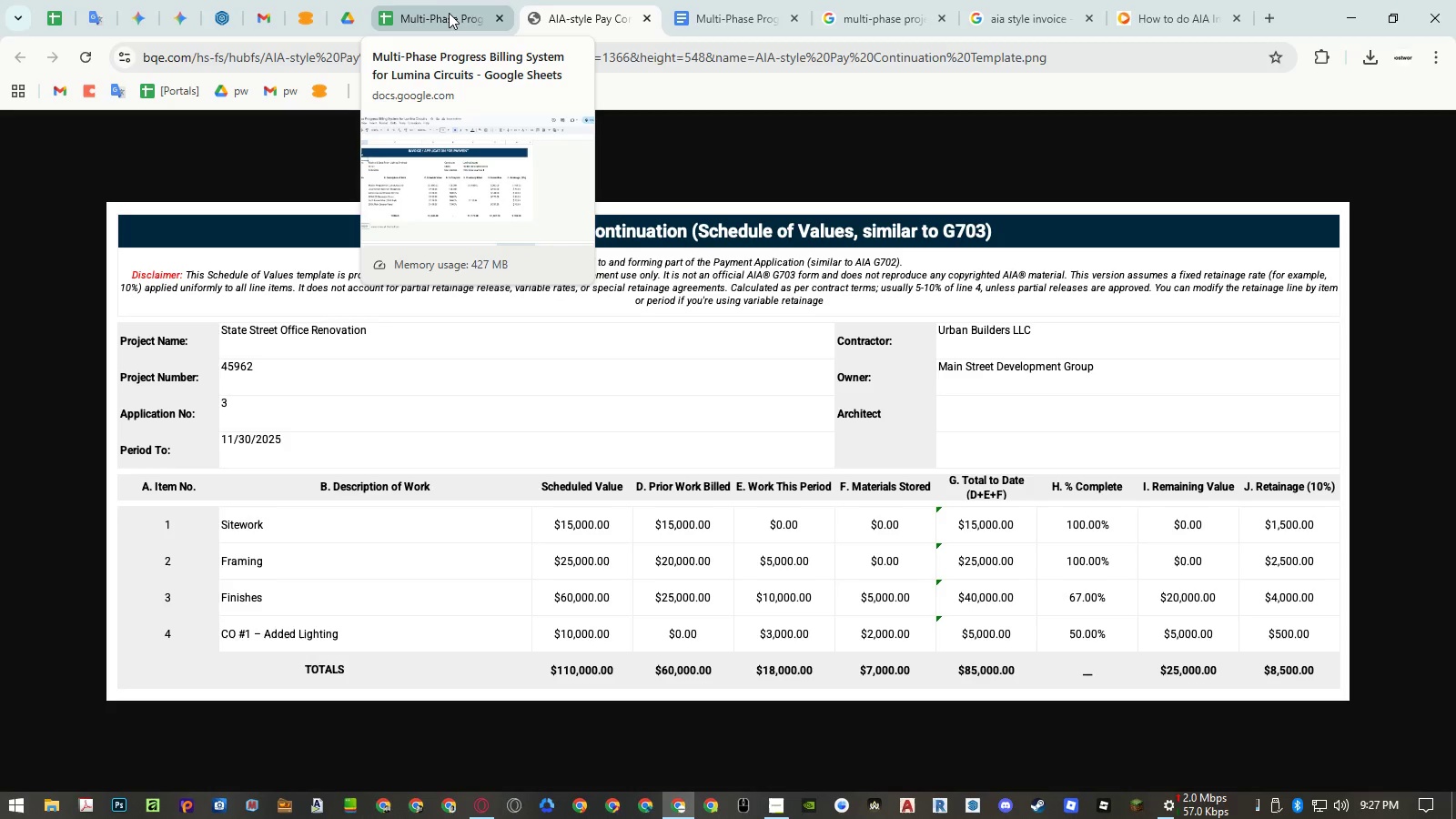 
wait(5.89)
 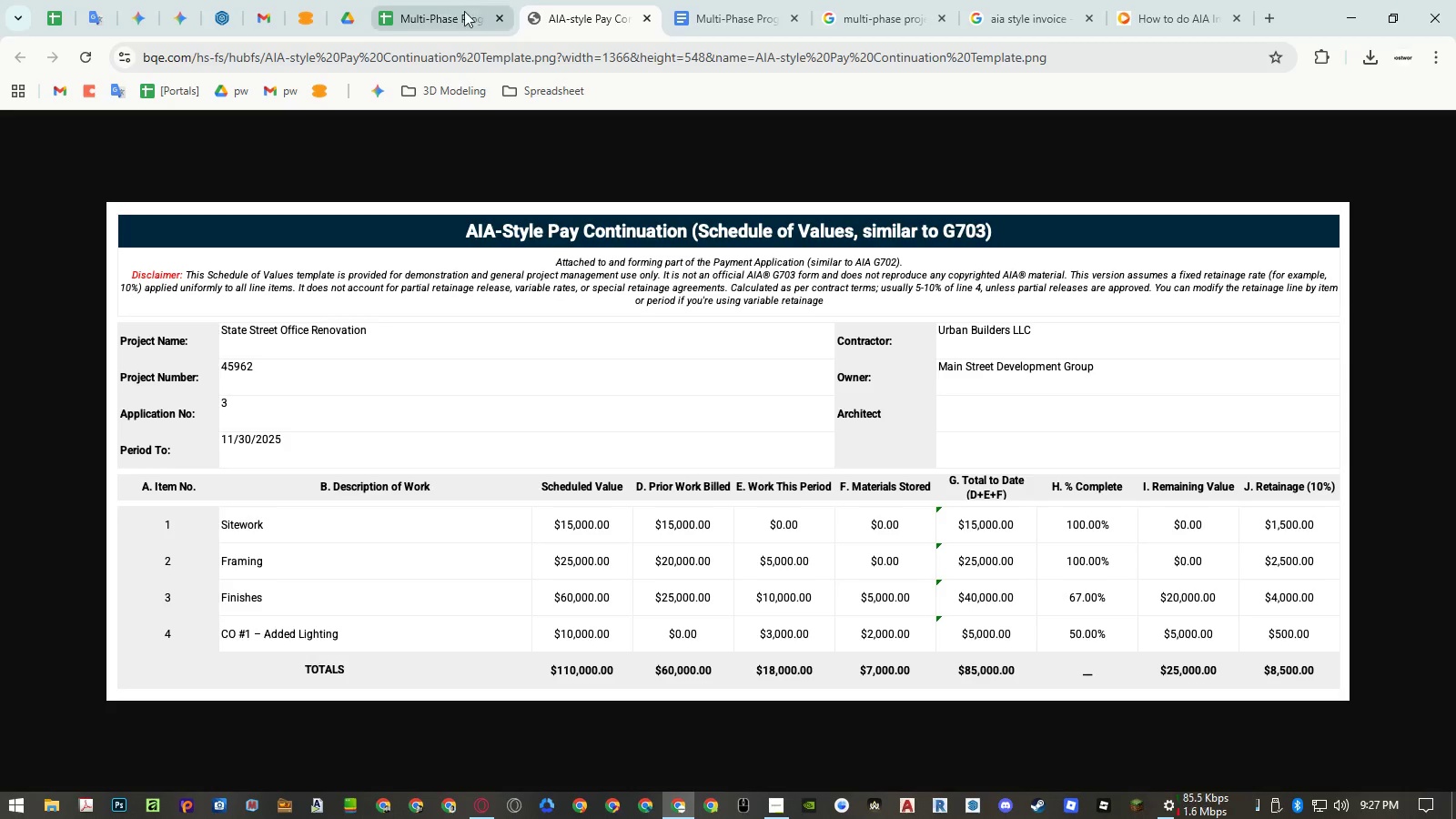 
left_click([449, 13])
 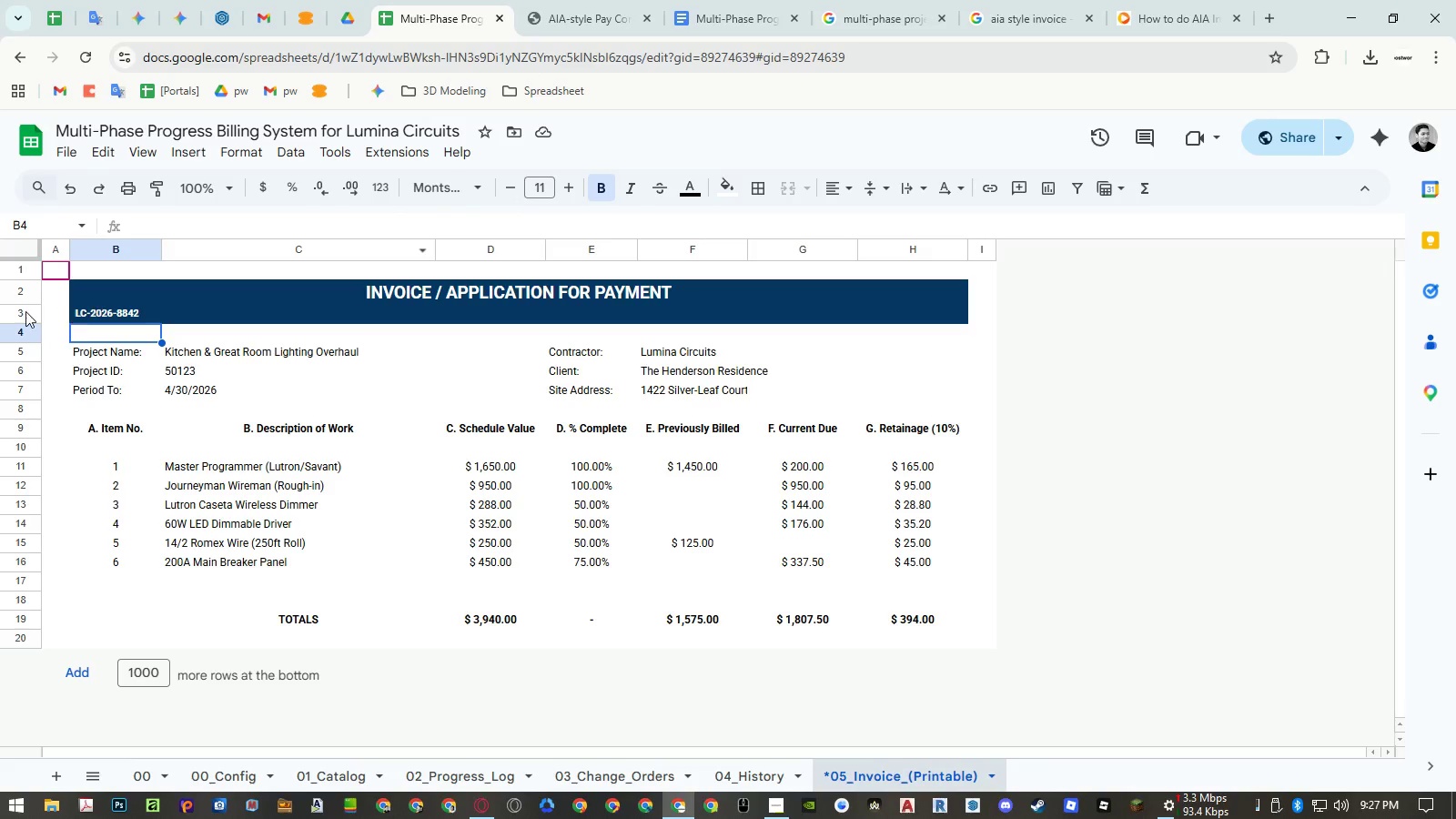 
left_click([15, 313])
 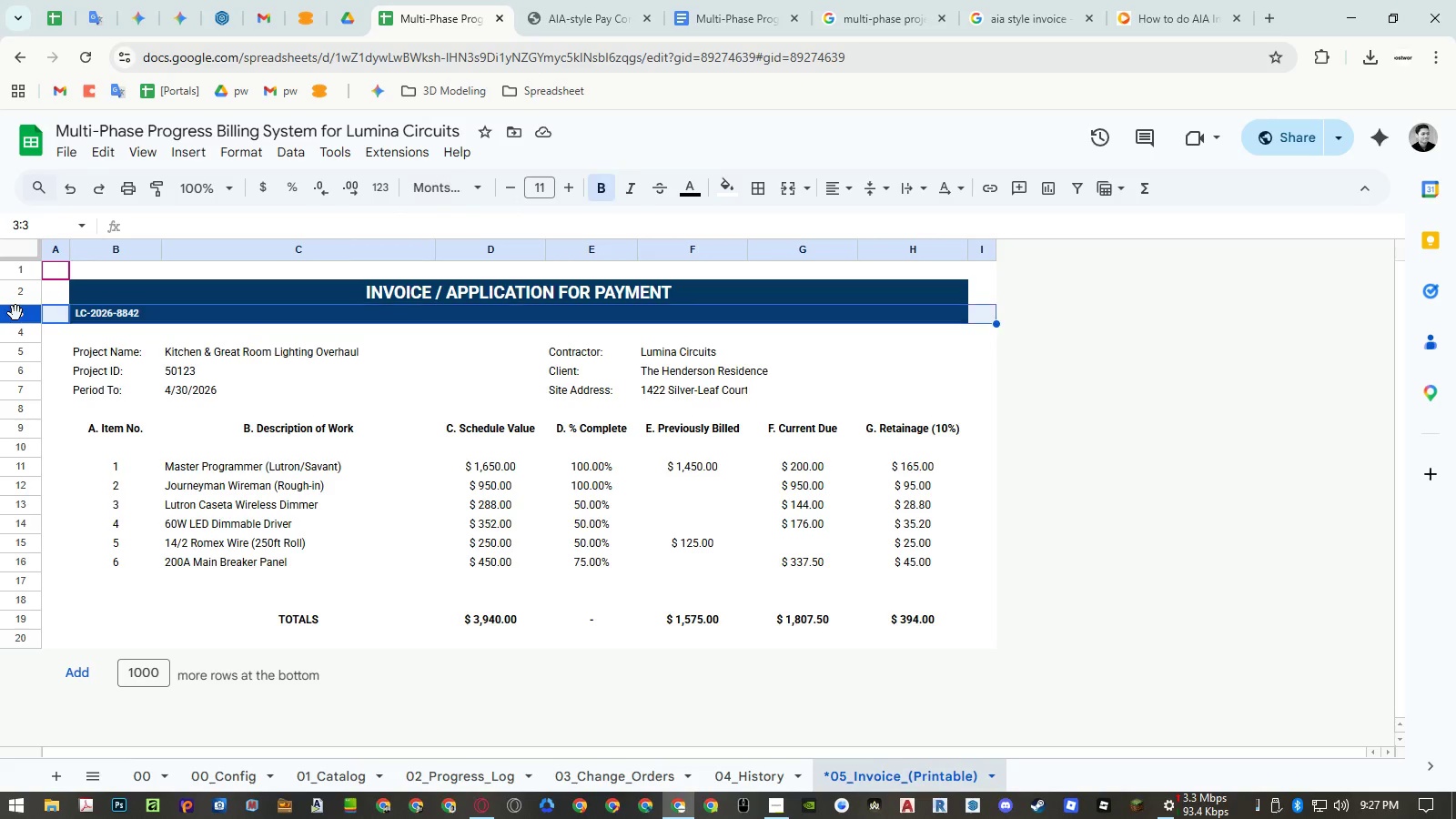 
right_click([15, 313])
 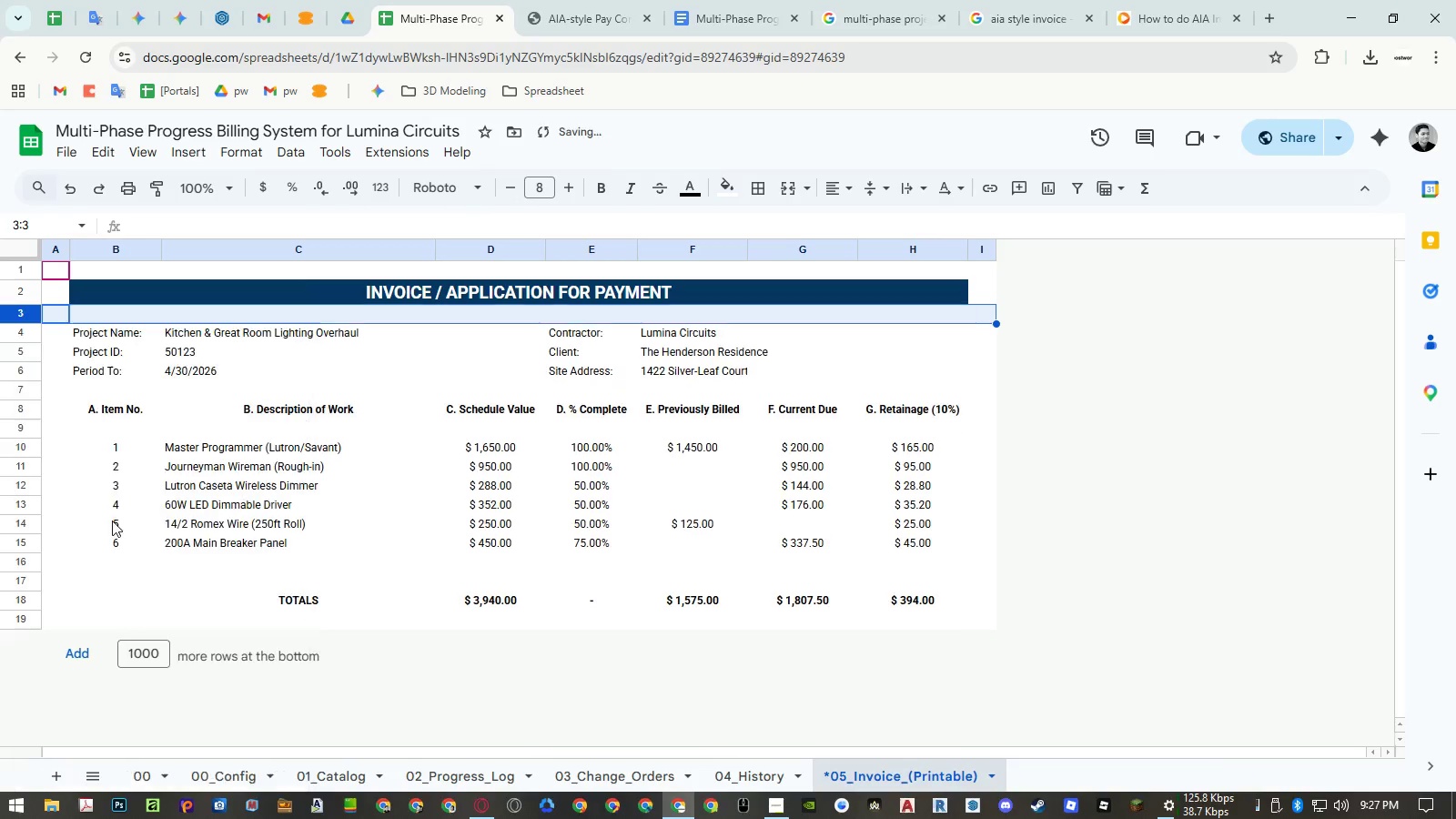 
double_click([515, 443])
 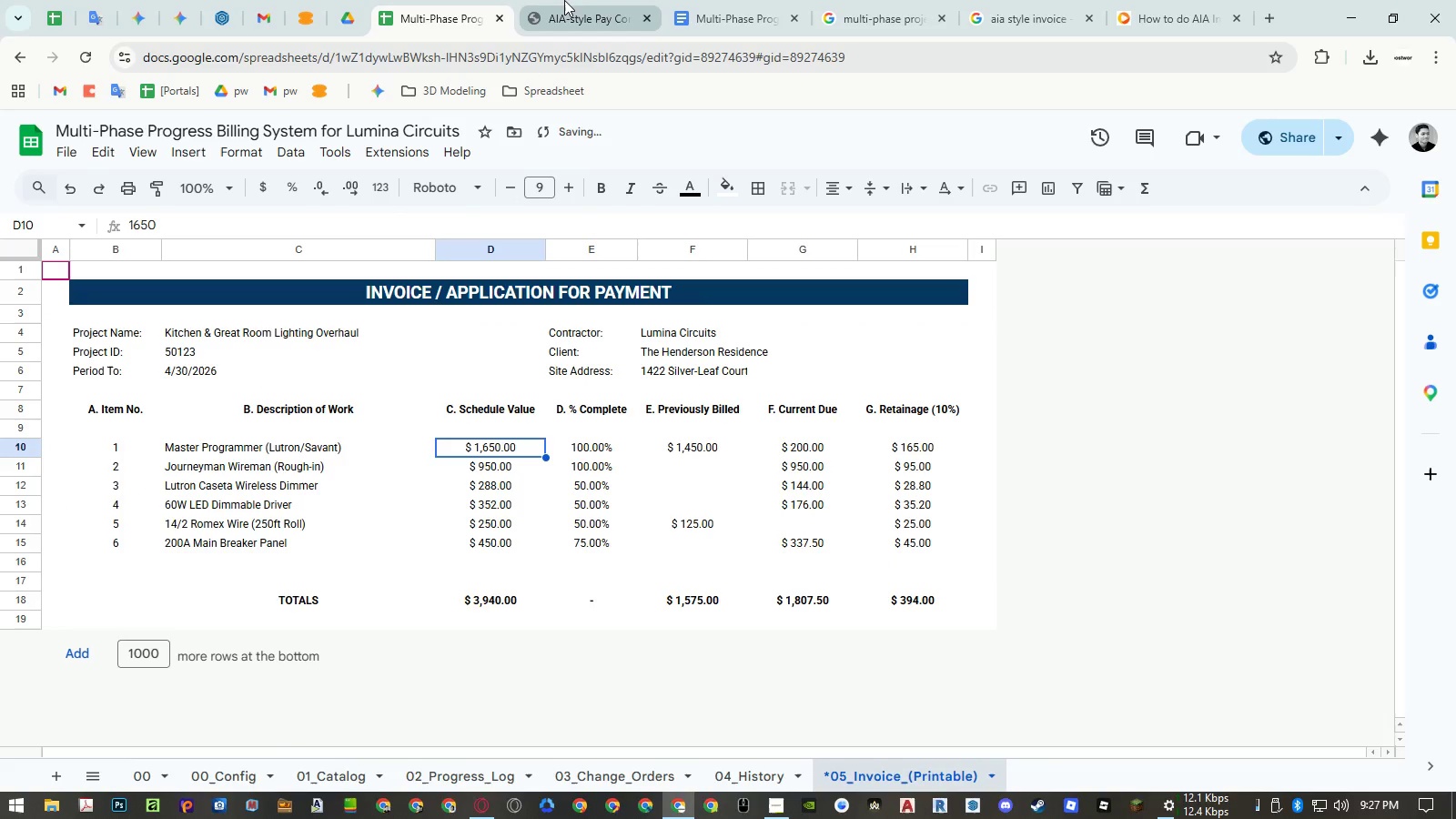 
left_click([565, 7])
 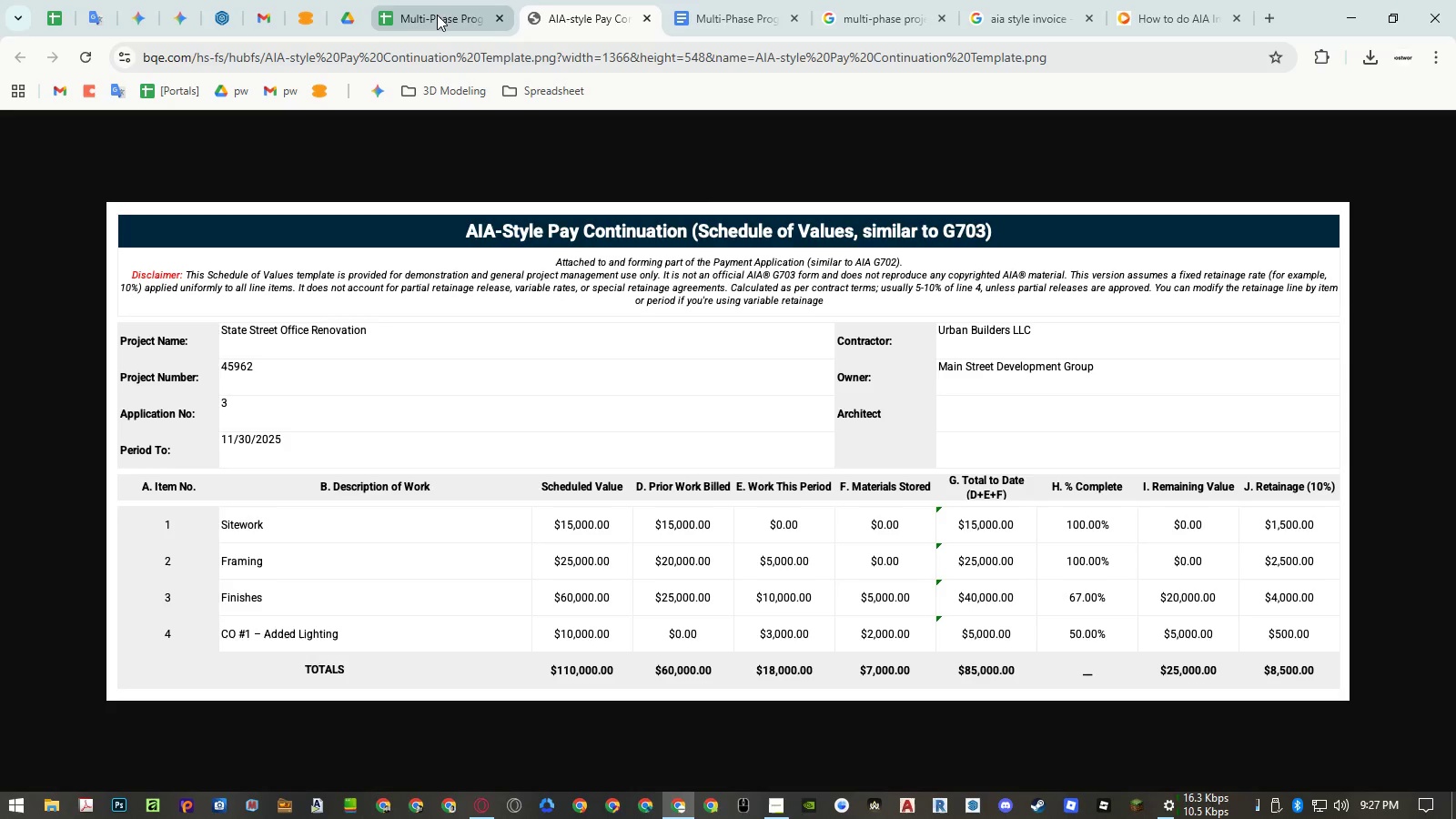 
left_click([437, 15])
 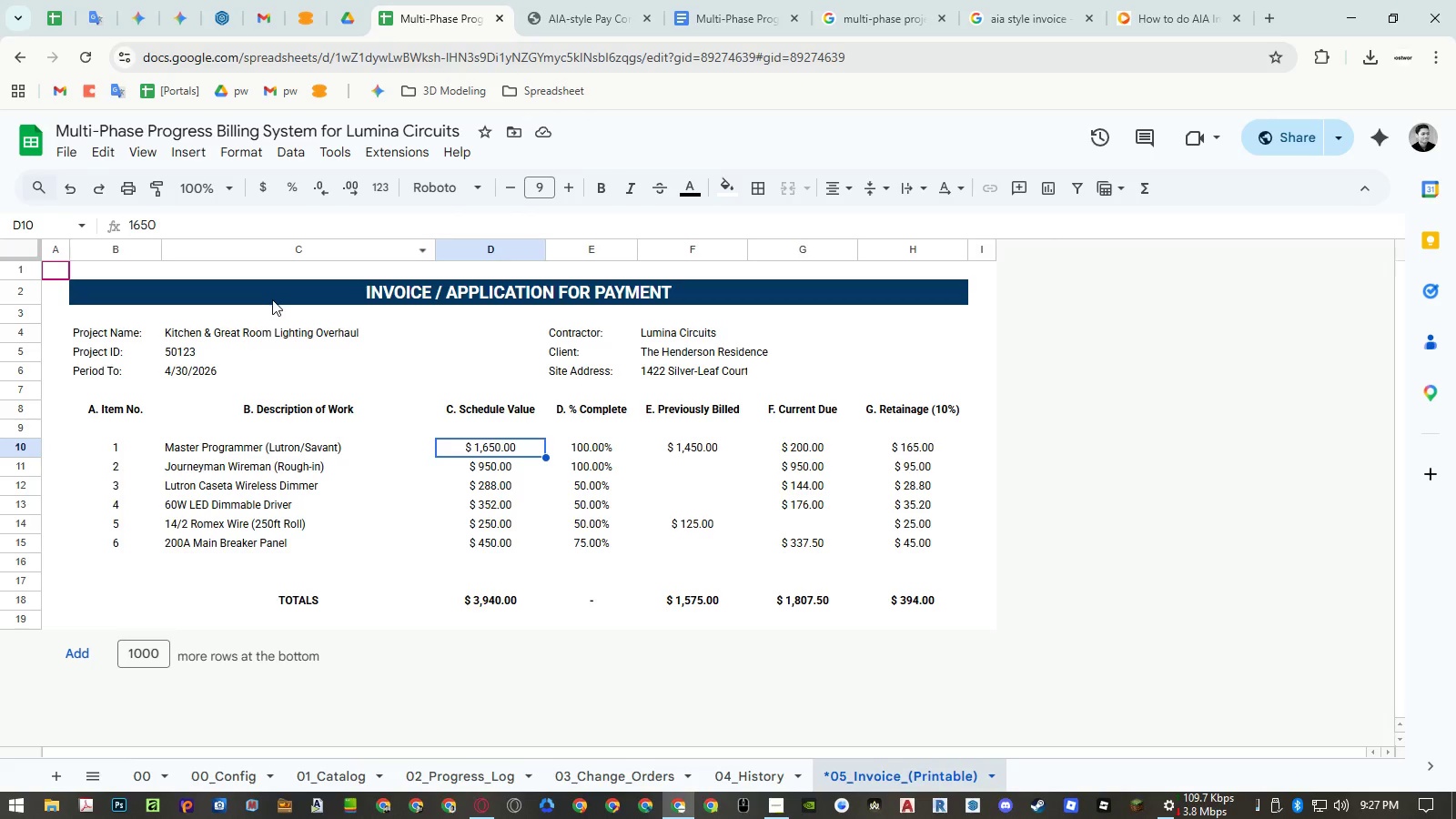 
left_click([269, 299])
 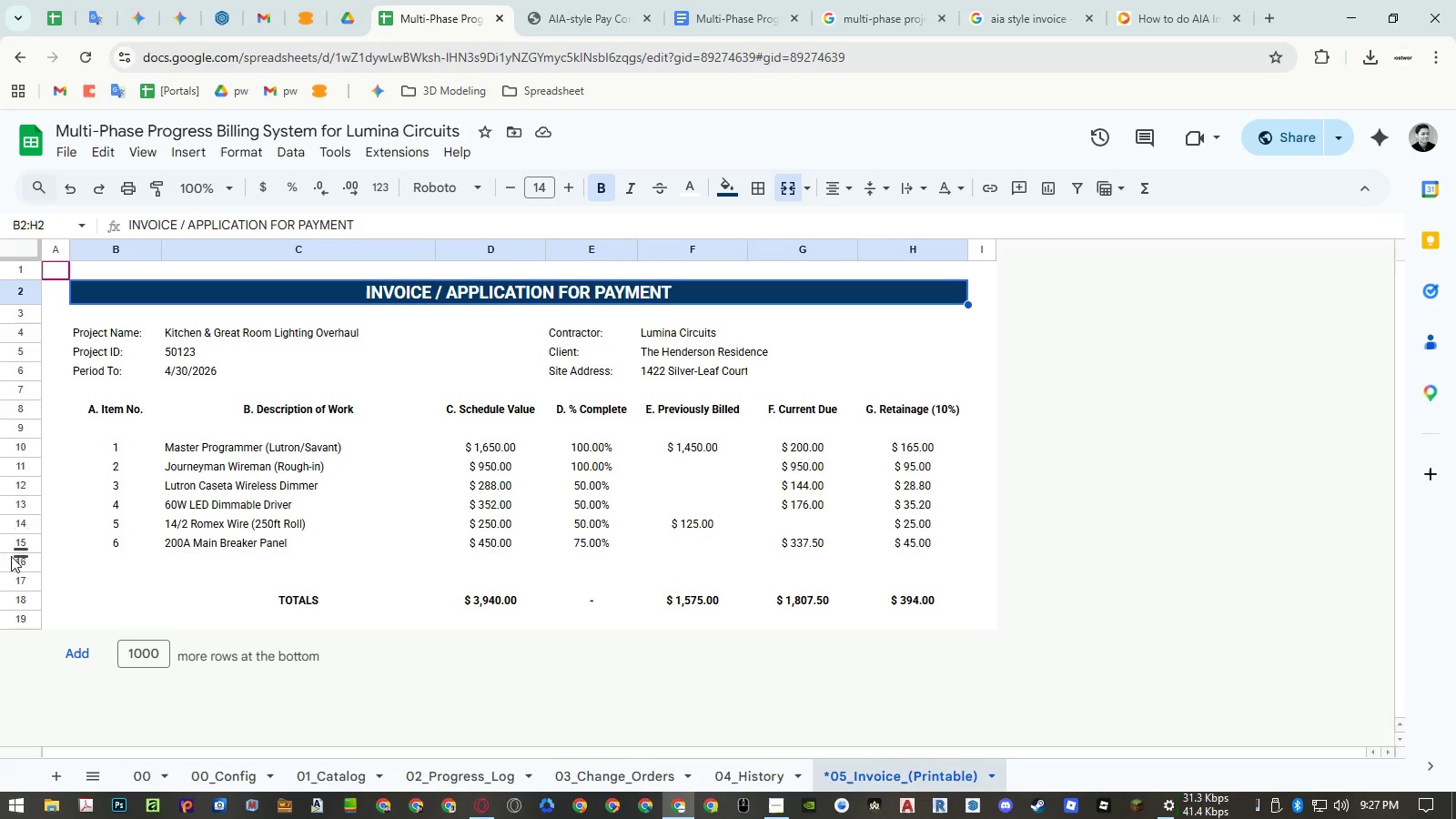 
wait(7.73)
 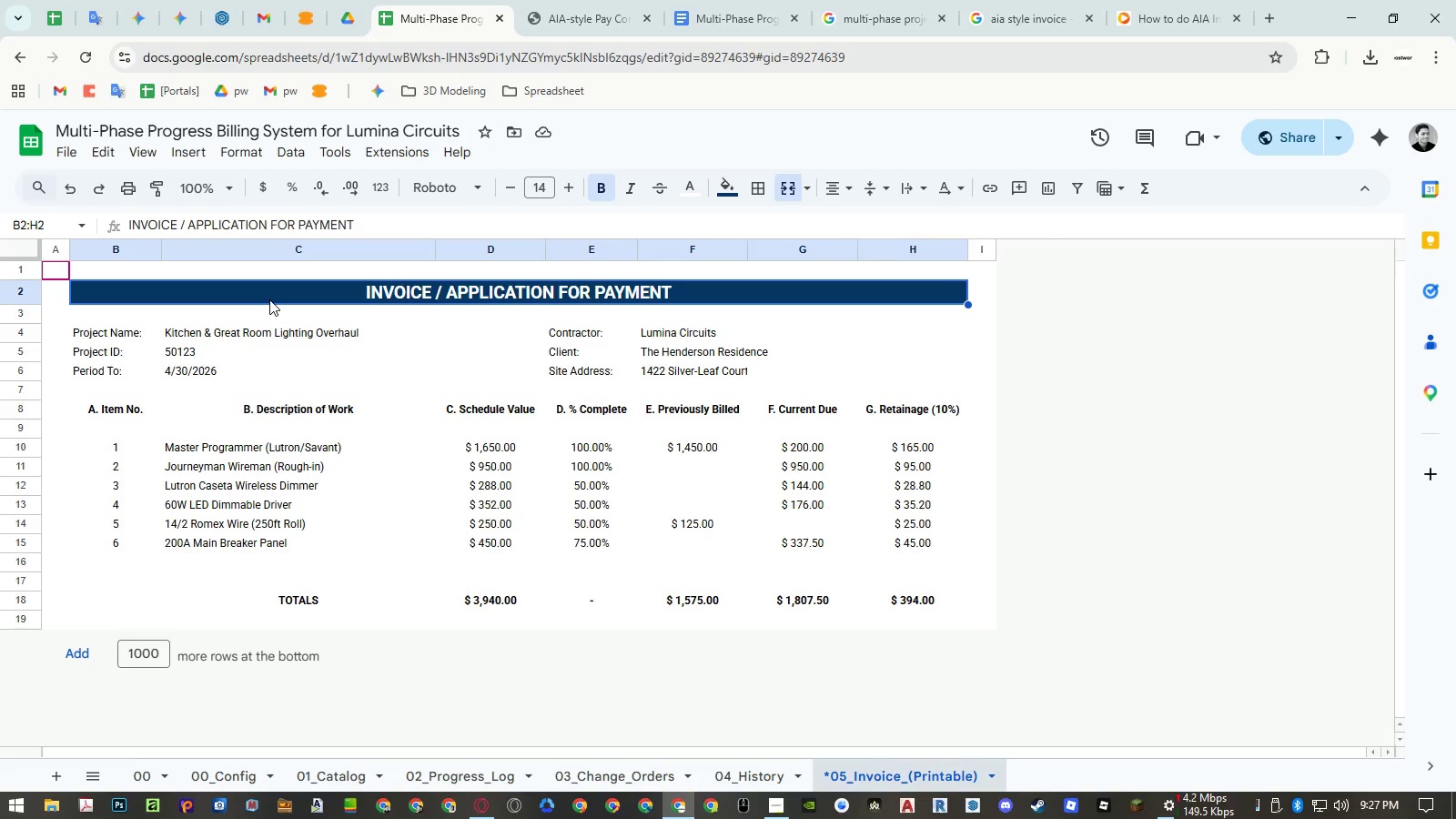 
left_click([217, 482])
 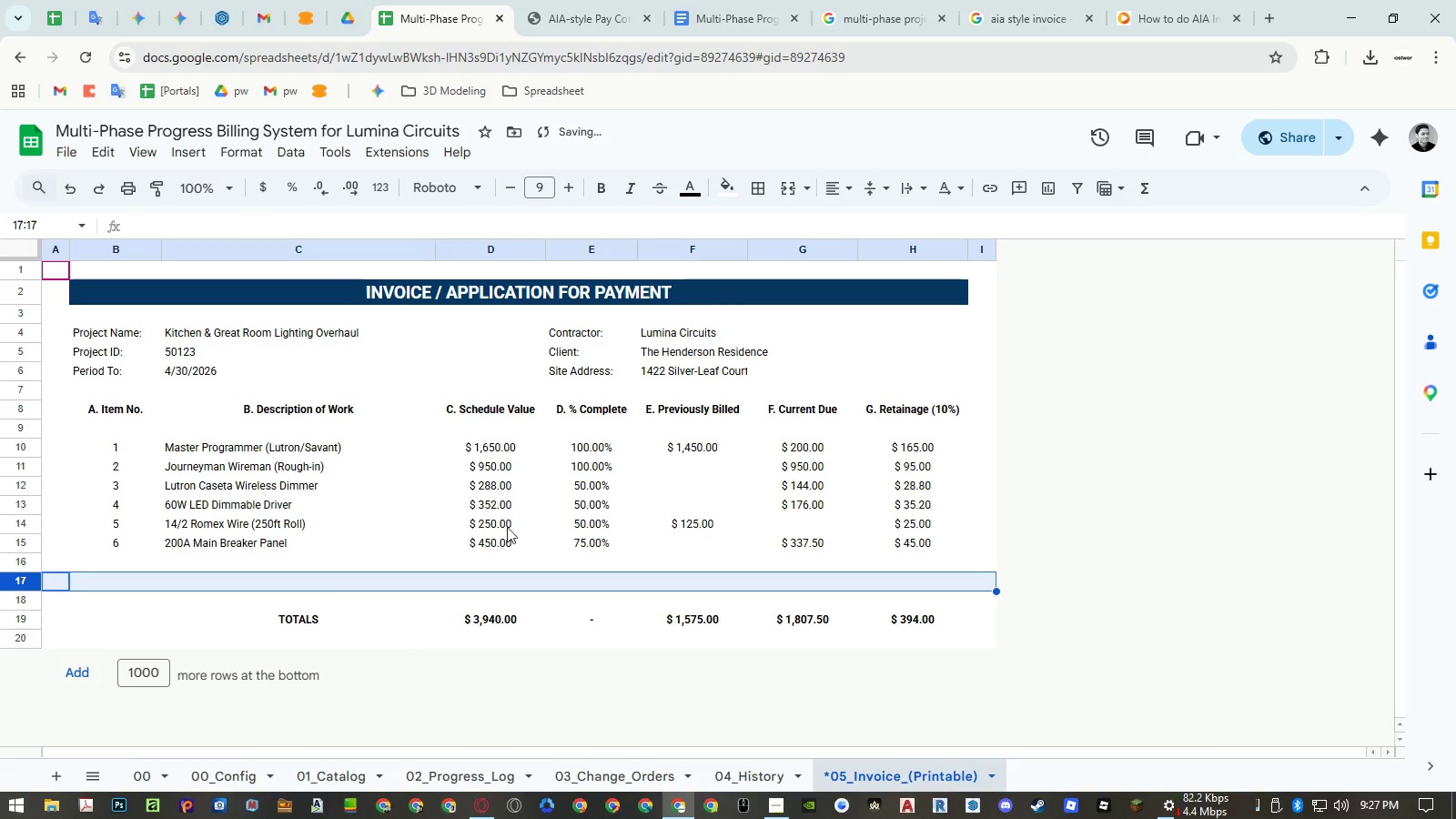 
left_click([518, 527])
 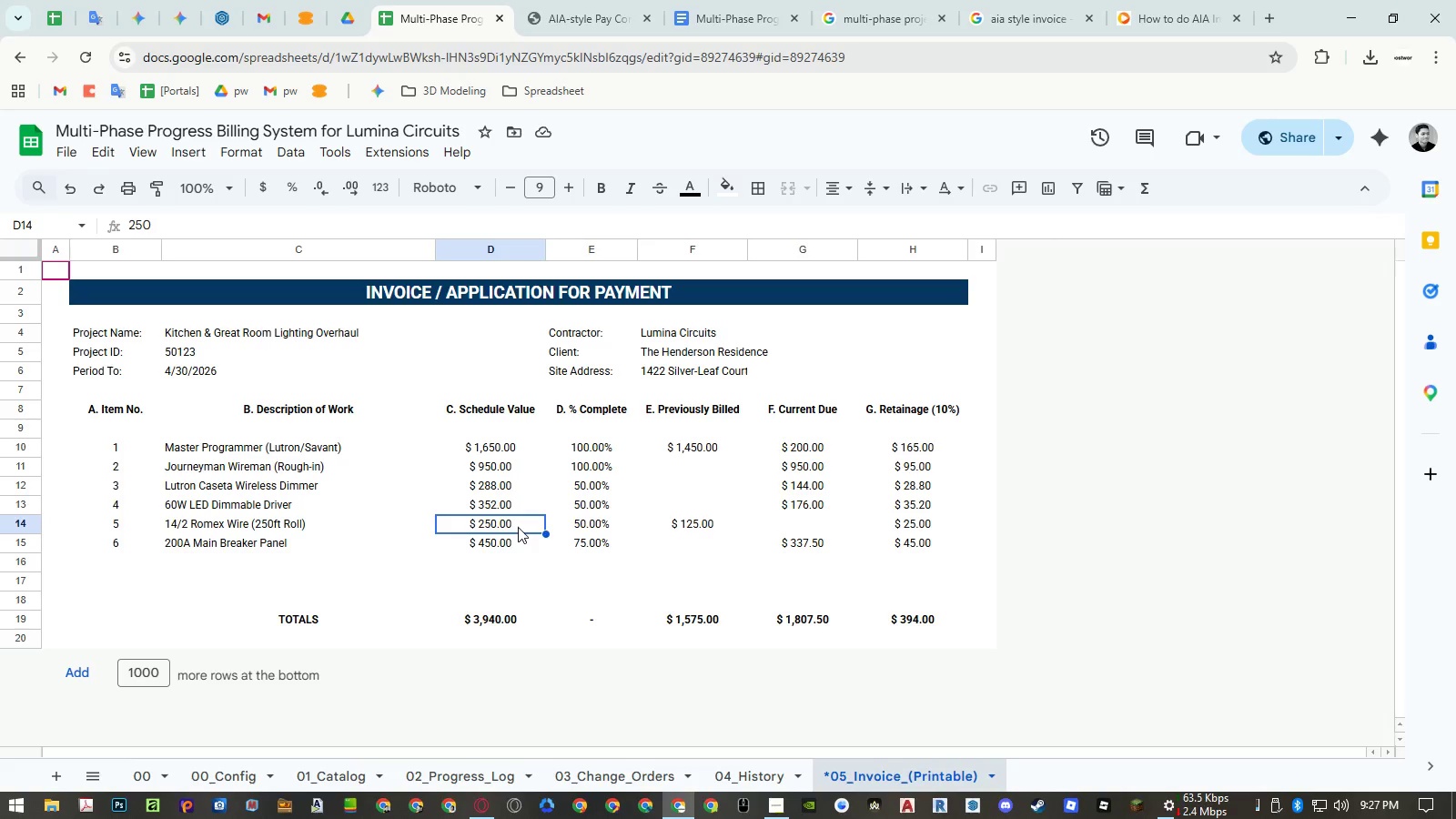 
wait(6.34)
 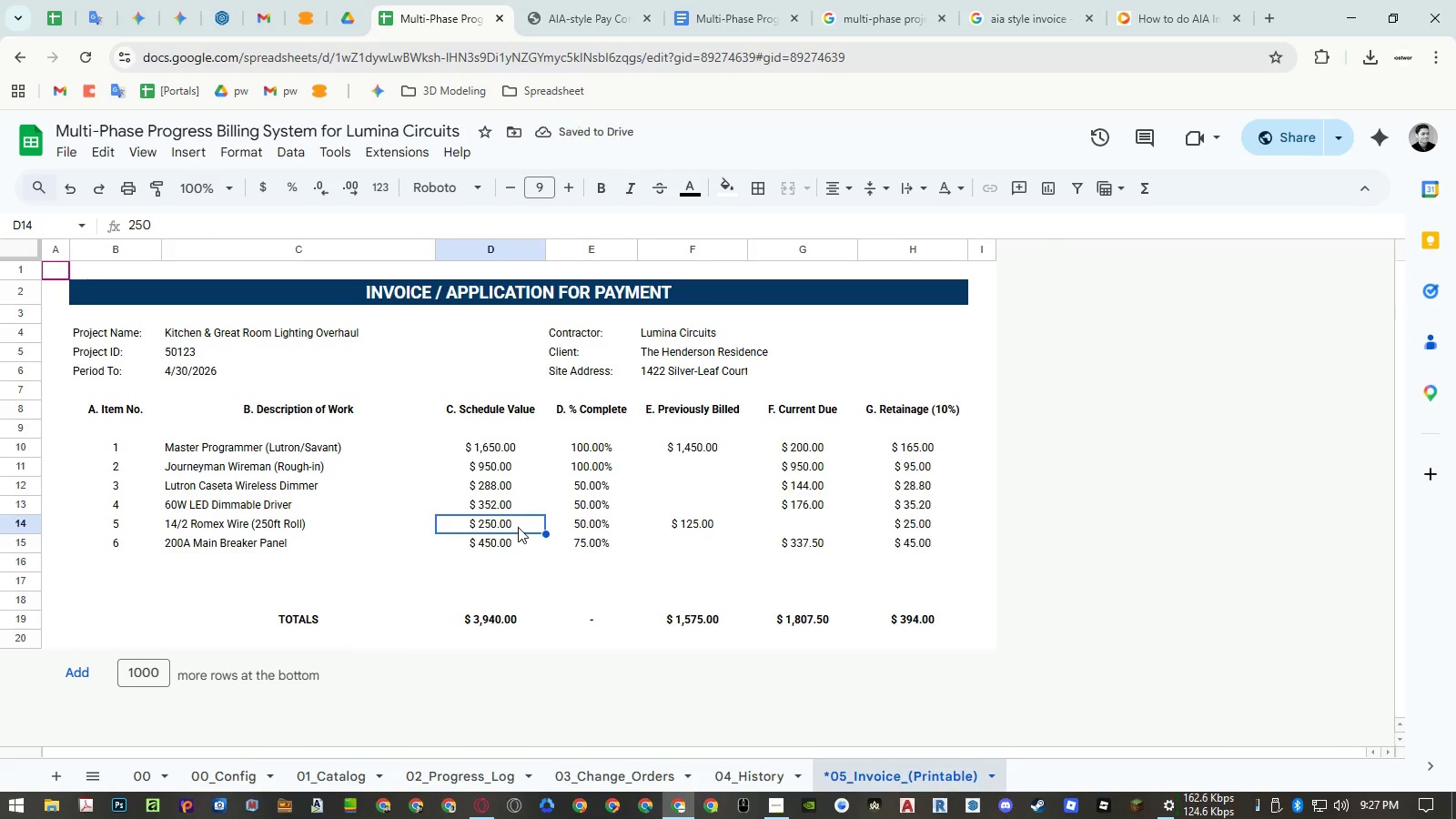 
left_click([580, 14])
 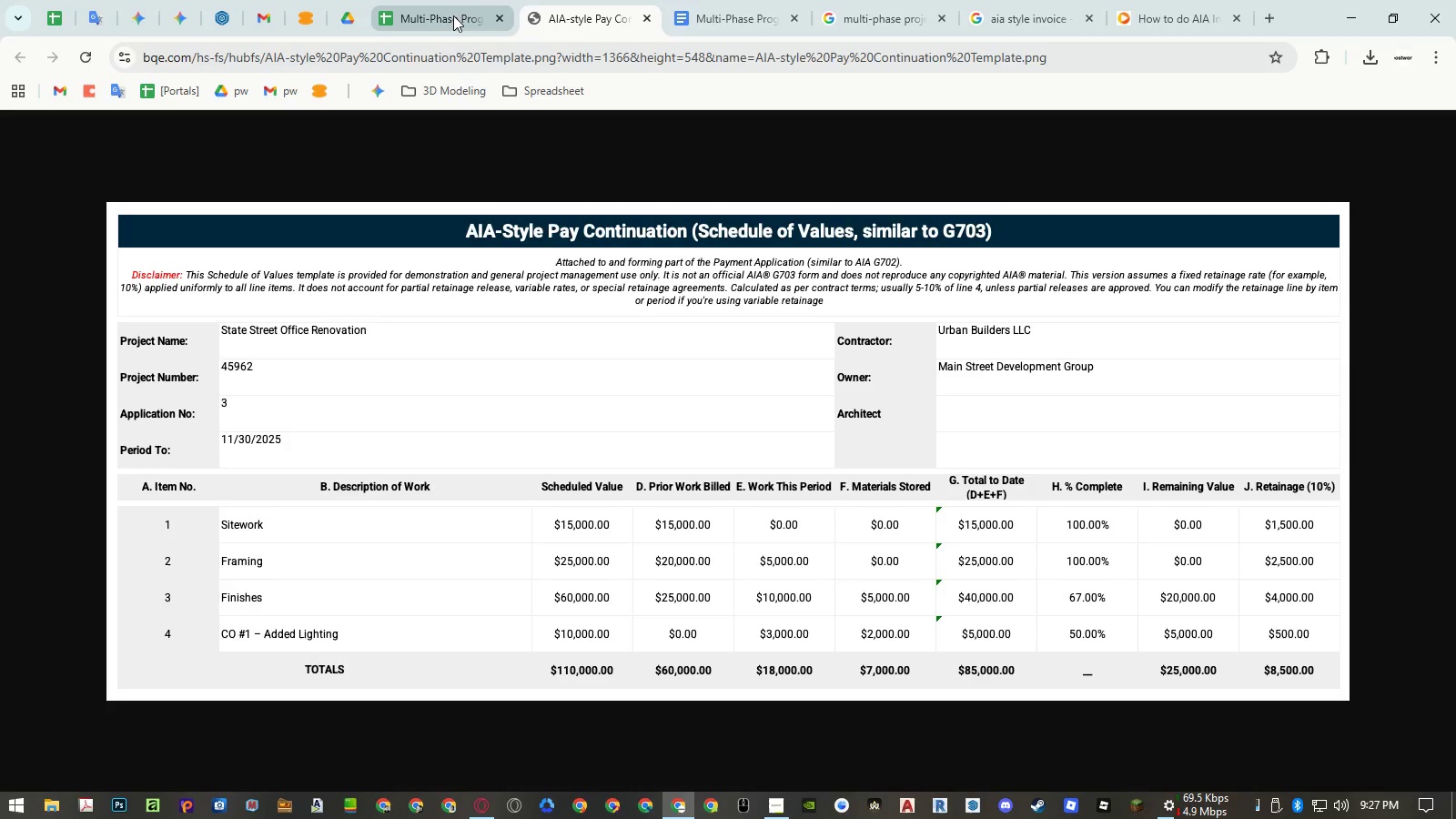 
left_click([453, 15])
 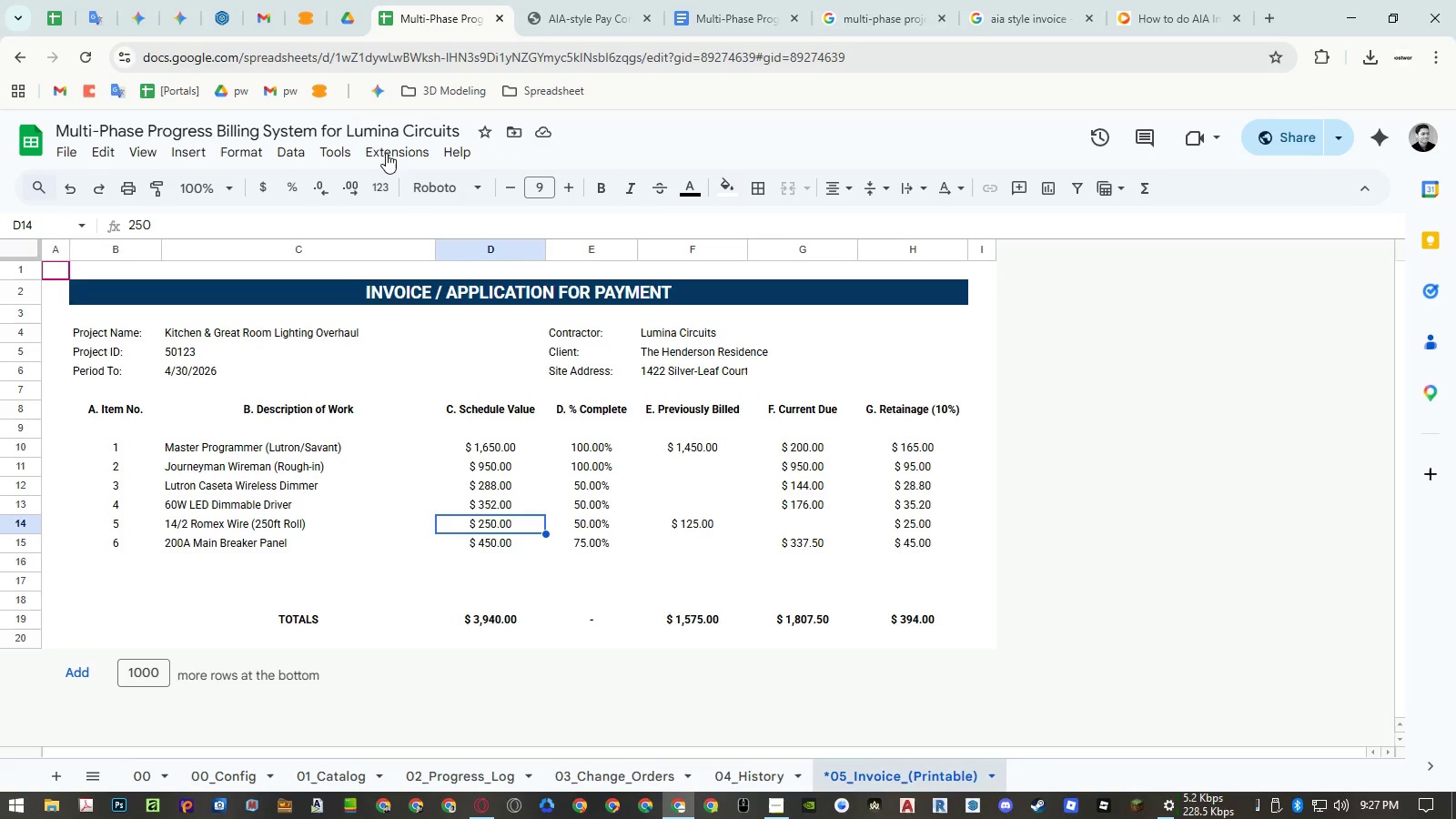 
left_click([571, 19])
 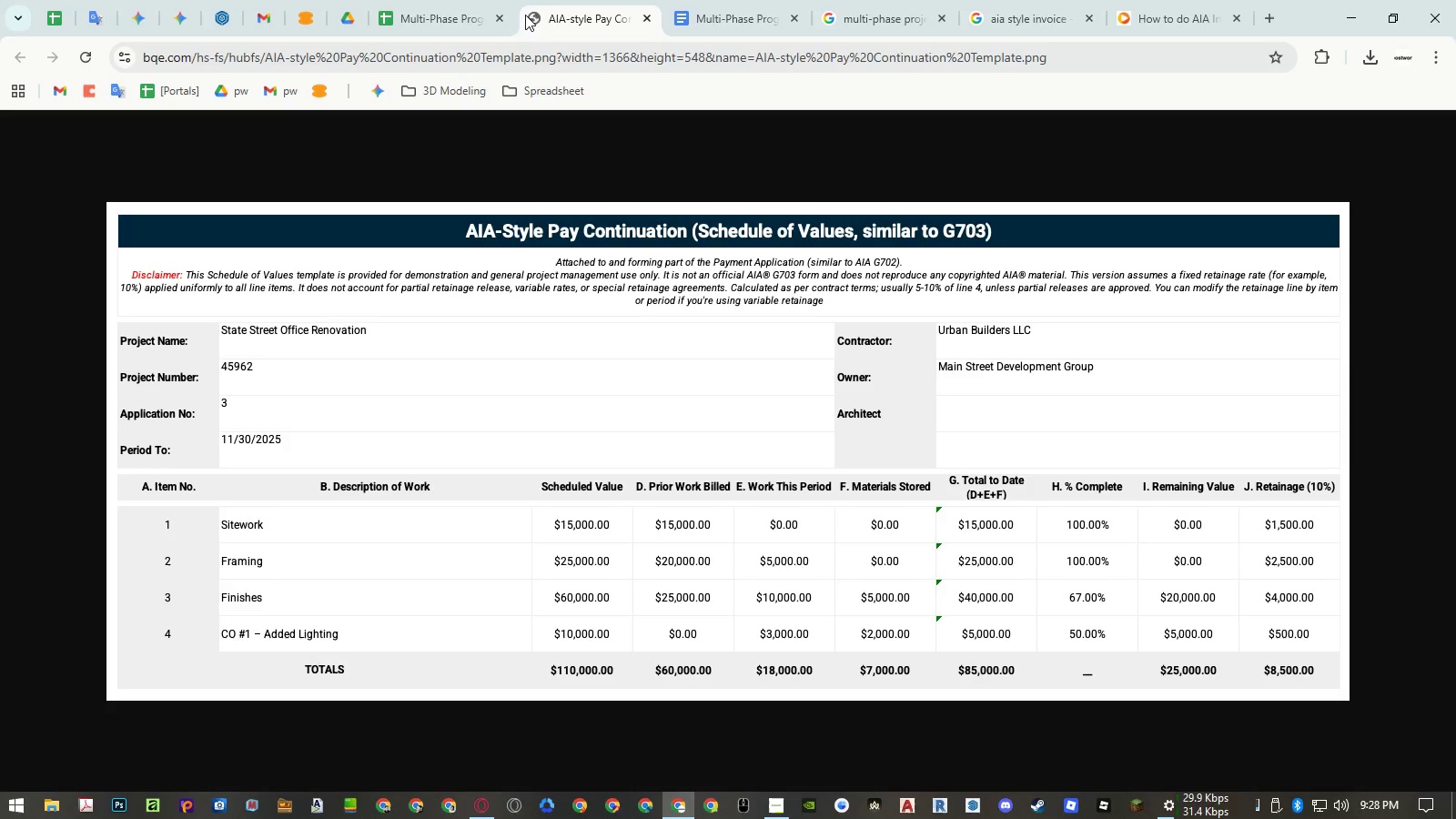 
left_click([464, 14])
 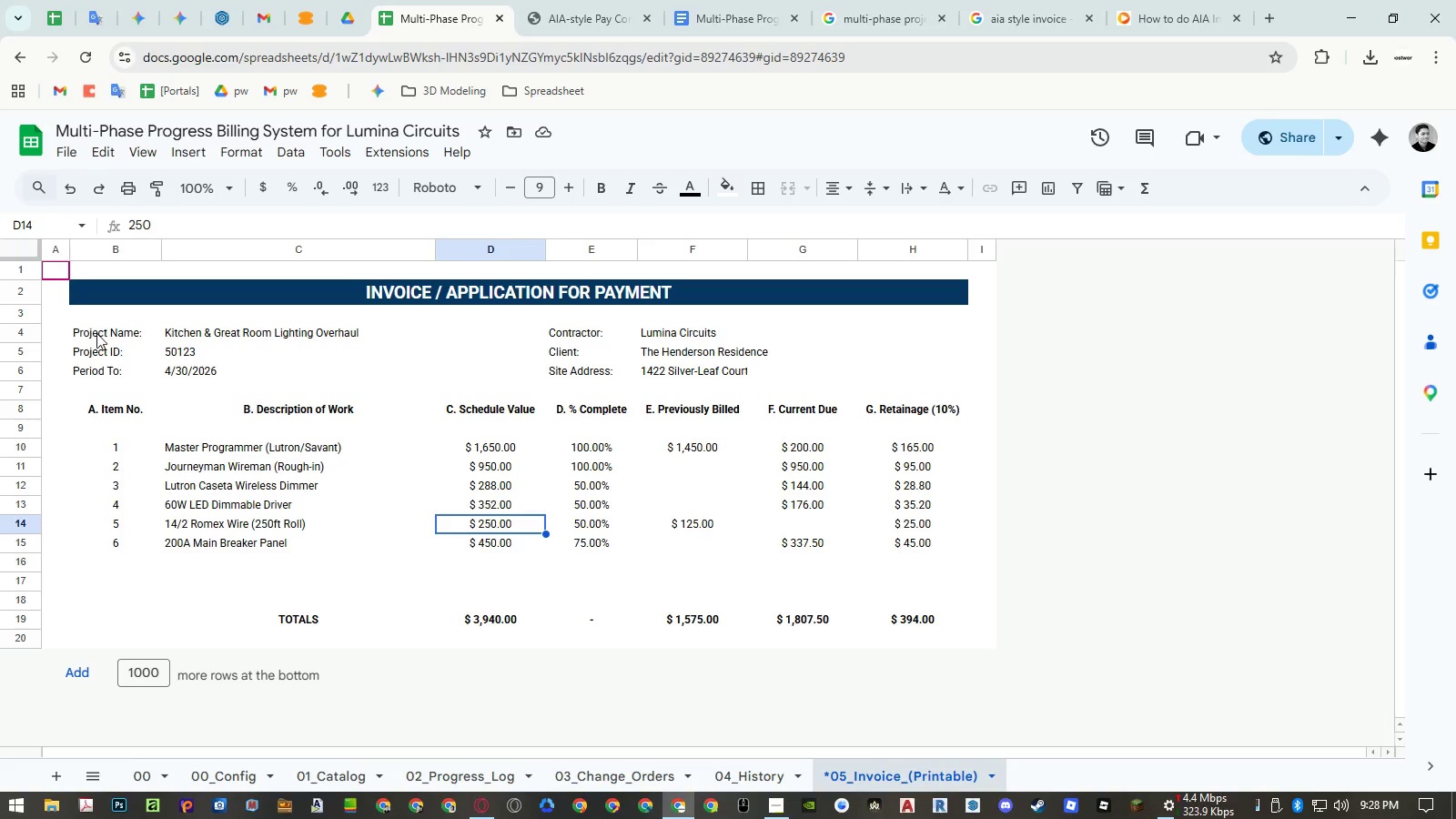 
left_click_drag(start_coordinate=[96, 338], to_coordinate=[98, 373])
 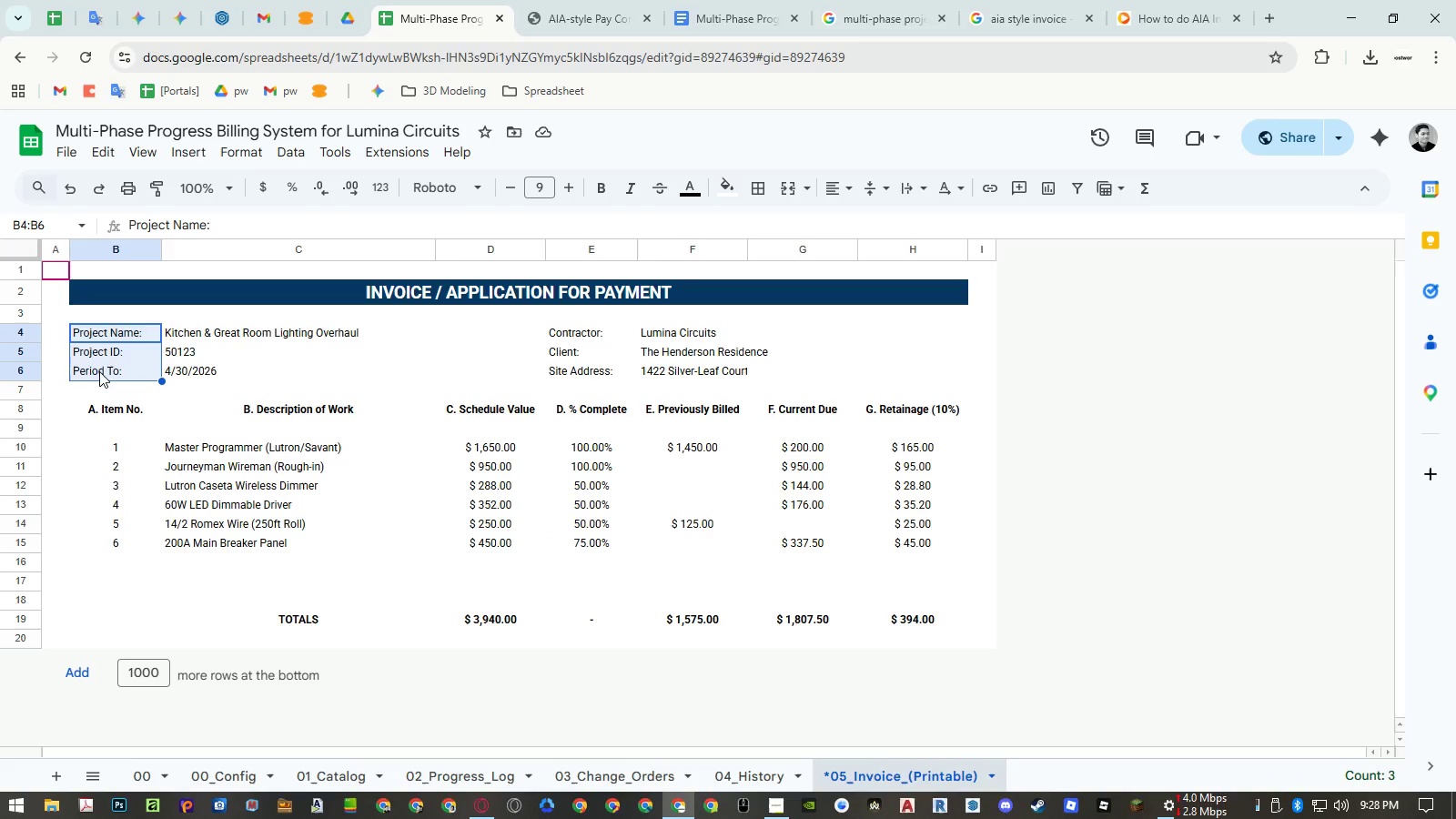 
key(Control+B)
 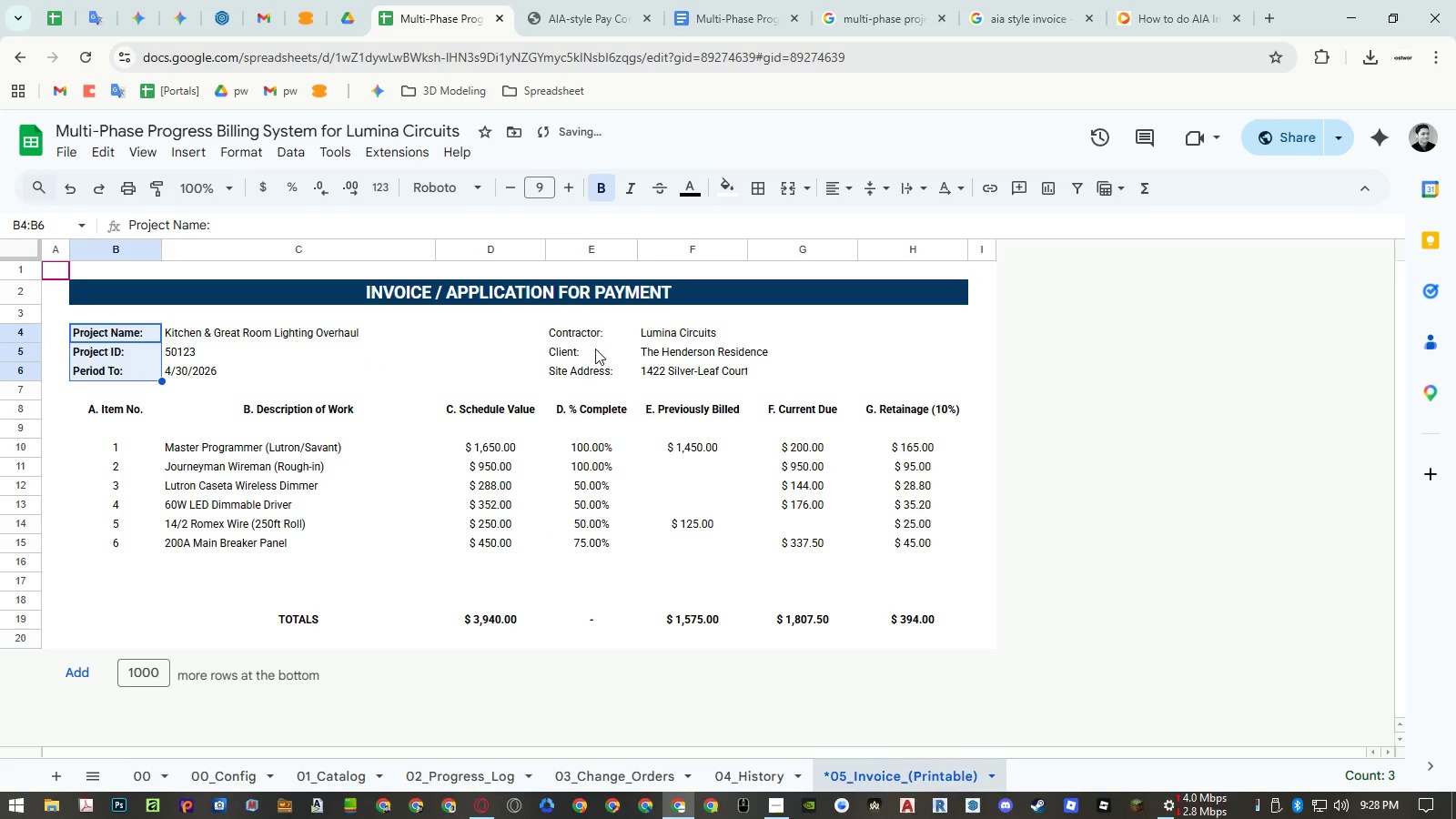 
left_click_drag(start_coordinate=[586, 335], to_coordinate=[589, 364])
 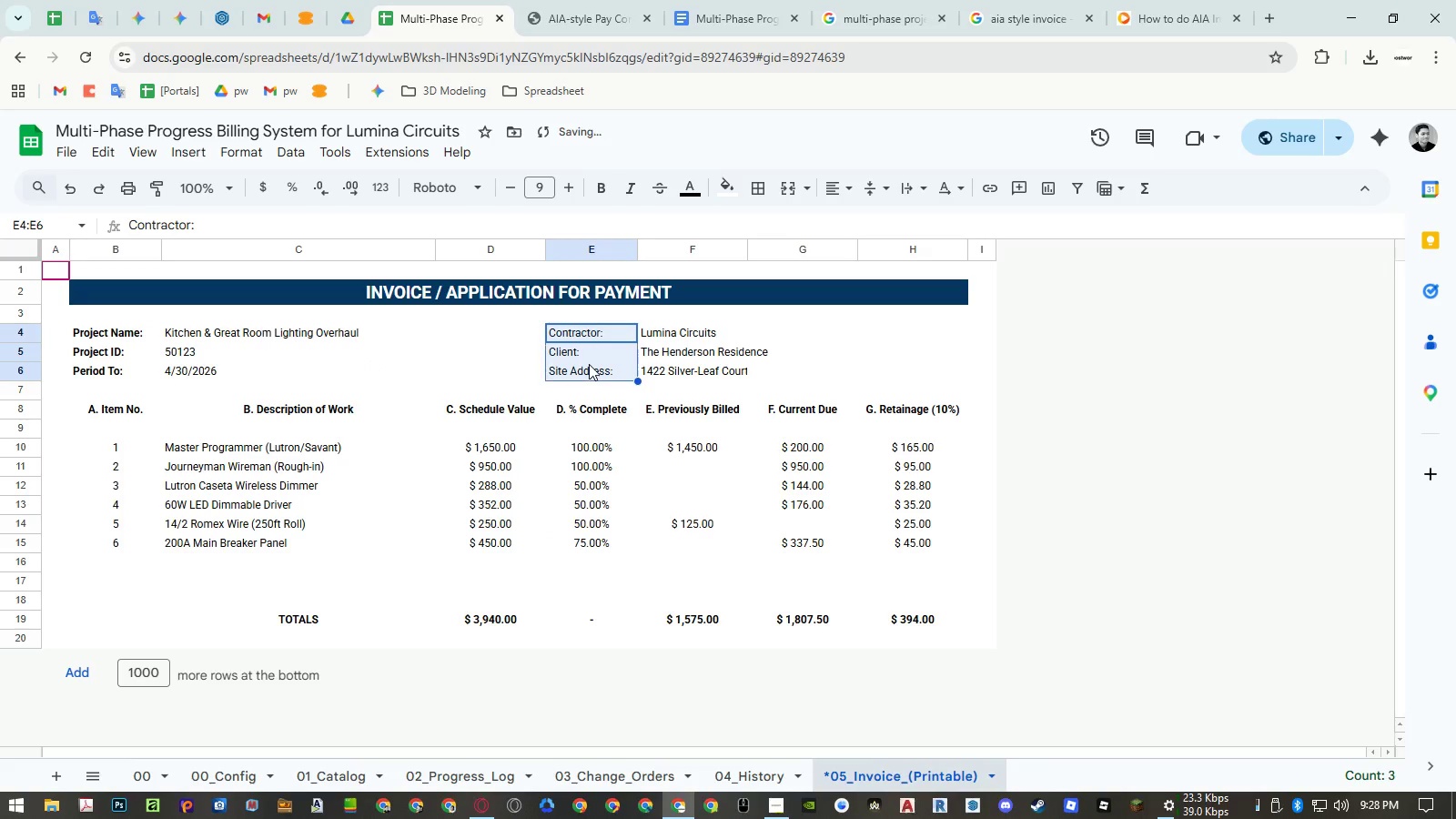 
key(Control+ControlLeft)
 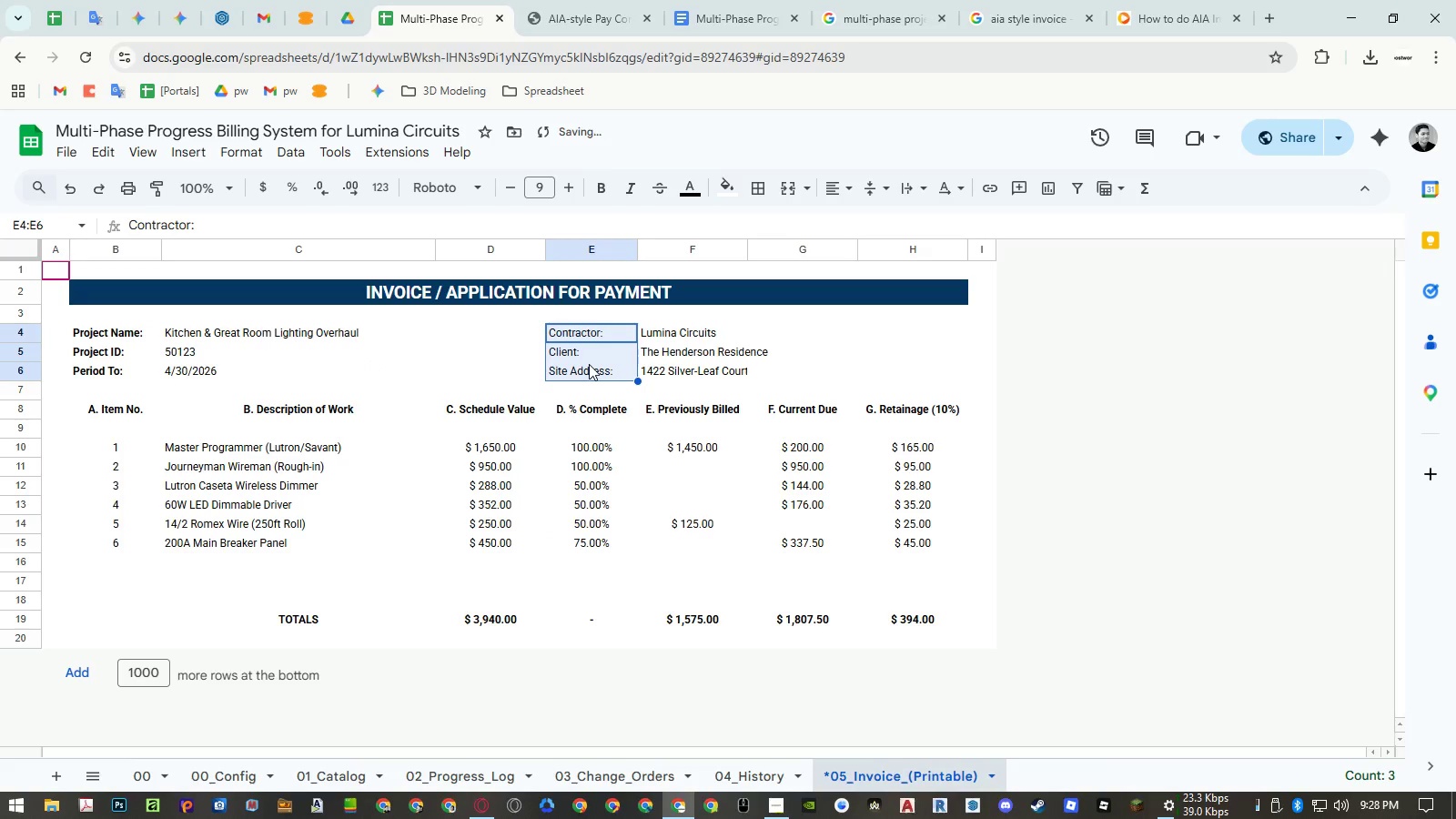 
key(Control+B)
 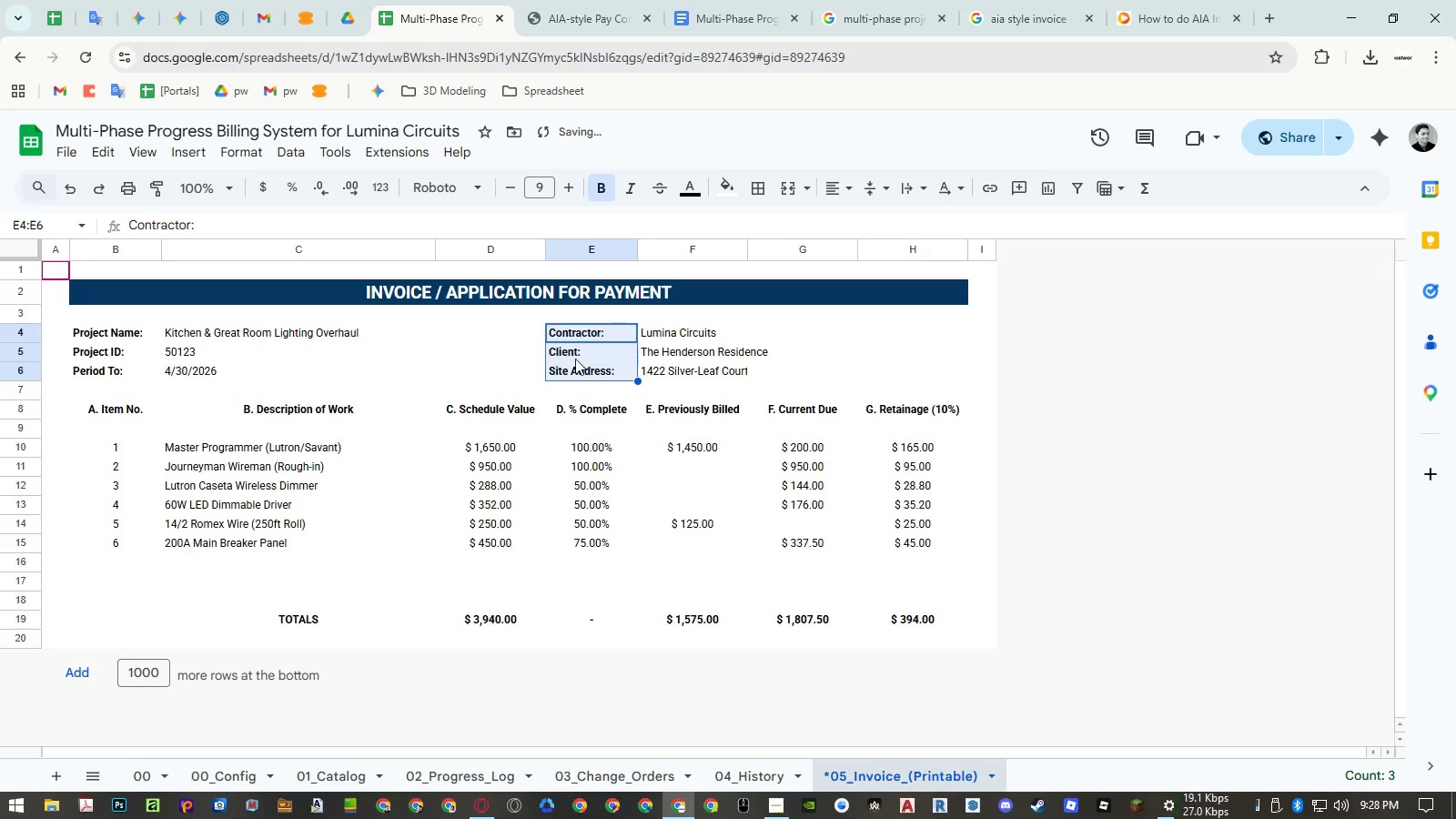 
hold_key(key=ControlLeft, duration=1.5)
left_click_drag(start_coordinate=[114, 332], to_coordinate=[118, 372])
 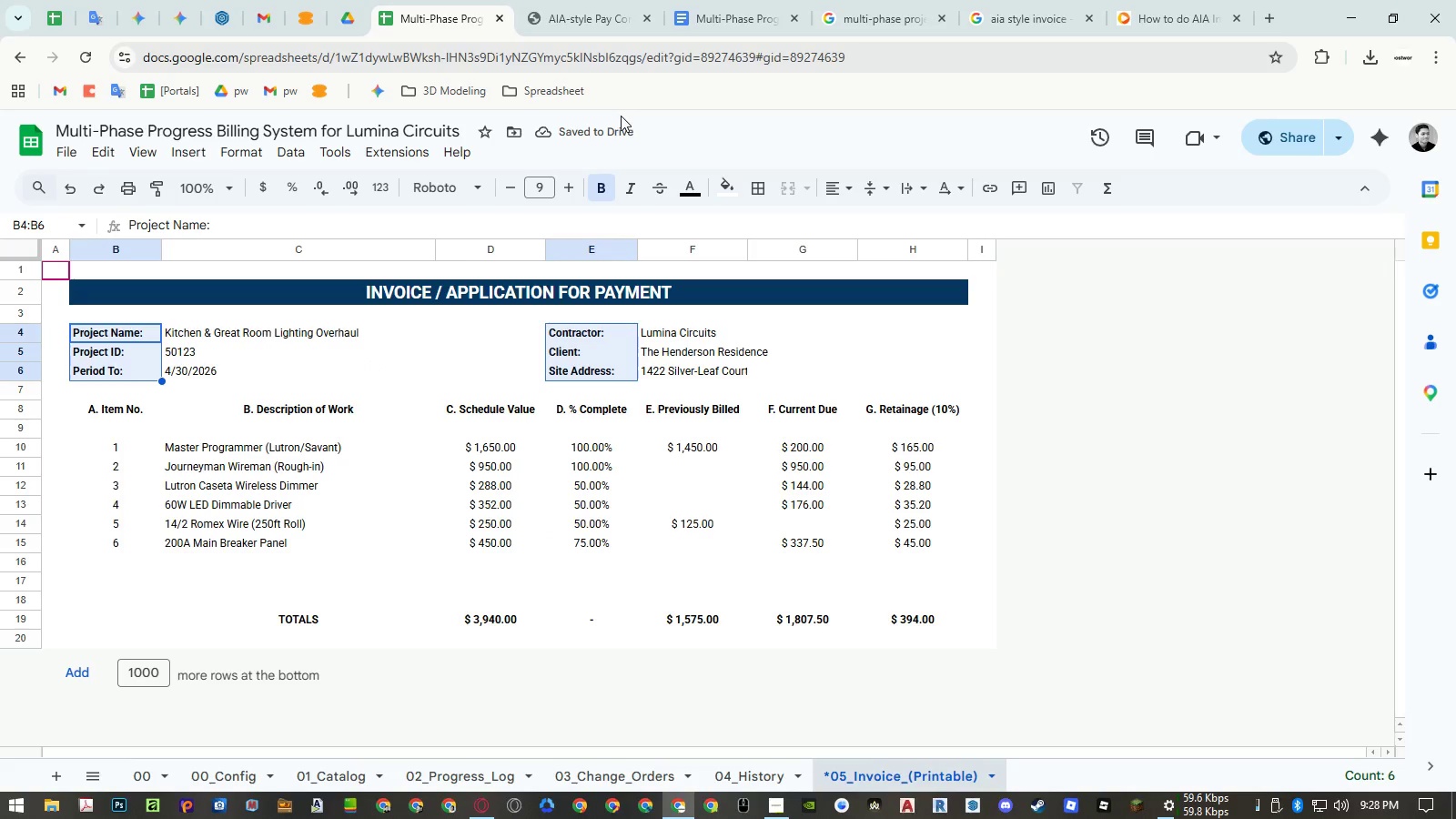 
left_click_drag(start_coordinate=[258, 334], to_coordinate=[493, 337])
 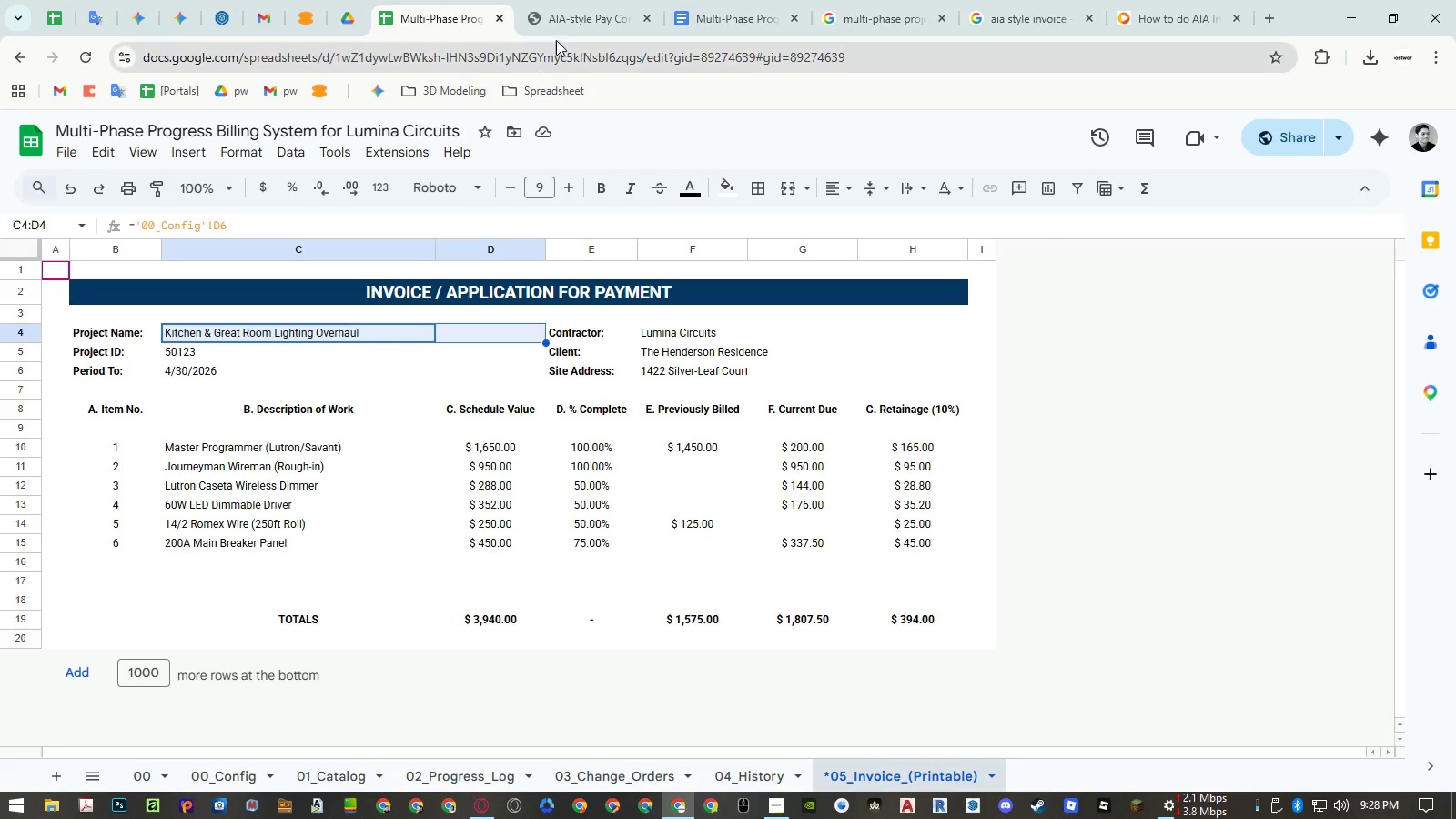 
left_click([562, 21])
 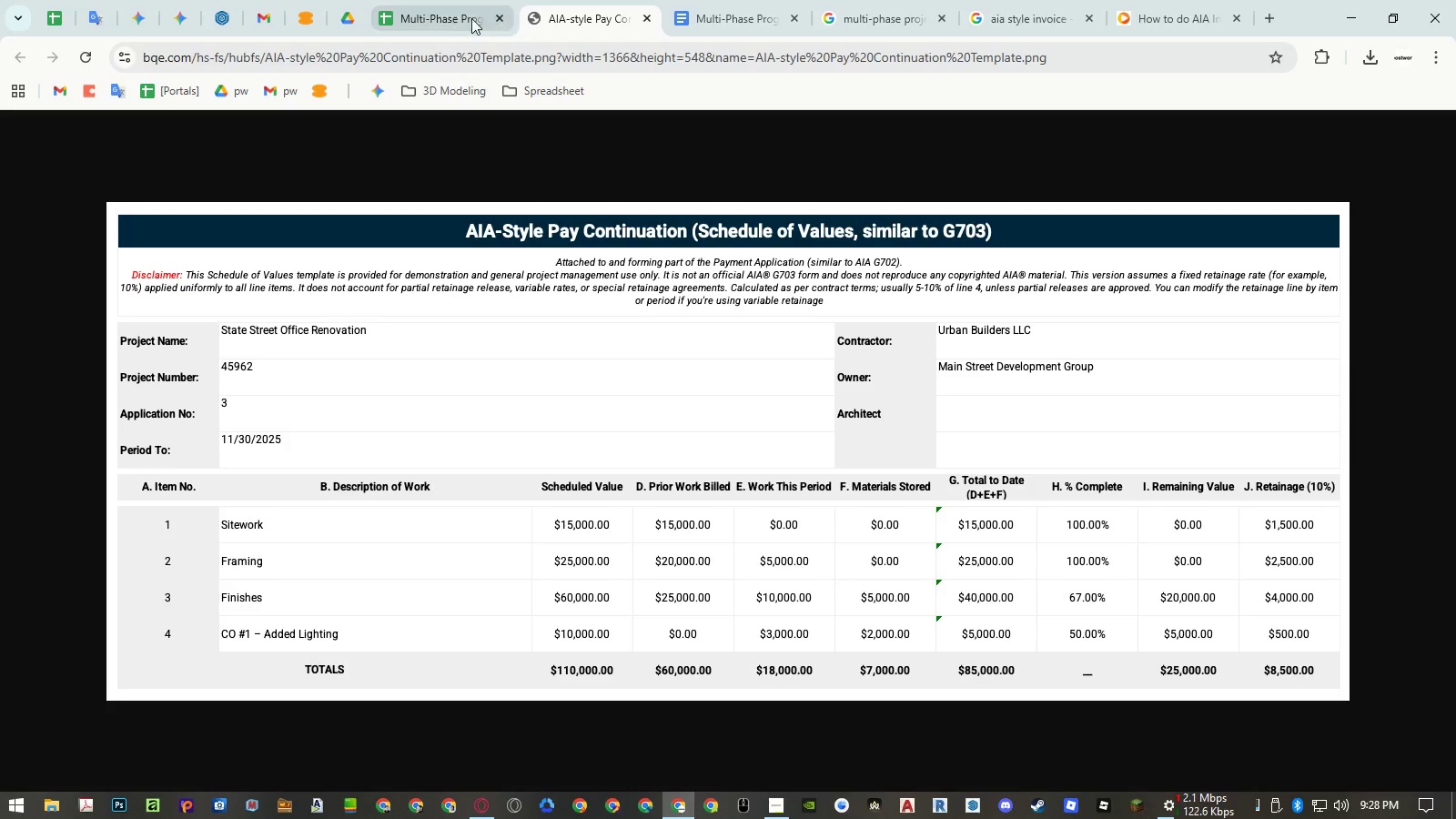 
left_click([411, 21])
 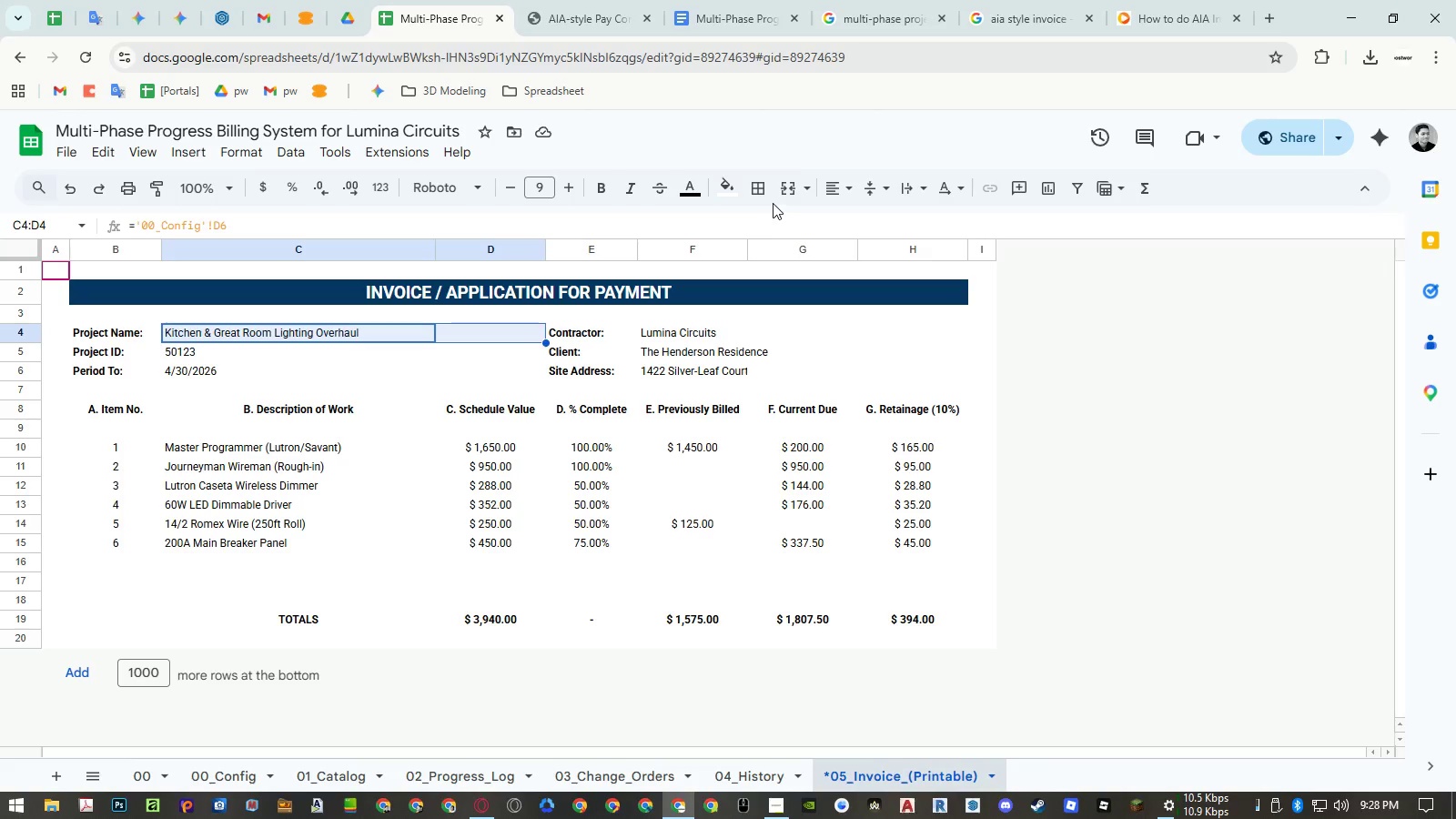 
left_click([784, 192])
 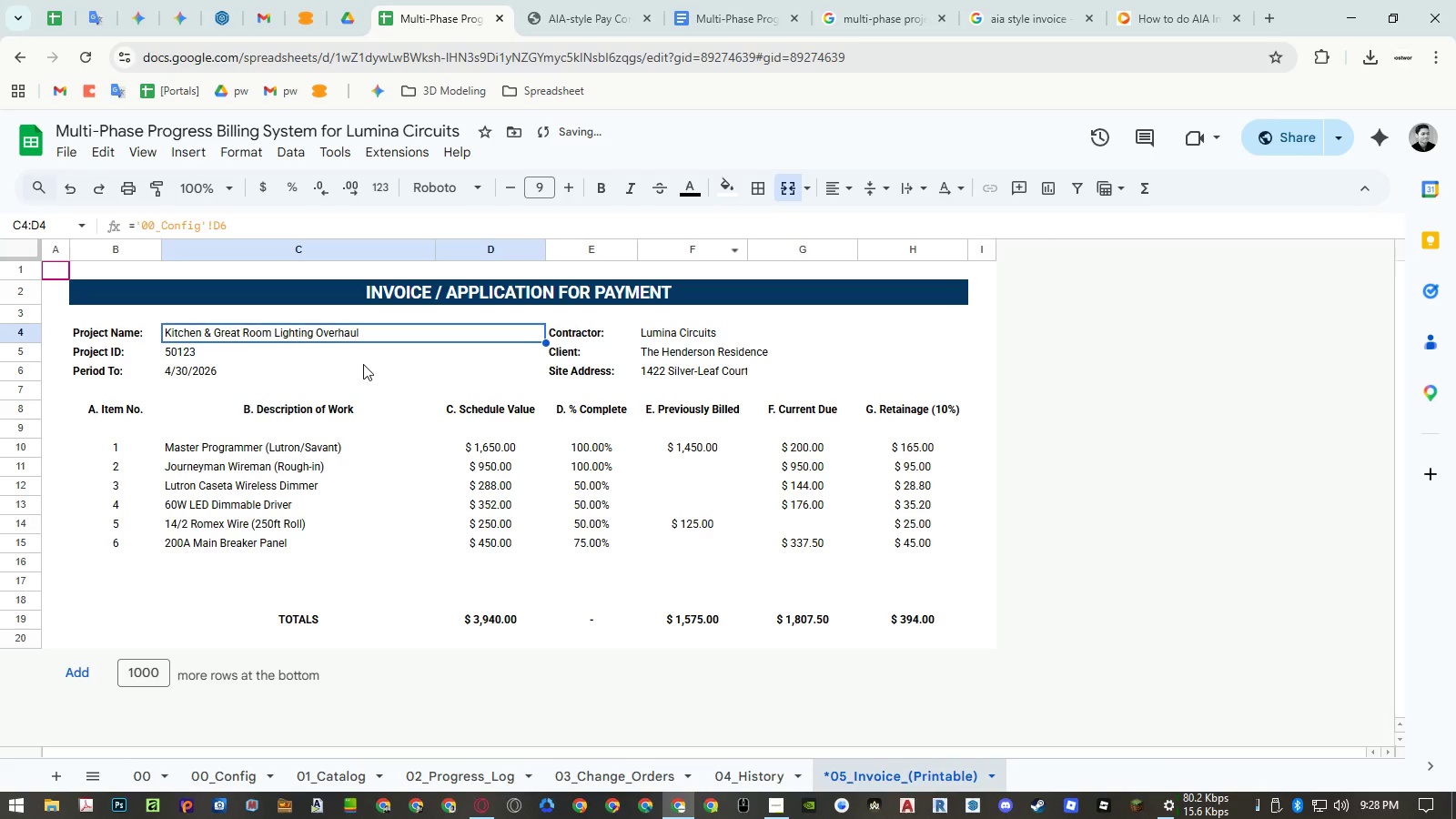 
left_click_drag(start_coordinate=[363, 359], to_coordinate=[468, 350])
 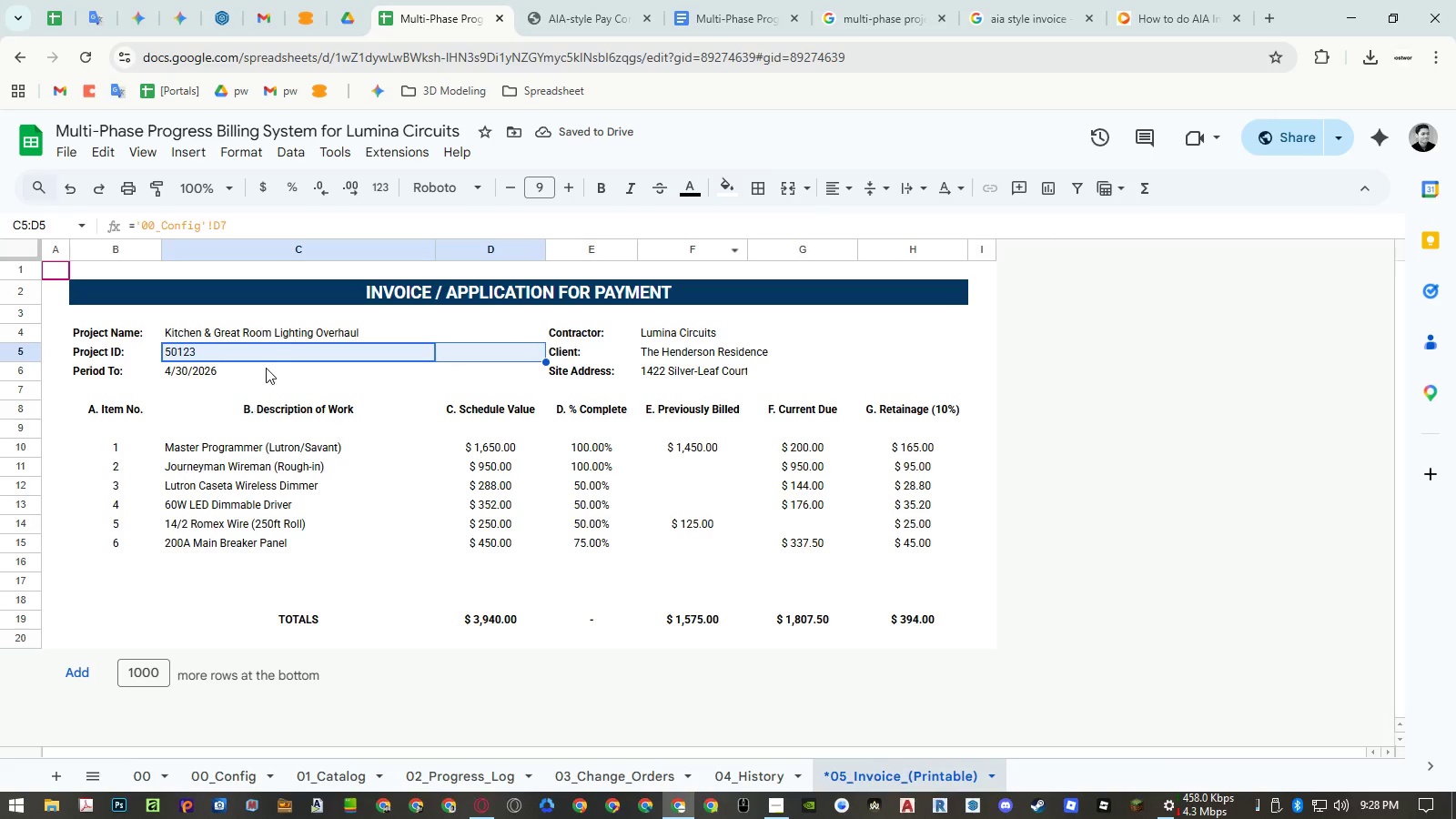 
left_click([267, 336])
 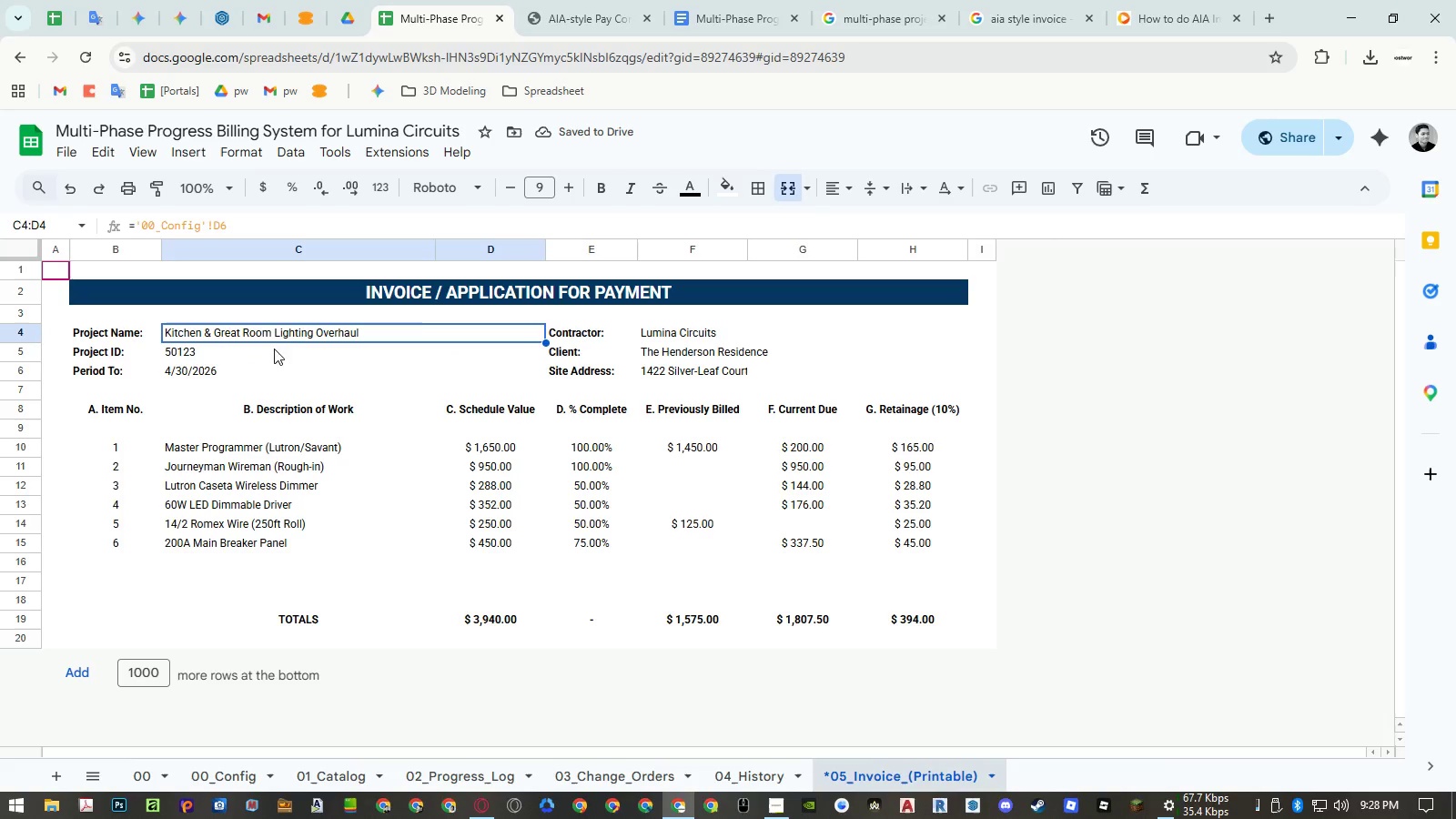 
key(Control+ControlLeft)
 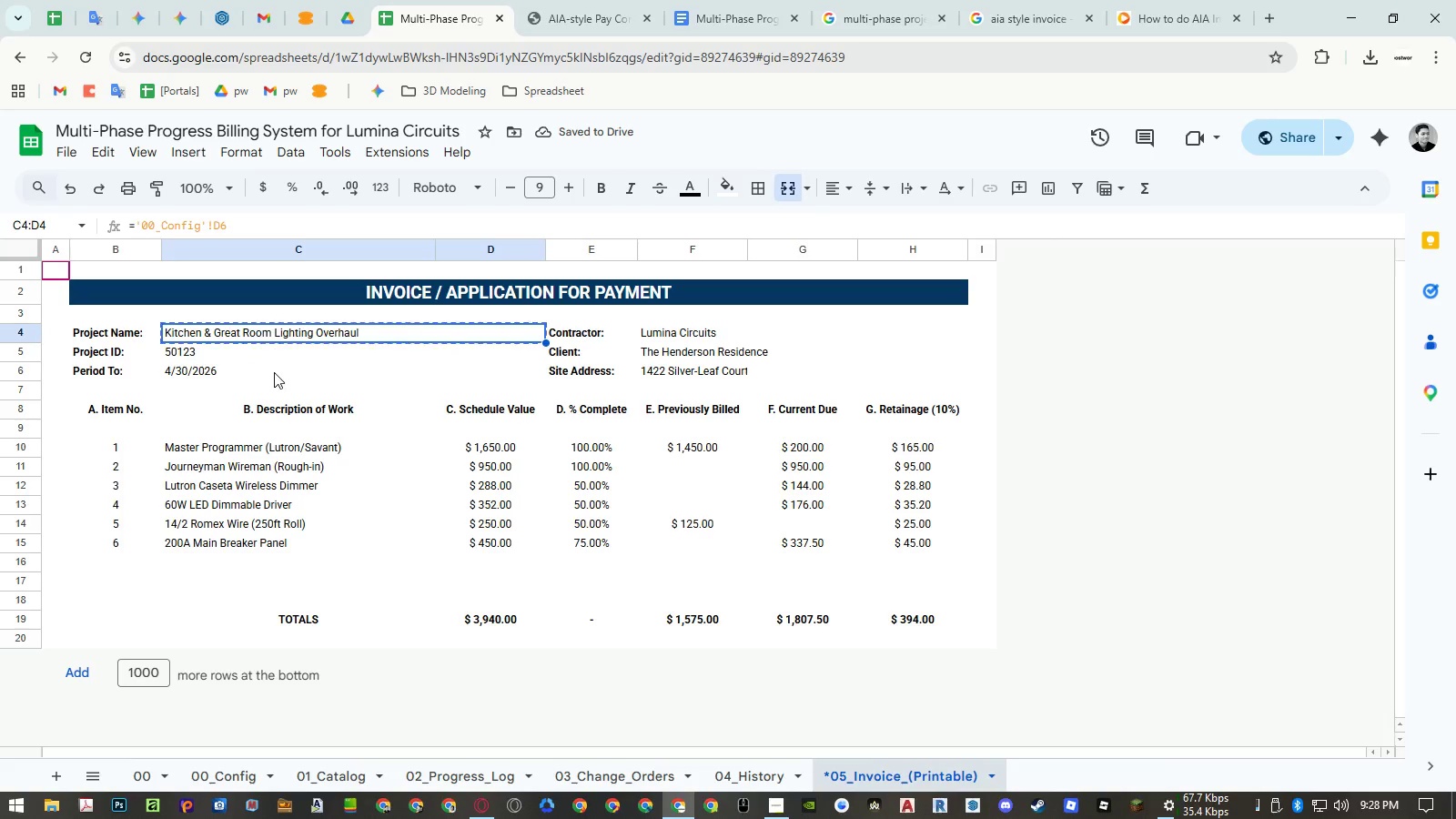 
key(Control+C)
 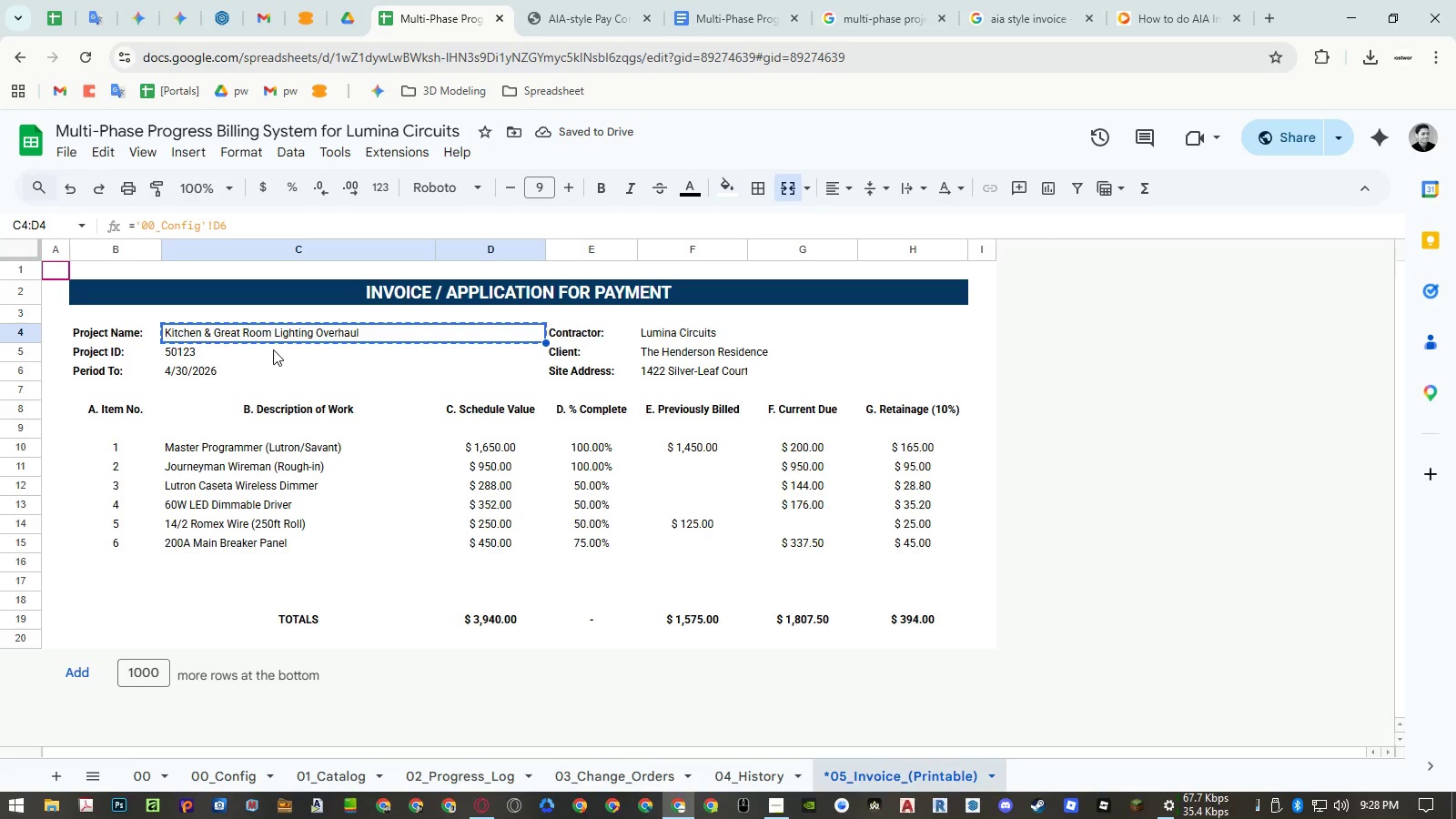 
left_click_drag(start_coordinate=[273, 349], to_coordinate=[274, 366])
 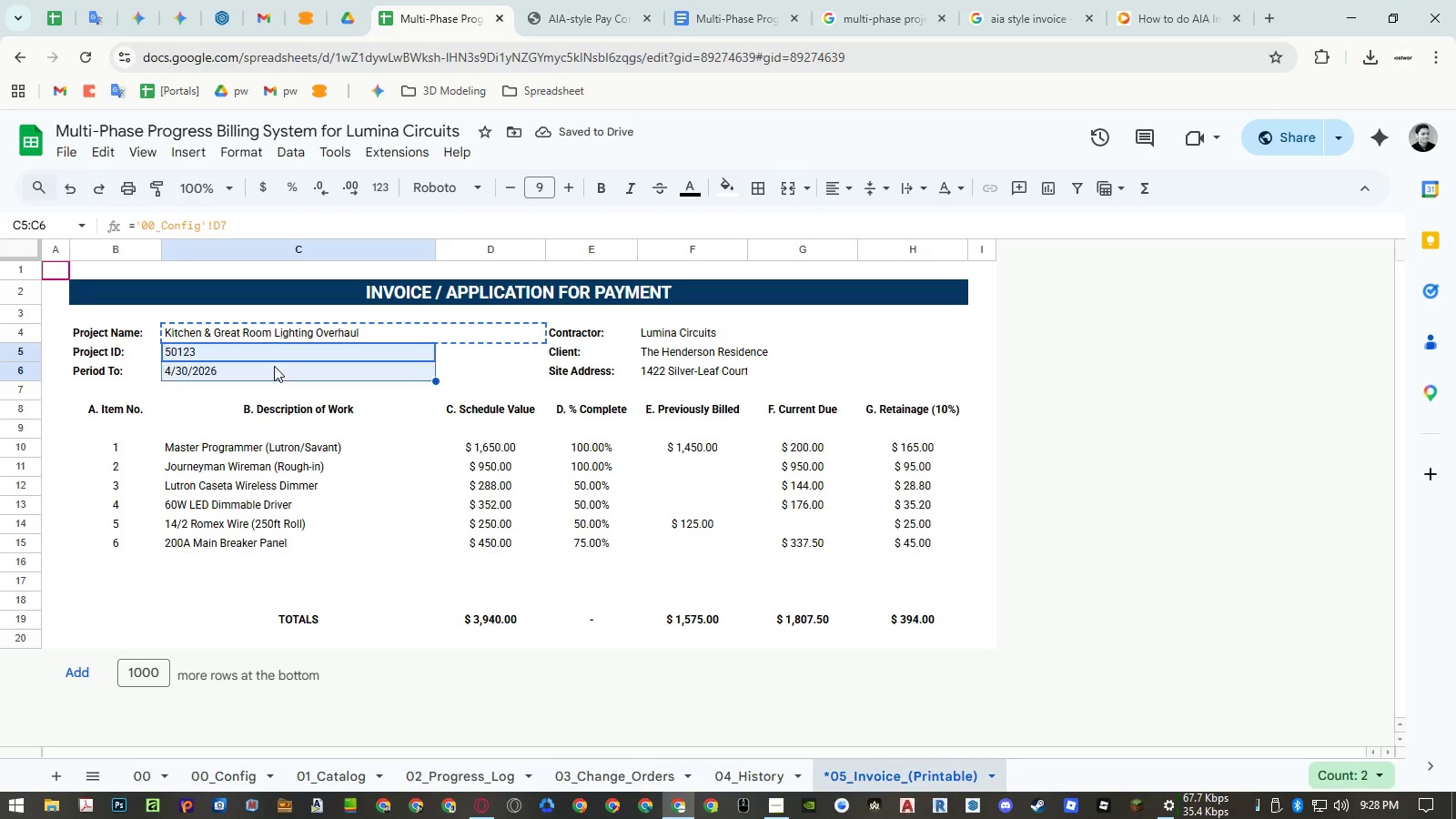 
key(Alt+Control+V)
 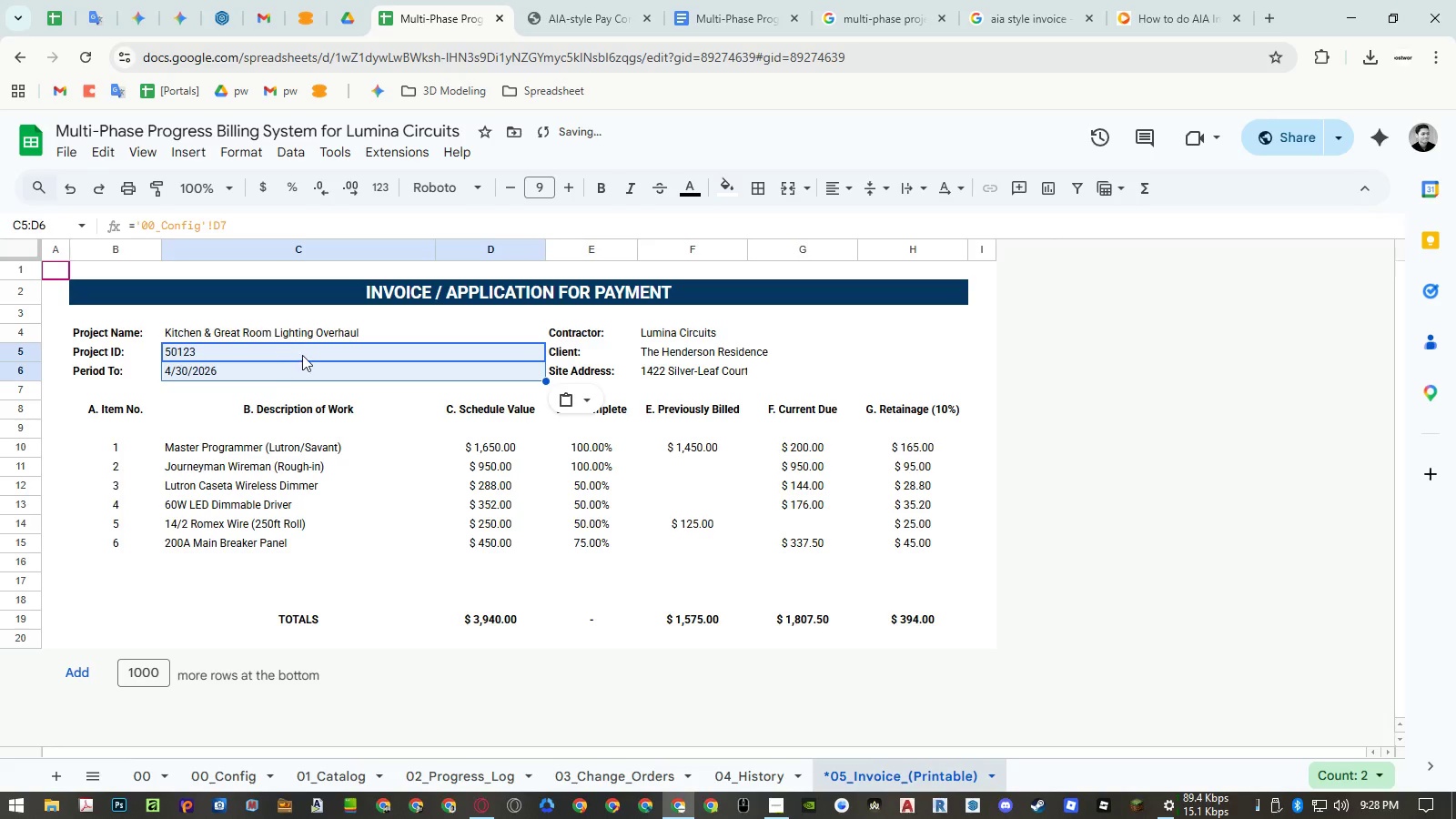 
left_click([302, 354])
 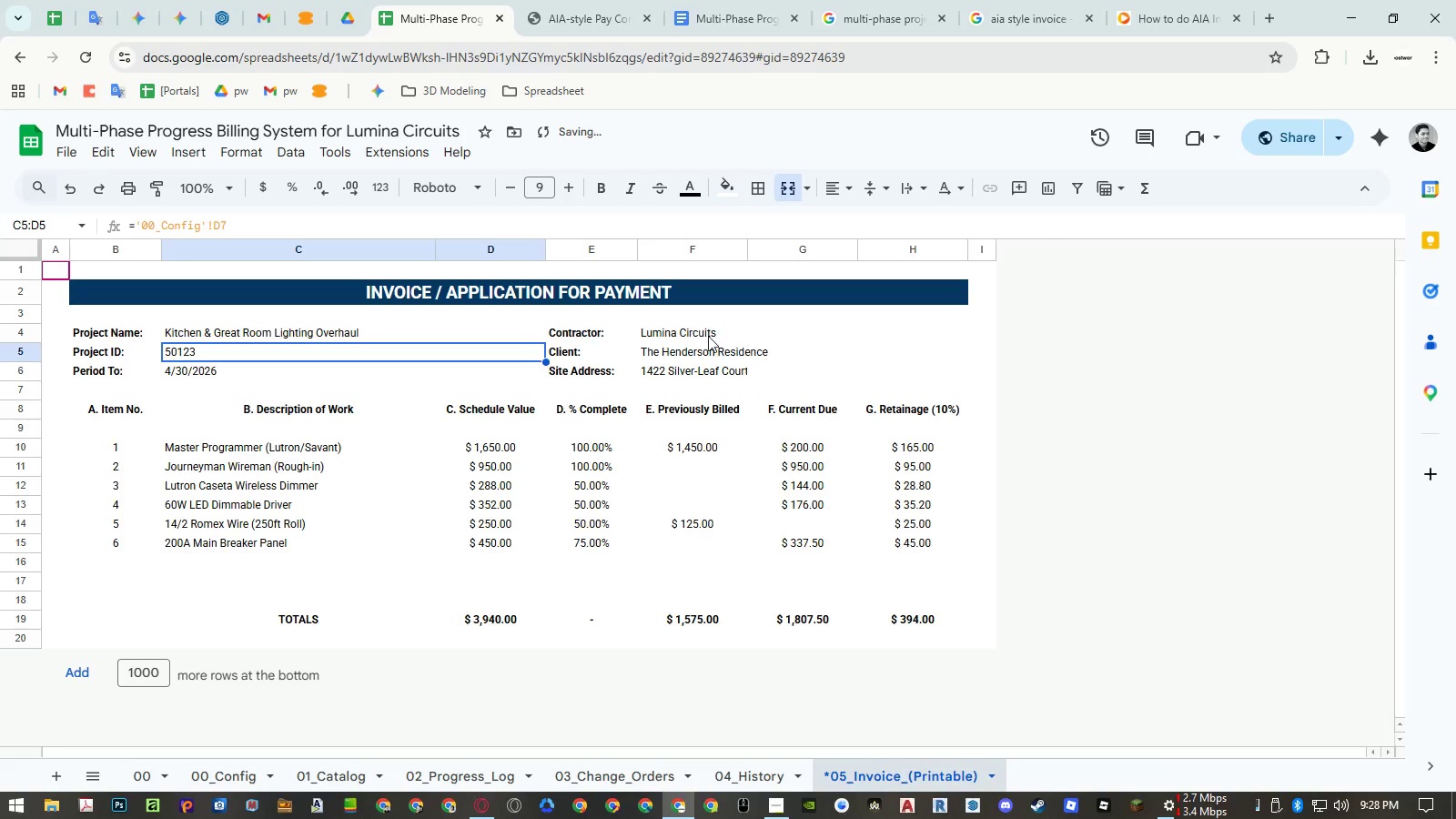 
left_click_drag(start_coordinate=[706, 335], to_coordinate=[908, 337])
 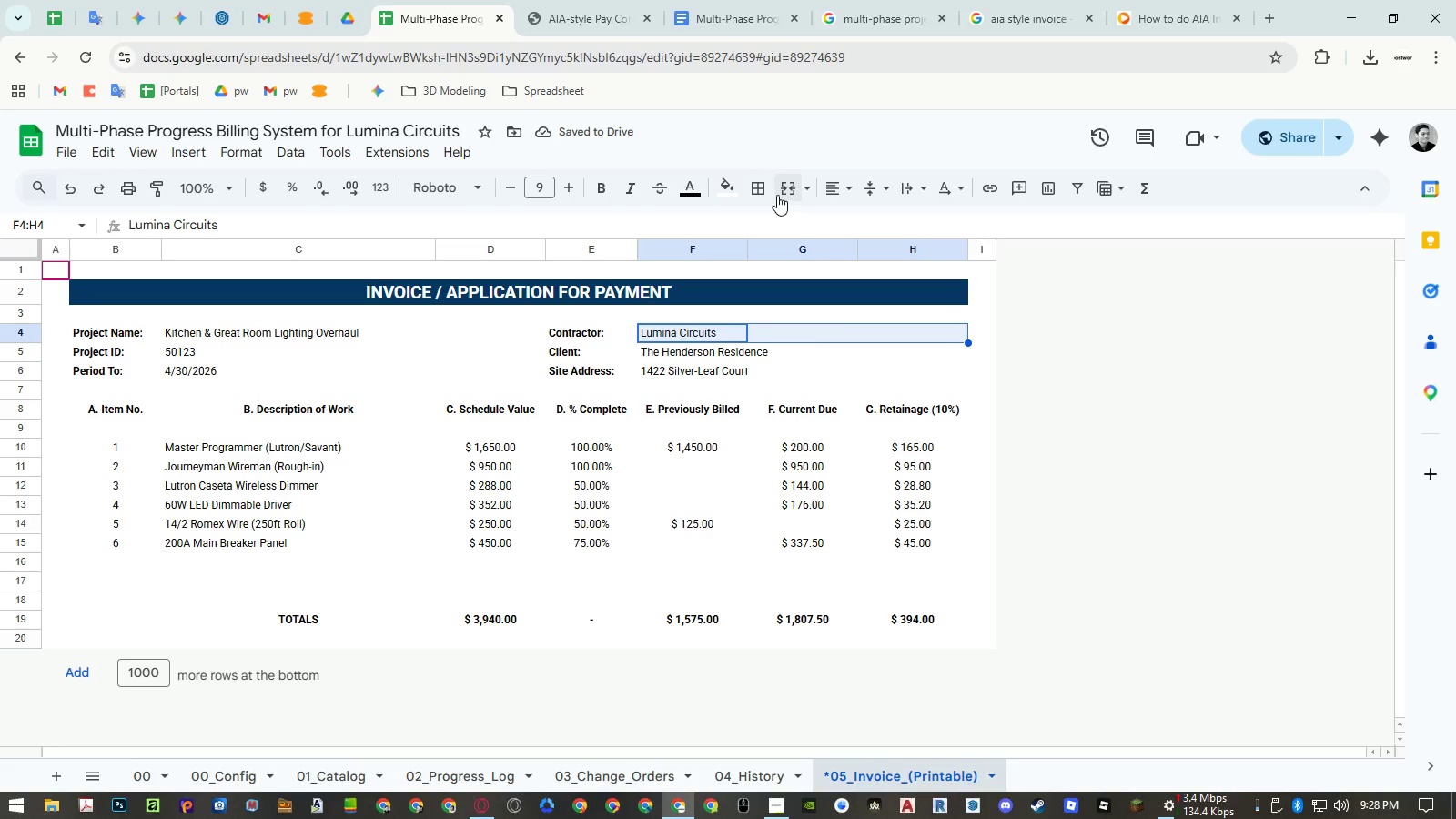 
left_click([779, 194])
 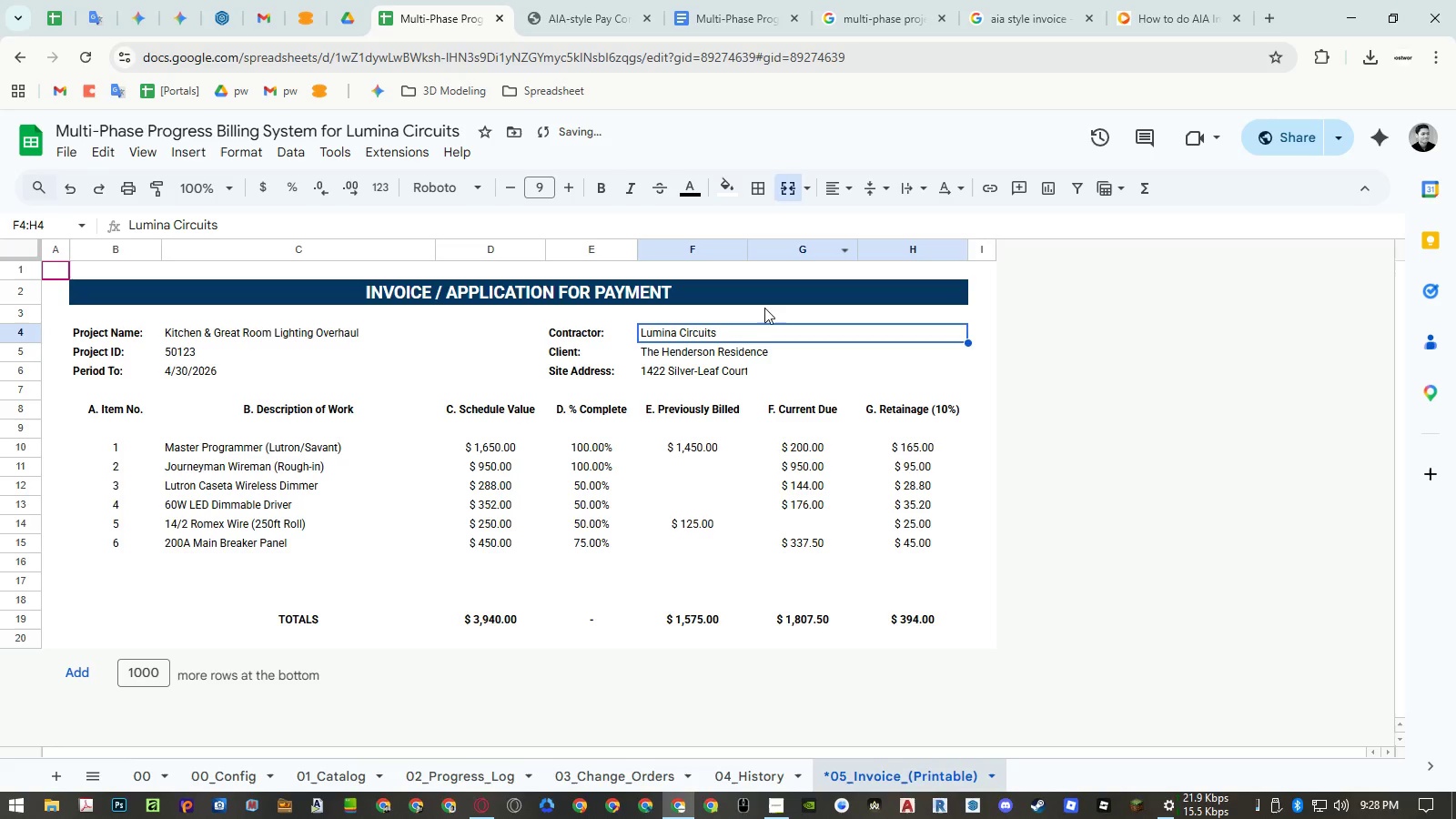 
key(Control+ControlLeft)
 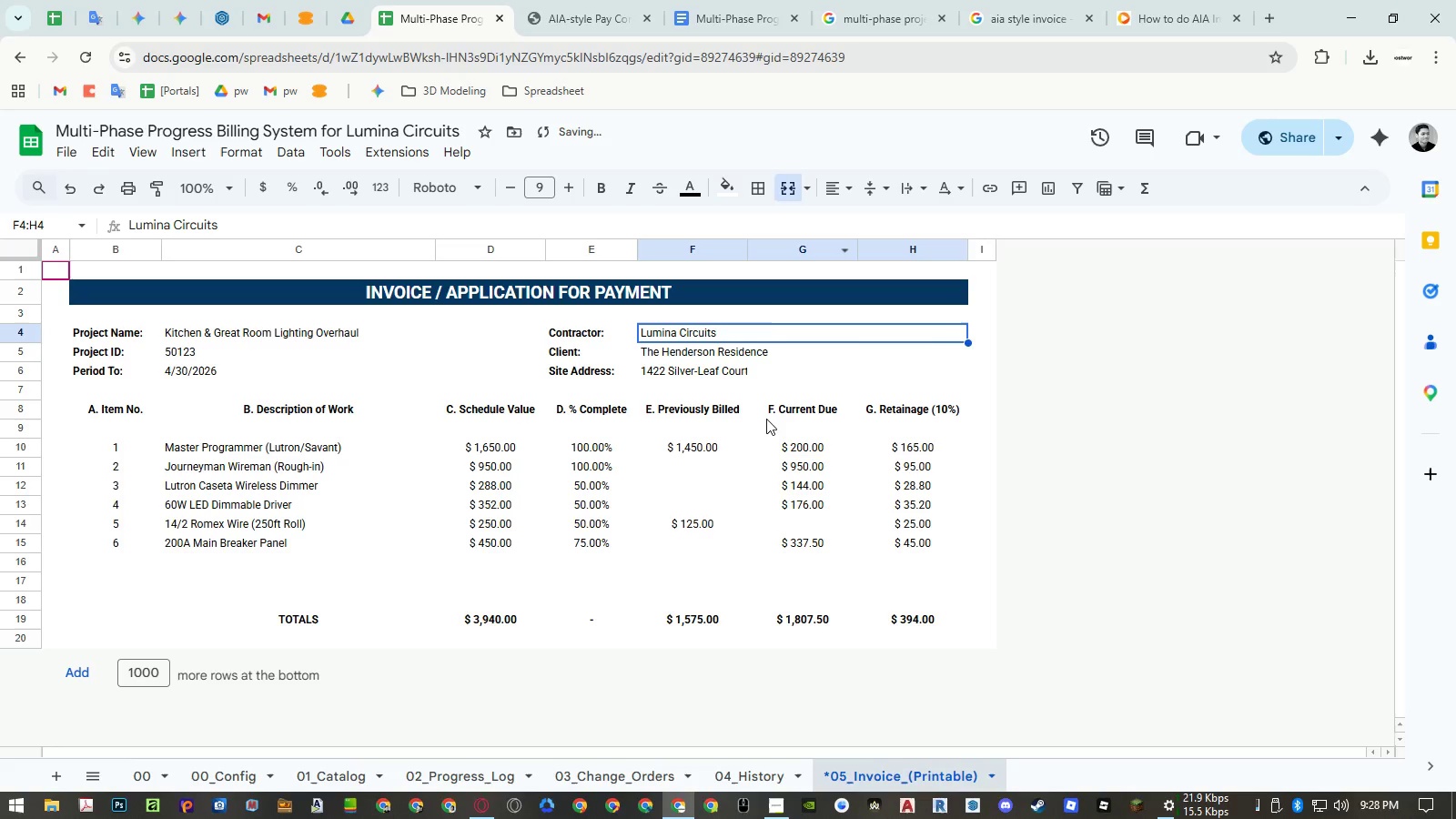 
key(Control+C)
 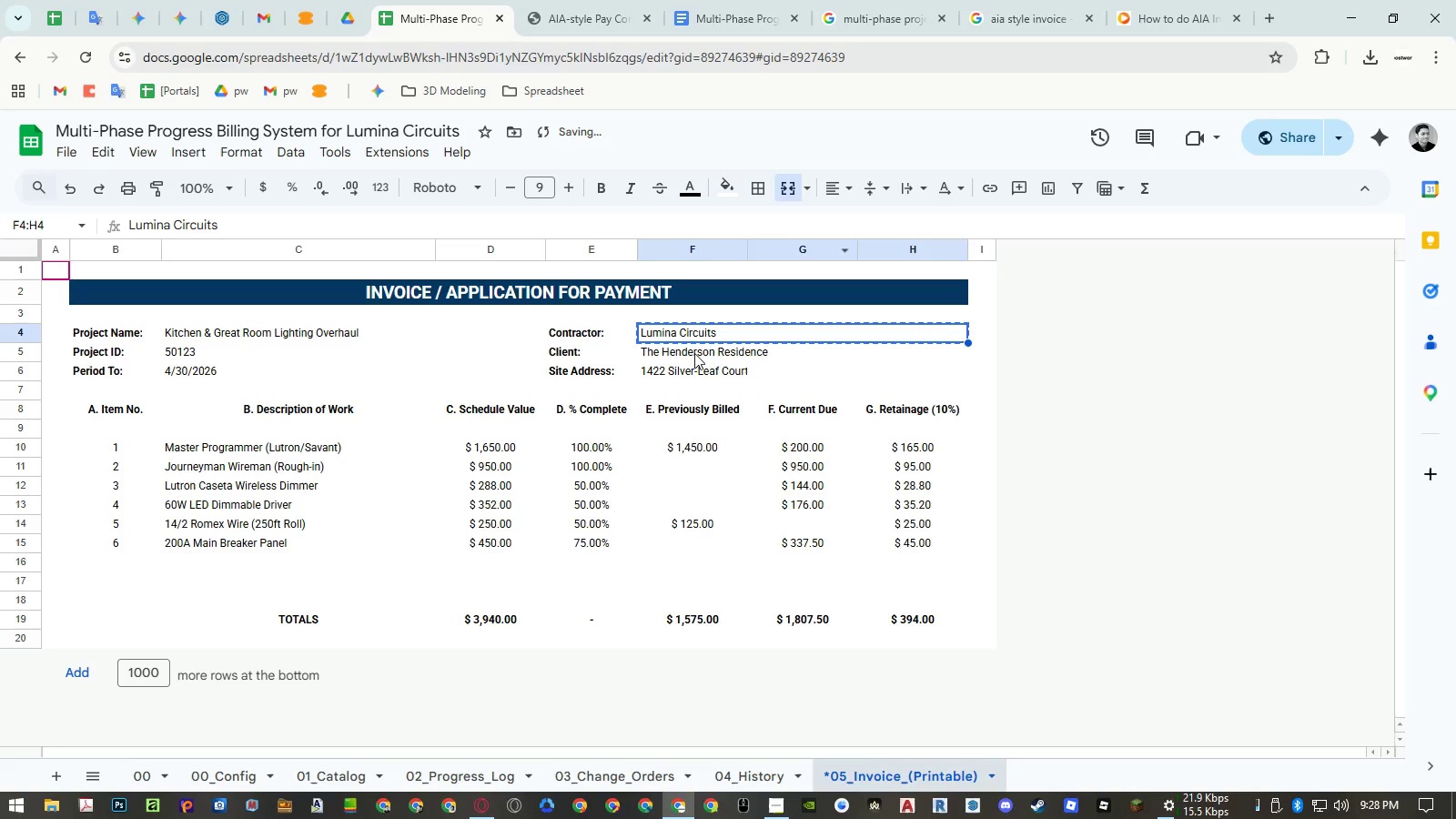 
left_click_drag(start_coordinate=[693, 353], to_coordinate=[695, 369])
 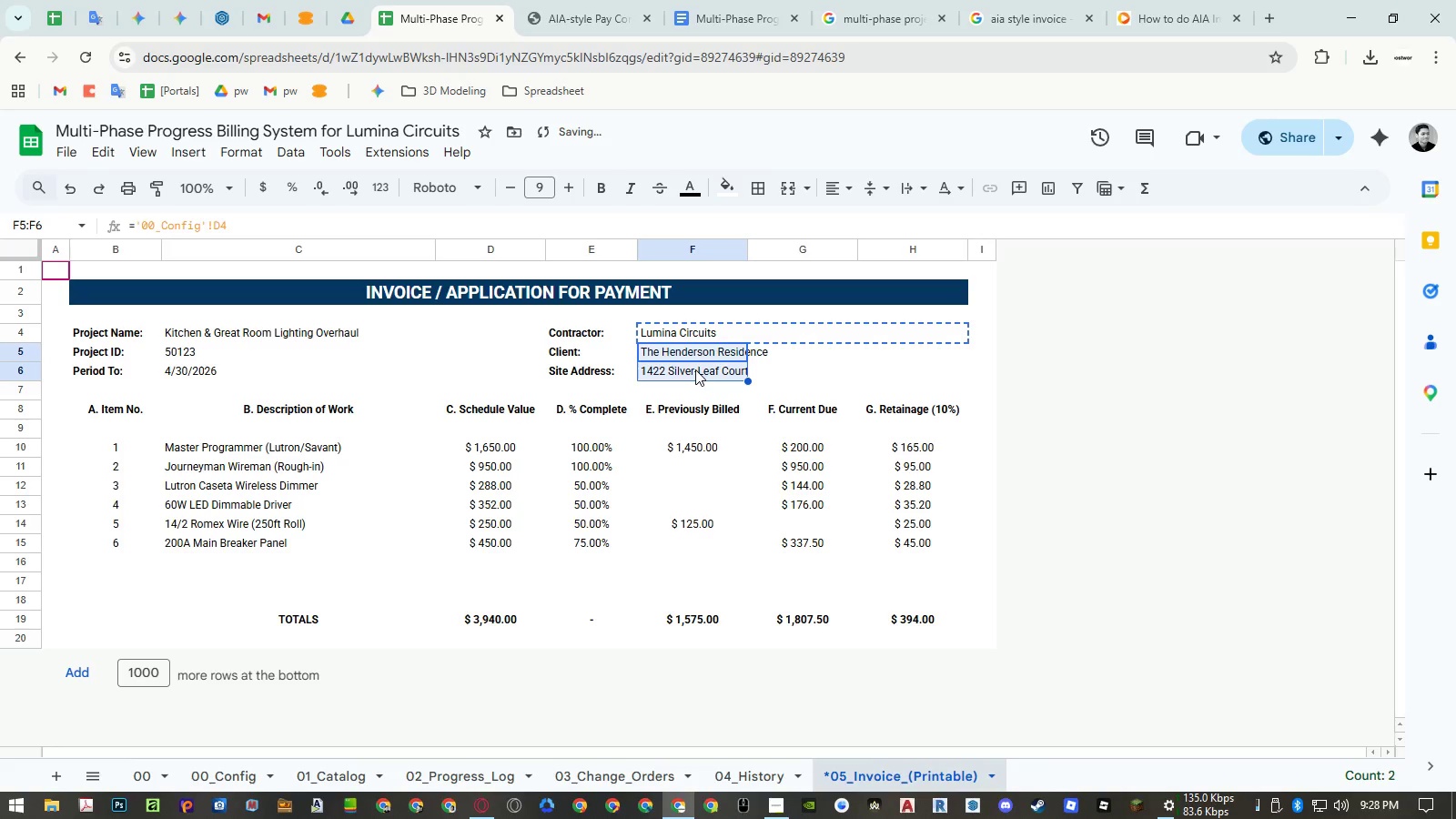 
key(Alt+Control+V)
 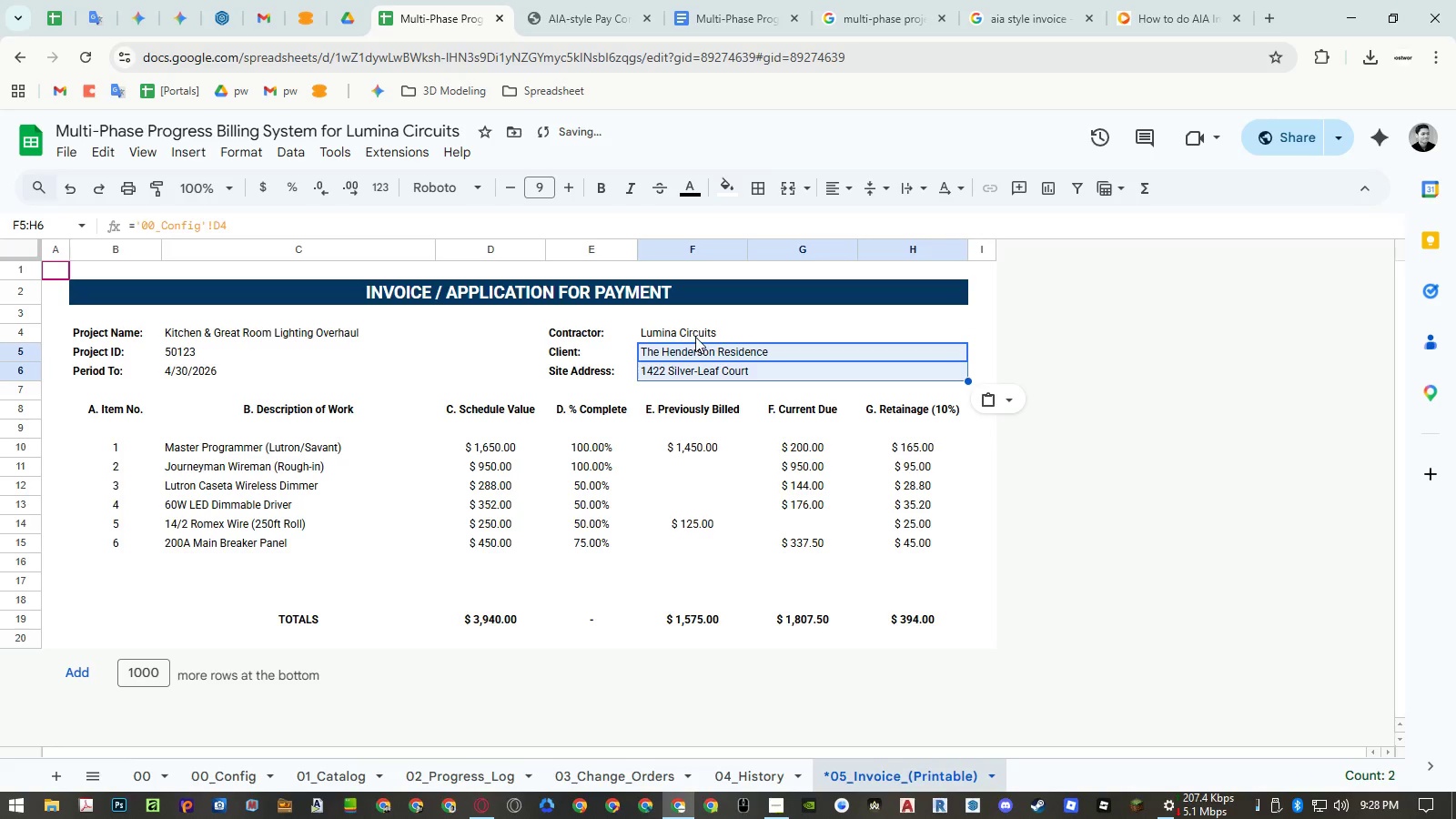 
left_click_drag(start_coordinate=[696, 337], to_coordinate=[145, 371])
 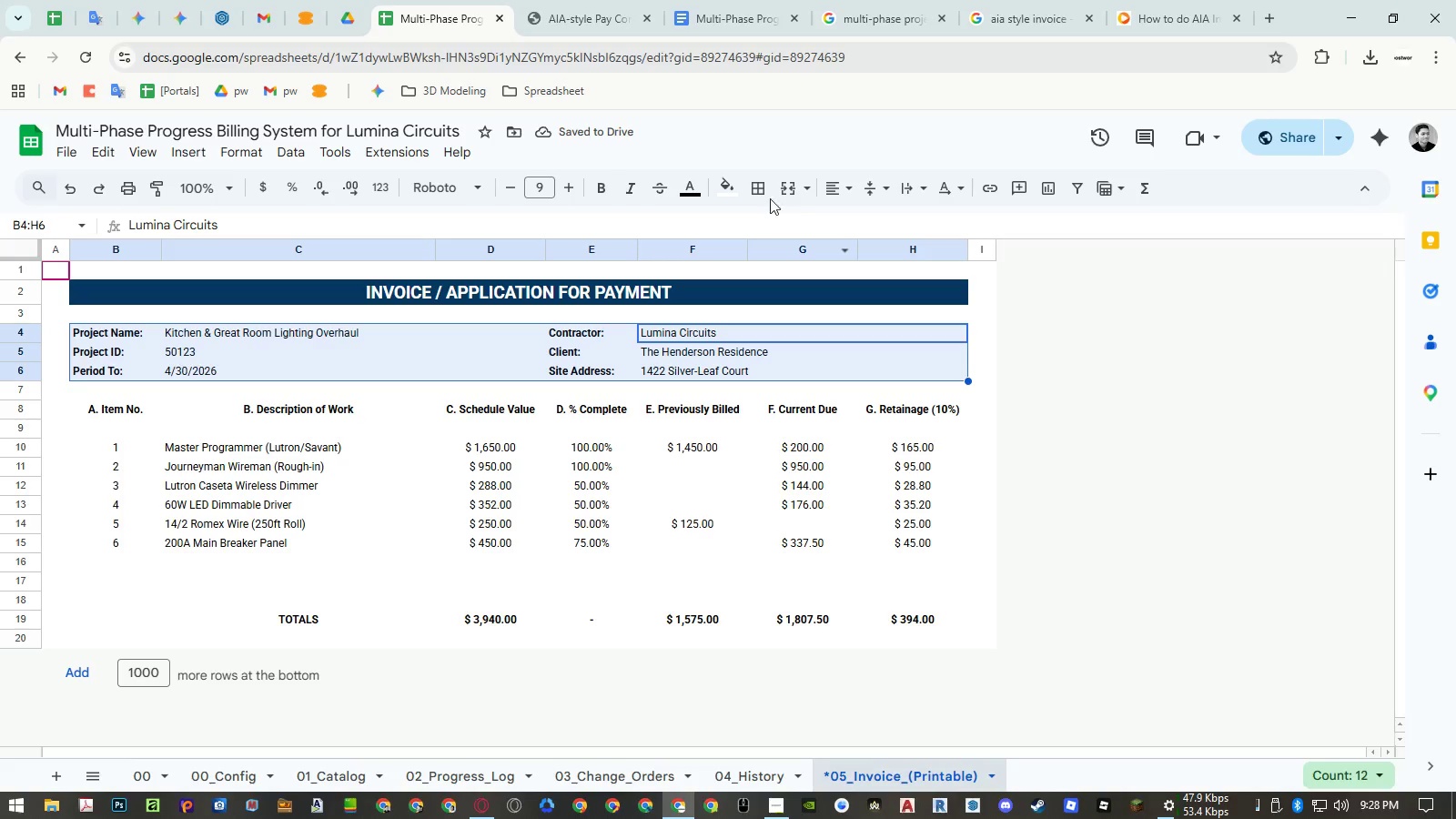 
left_click([763, 194])
 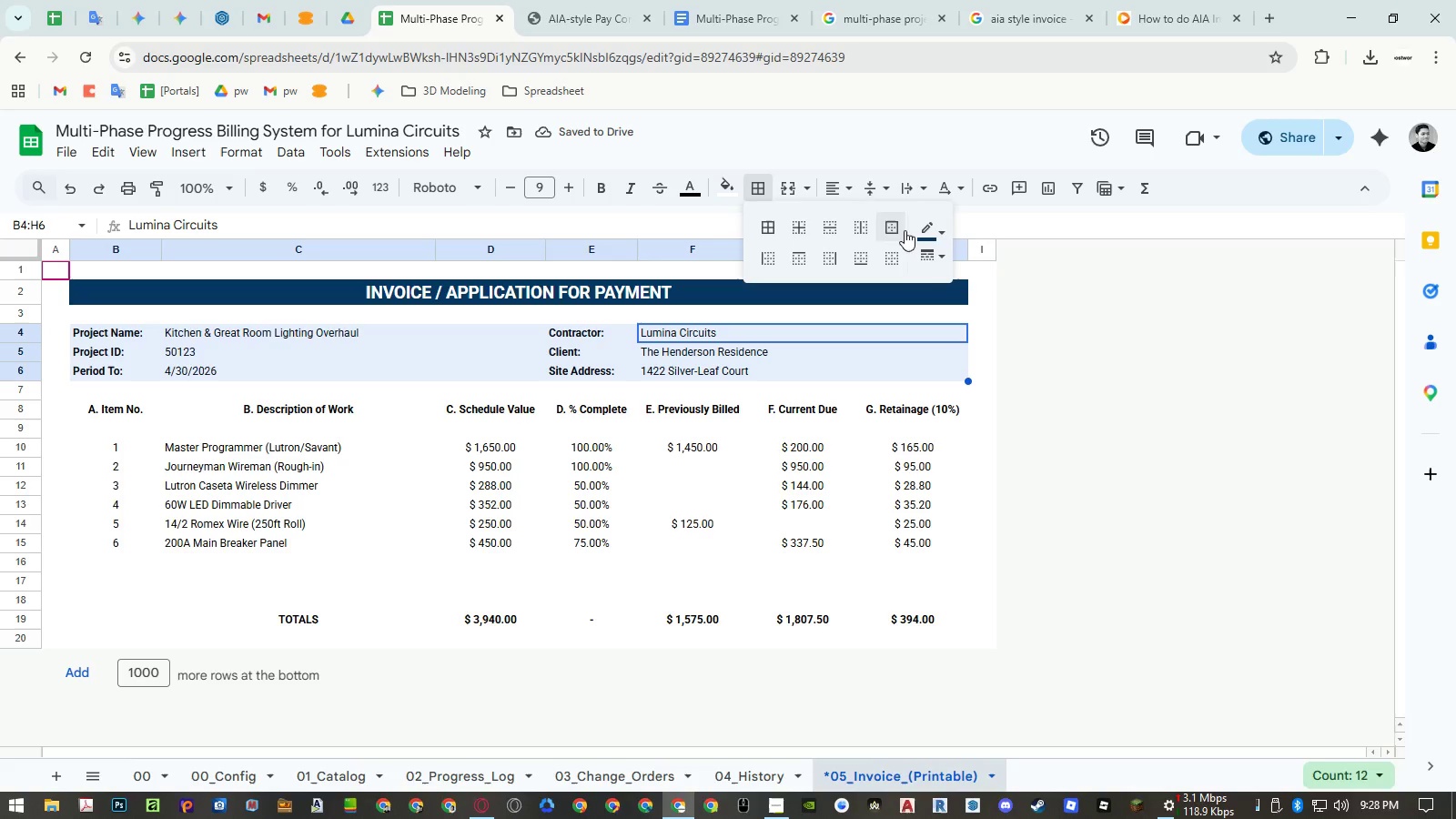 
left_click([924, 230])
 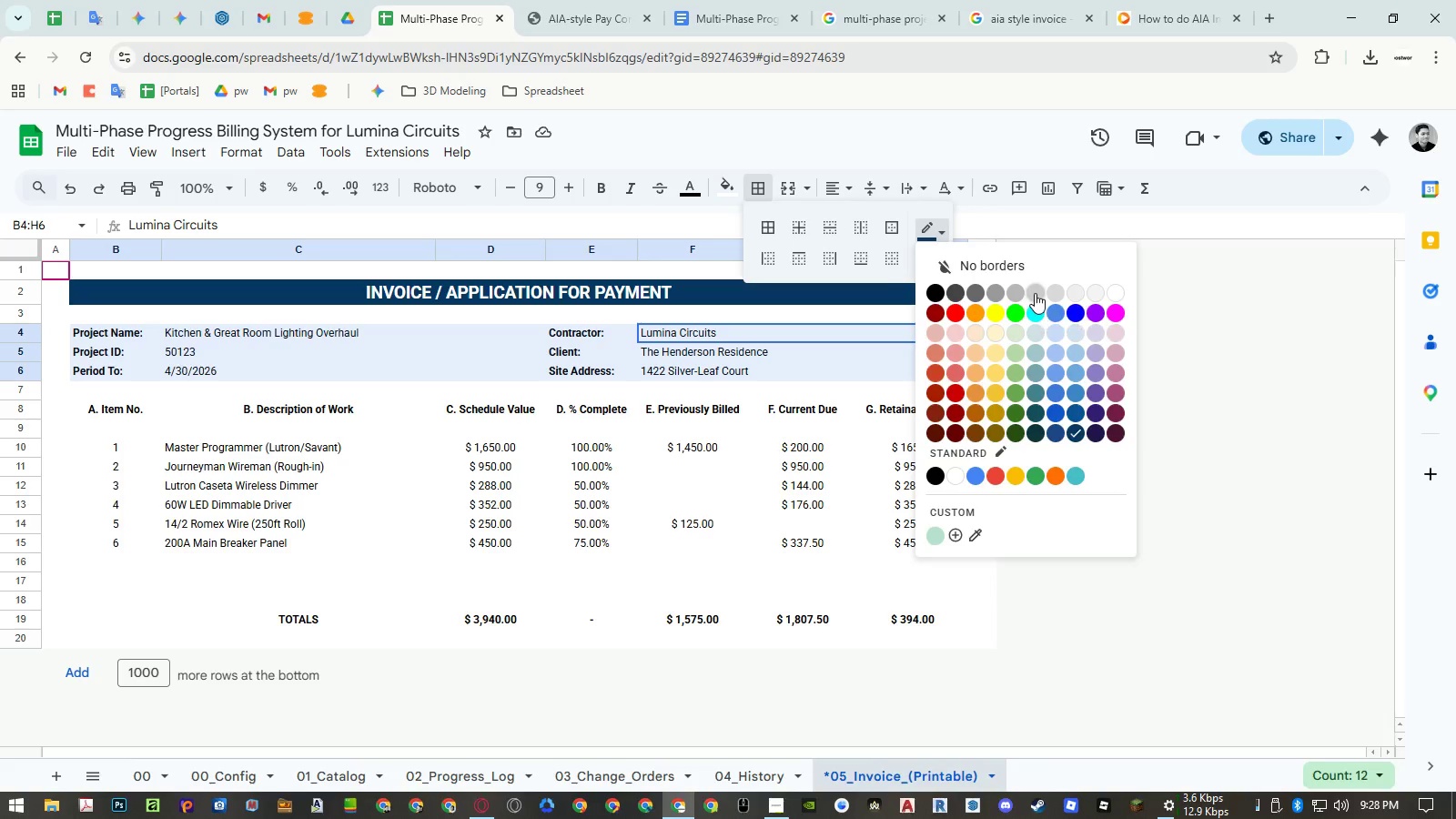 
left_click([774, 232])
 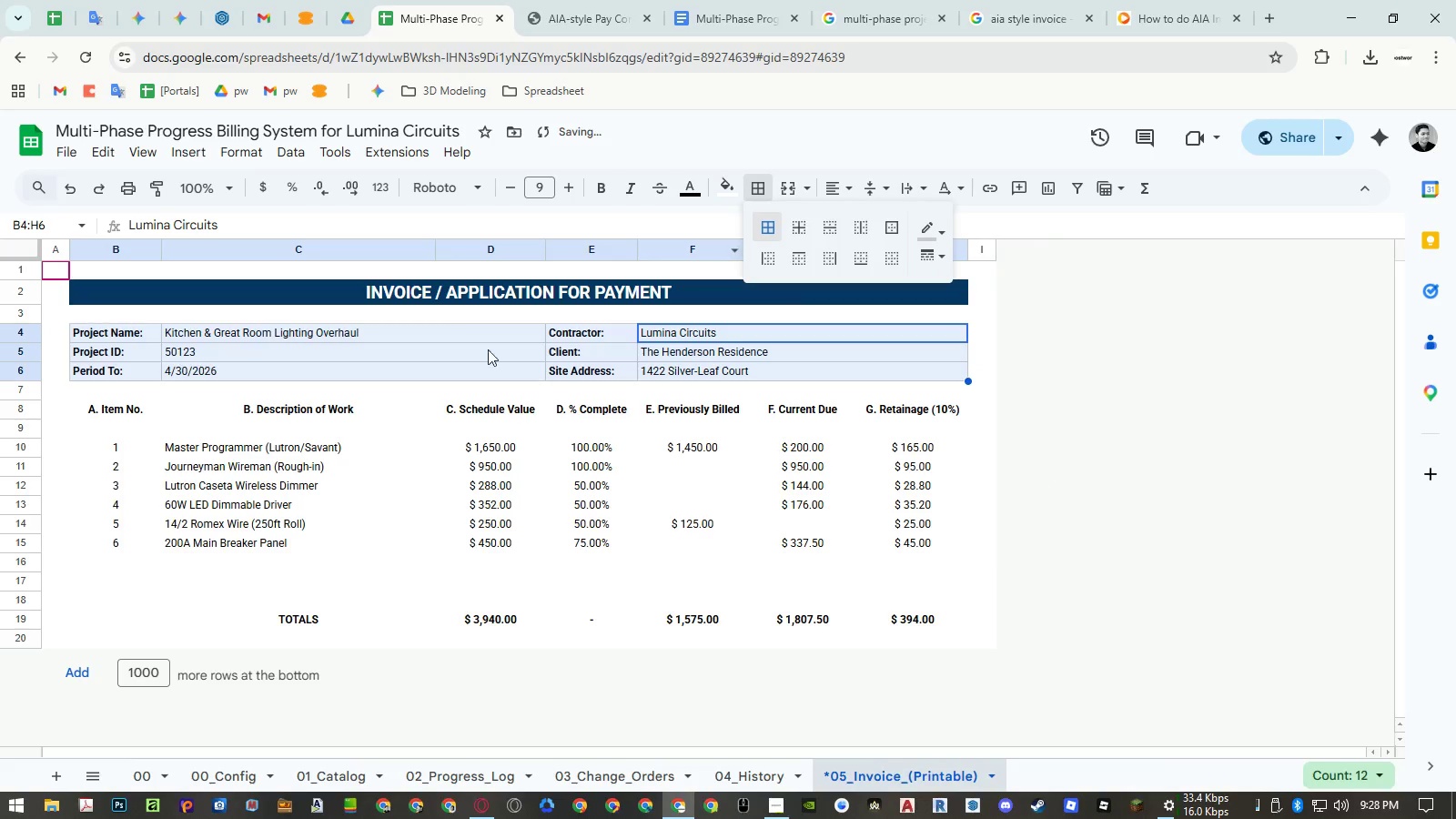 
left_click([457, 355])
 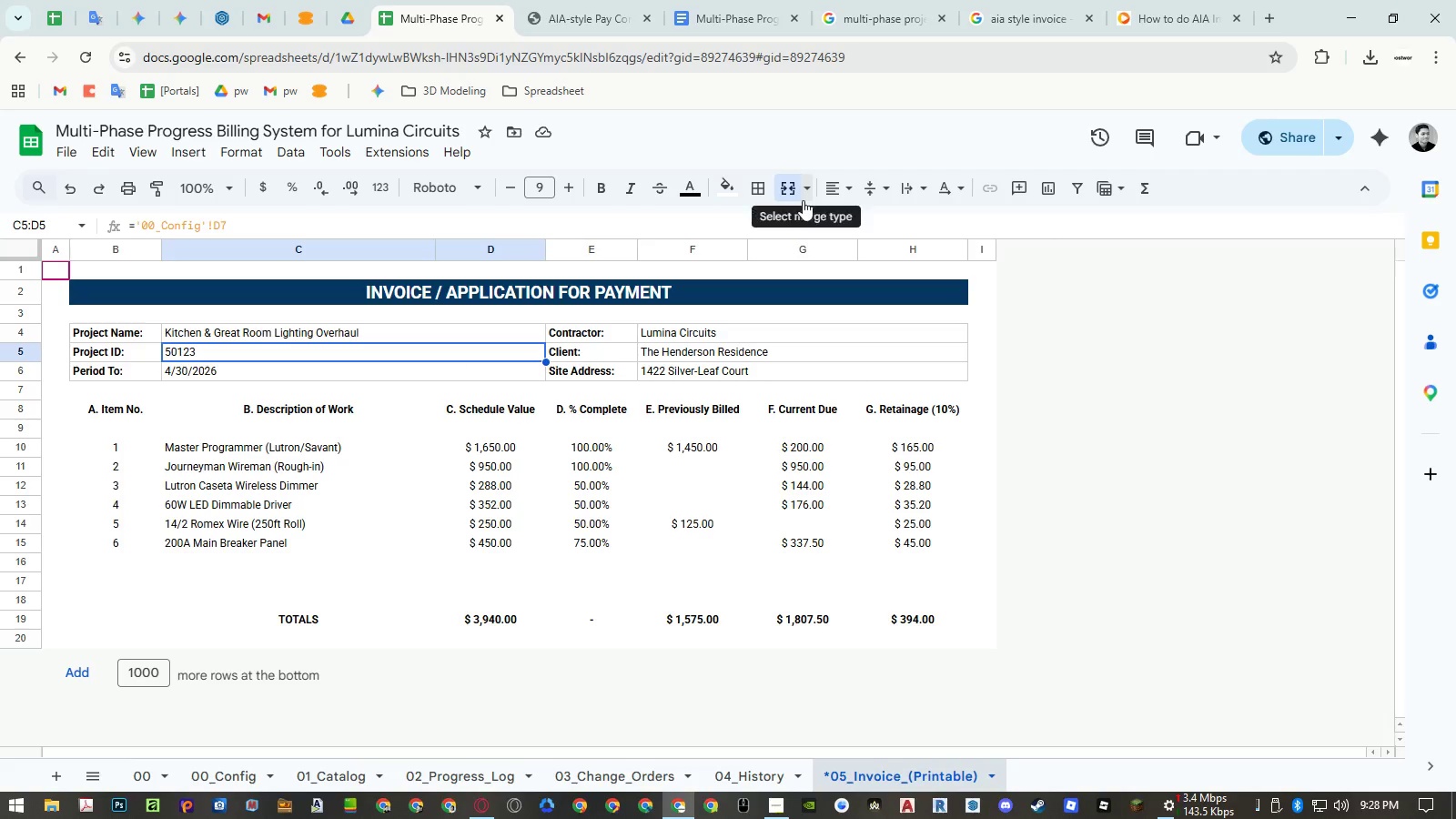 
wait(7.59)
 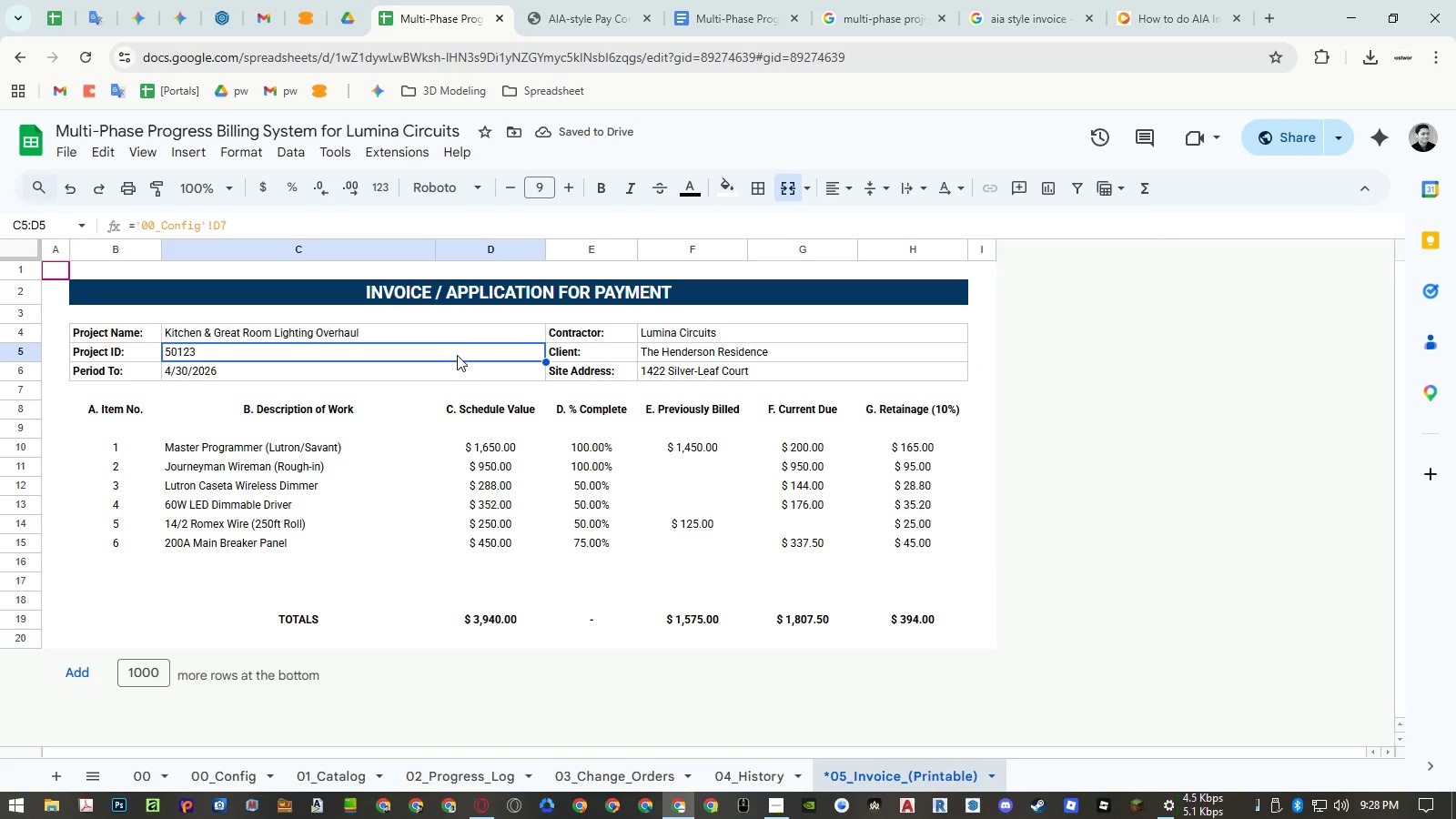 
left_click([580, 16])
 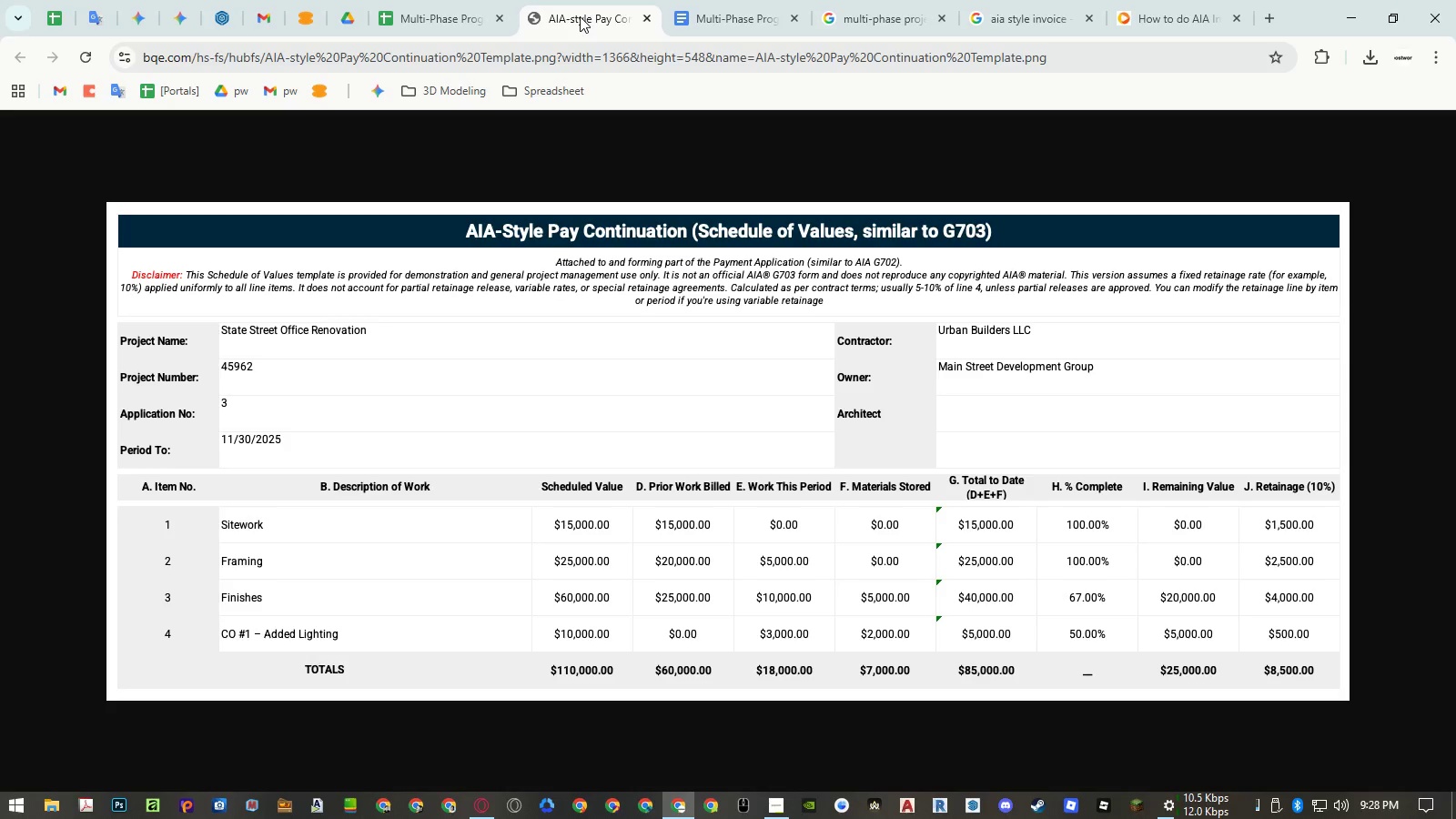 
wait(8.08)
 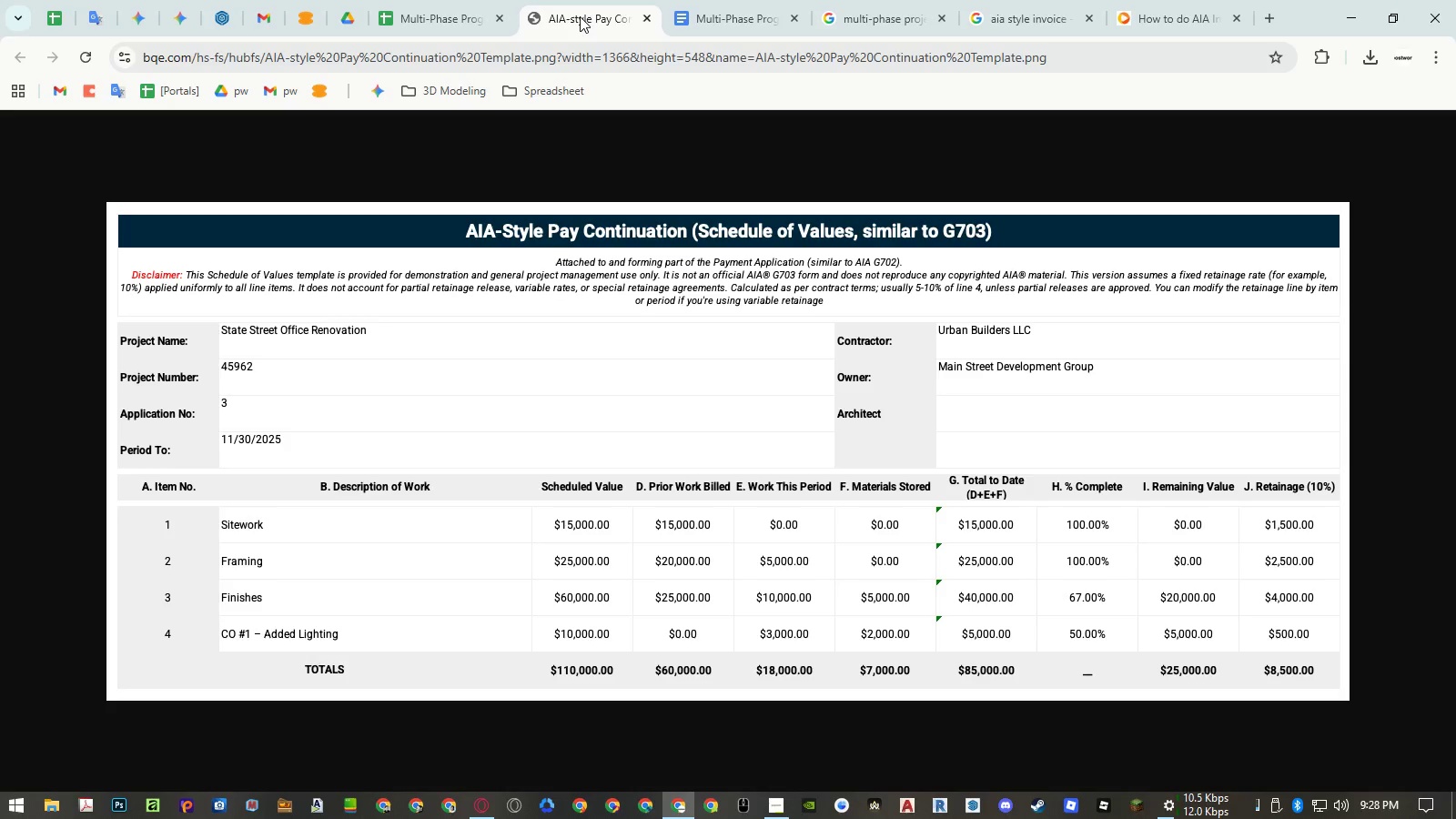 
left_click([437, 18])
 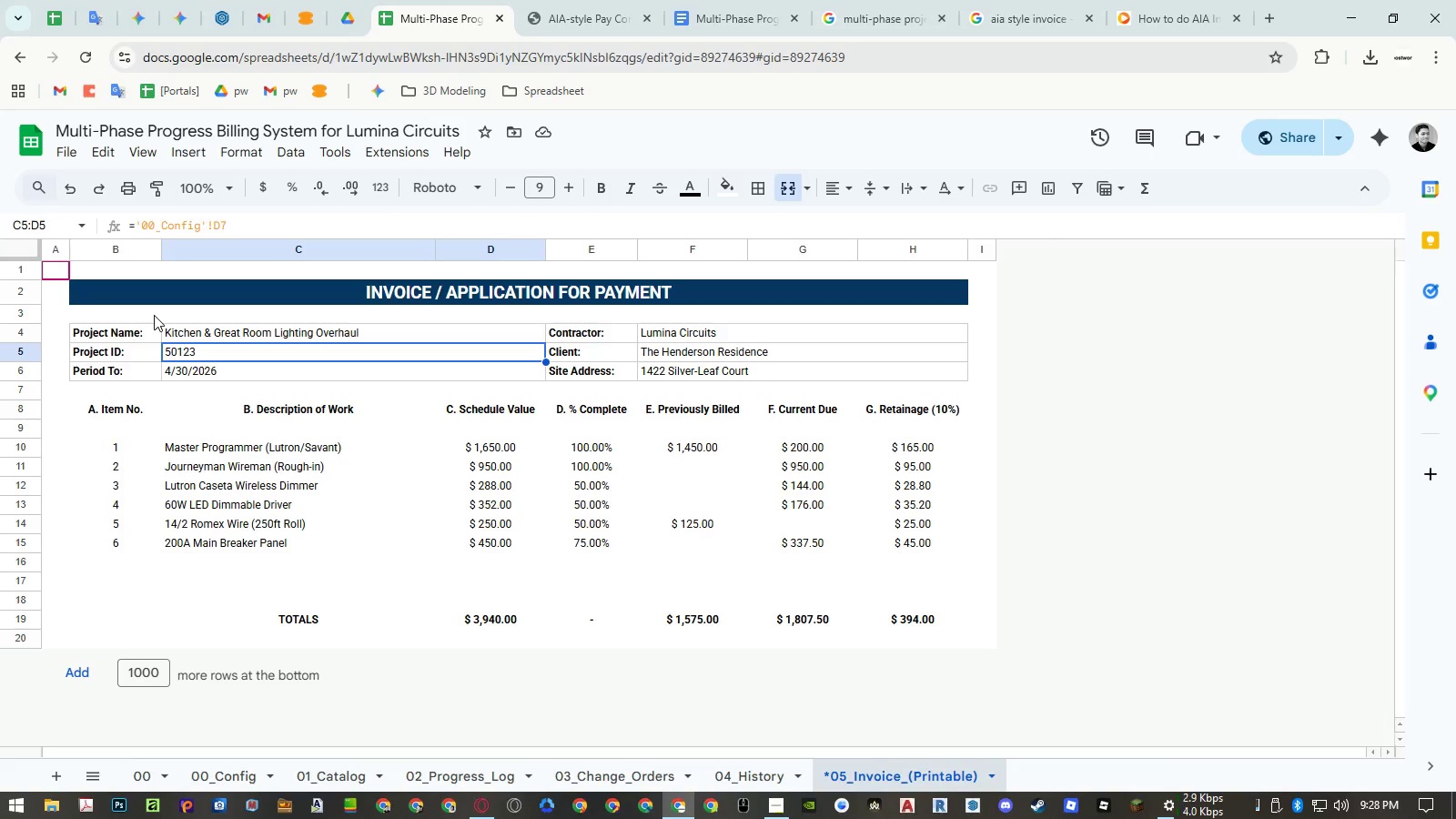 
left_click_drag(start_coordinate=[138, 335], to_coordinate=[136, 368])
 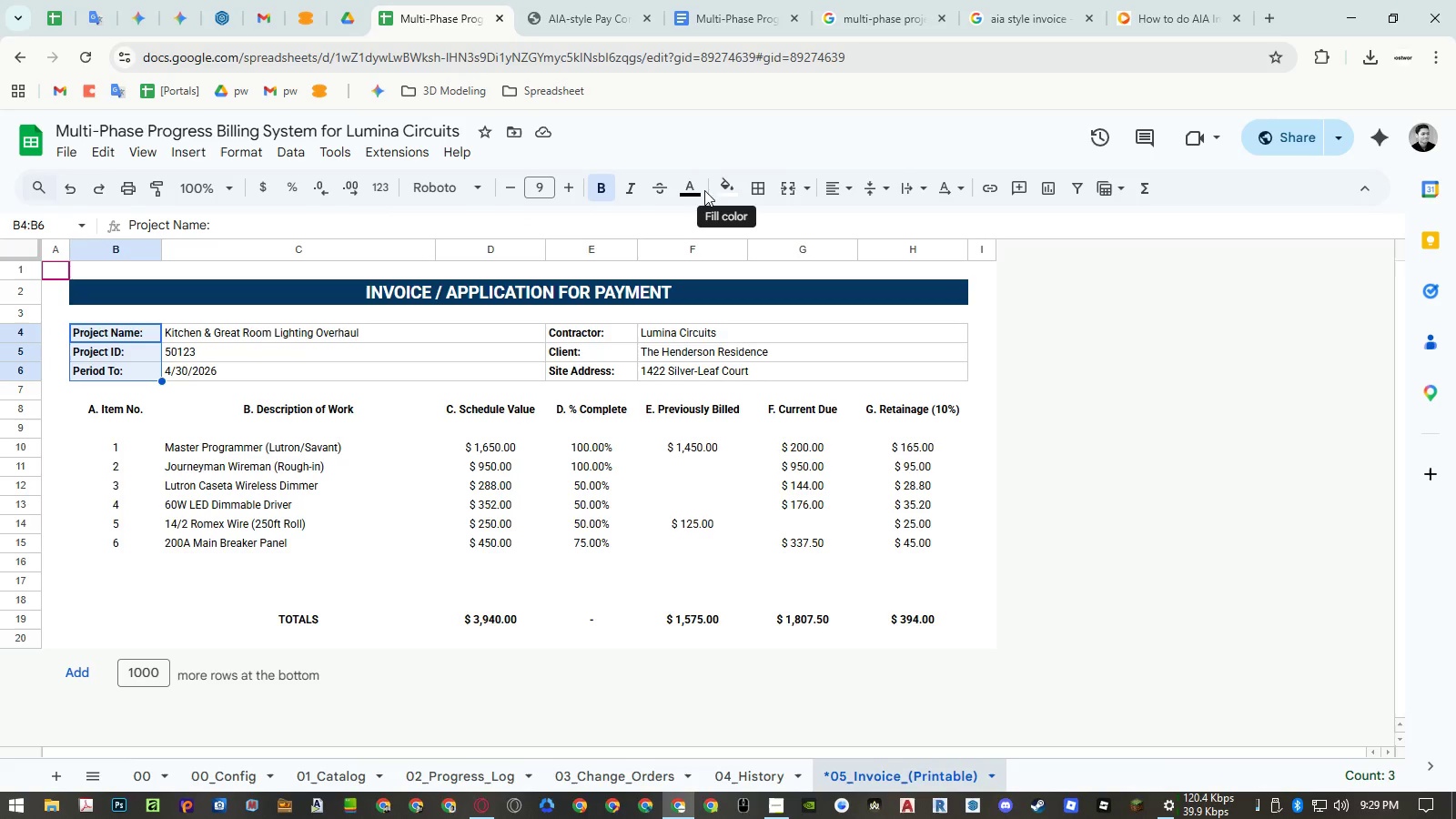 
left_click([698, 189])
 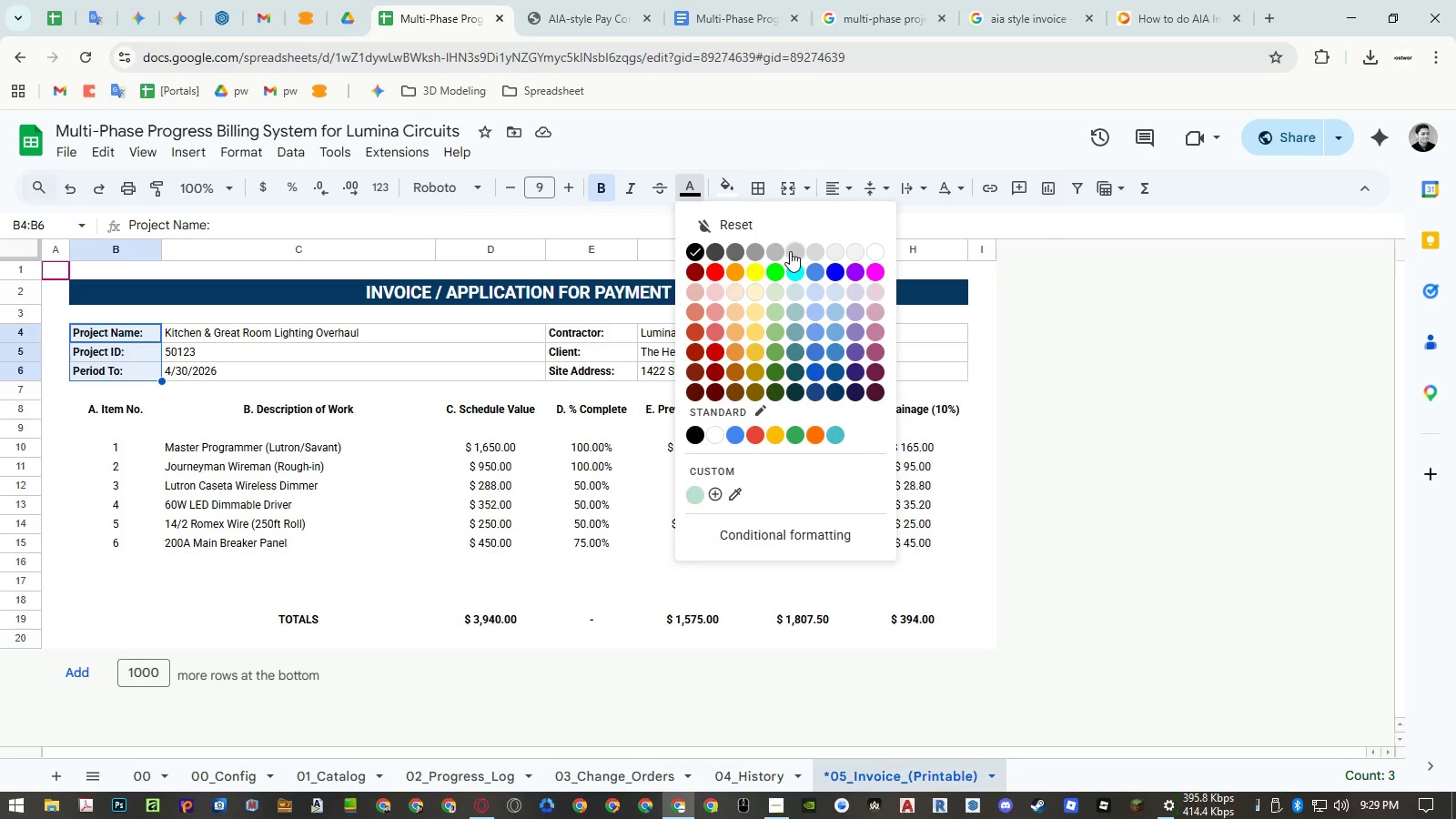 
left_click([790, 251])
 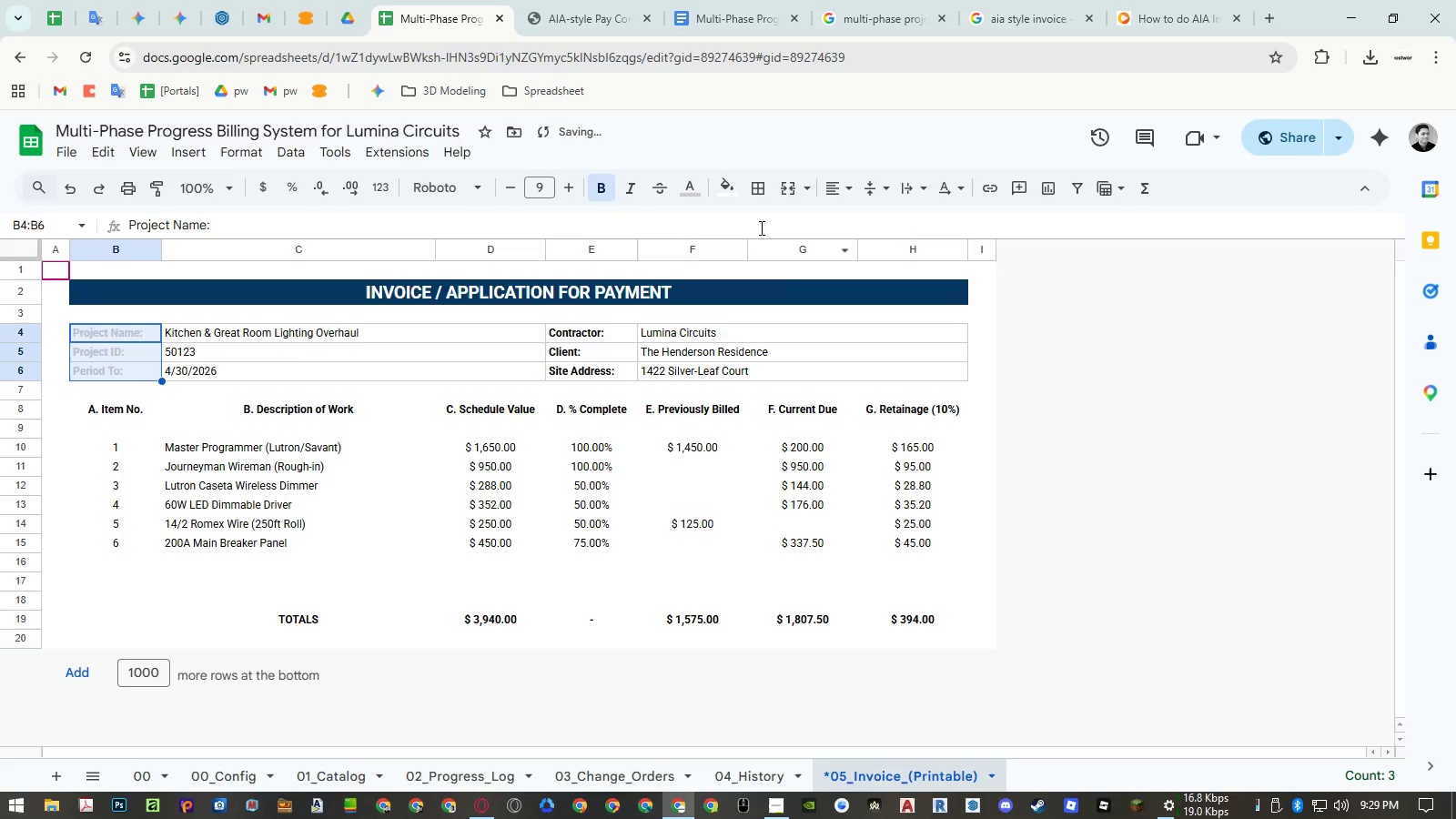 
key(Control+ControlLeft)
 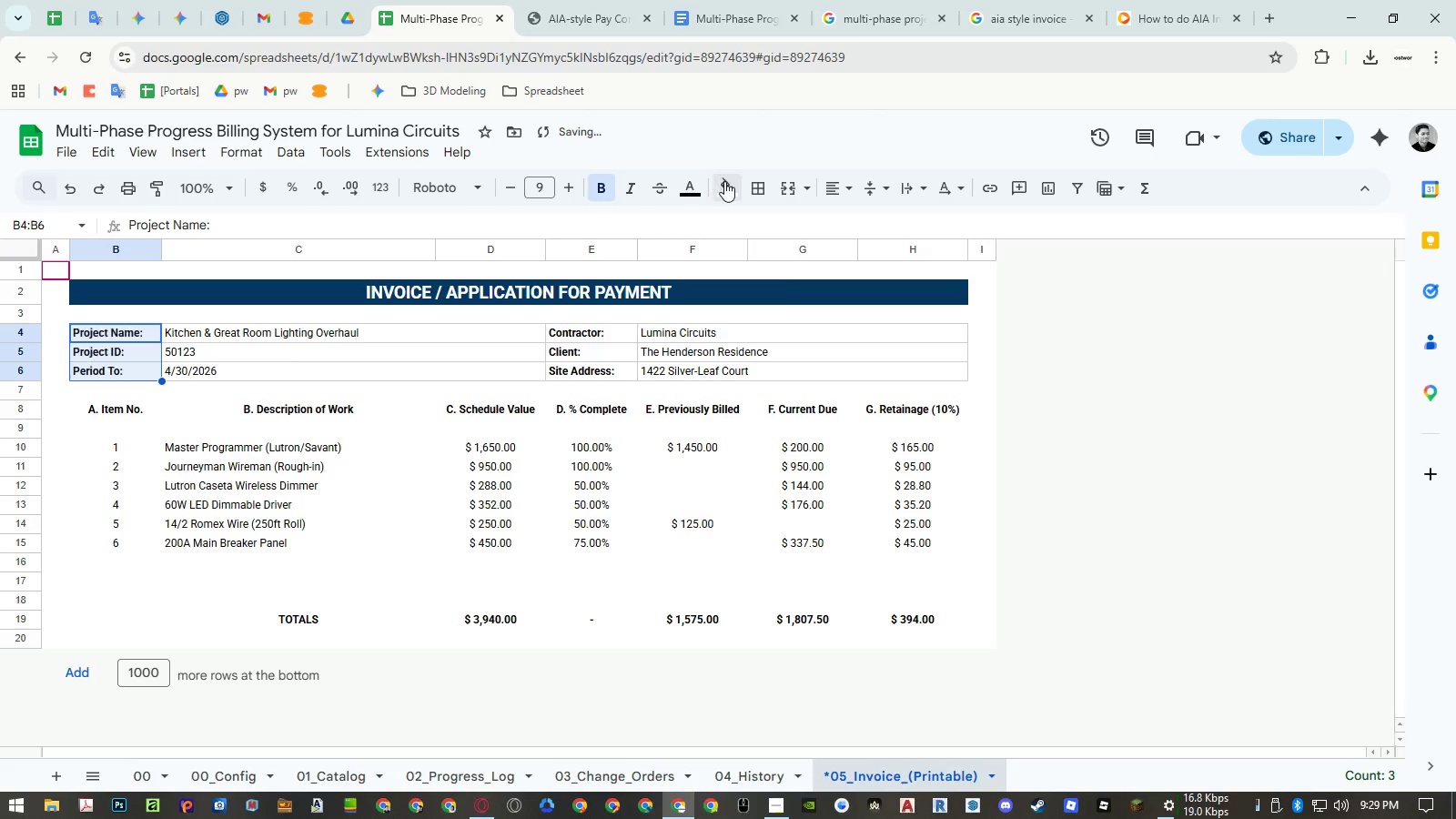 
key(Control+Z)
 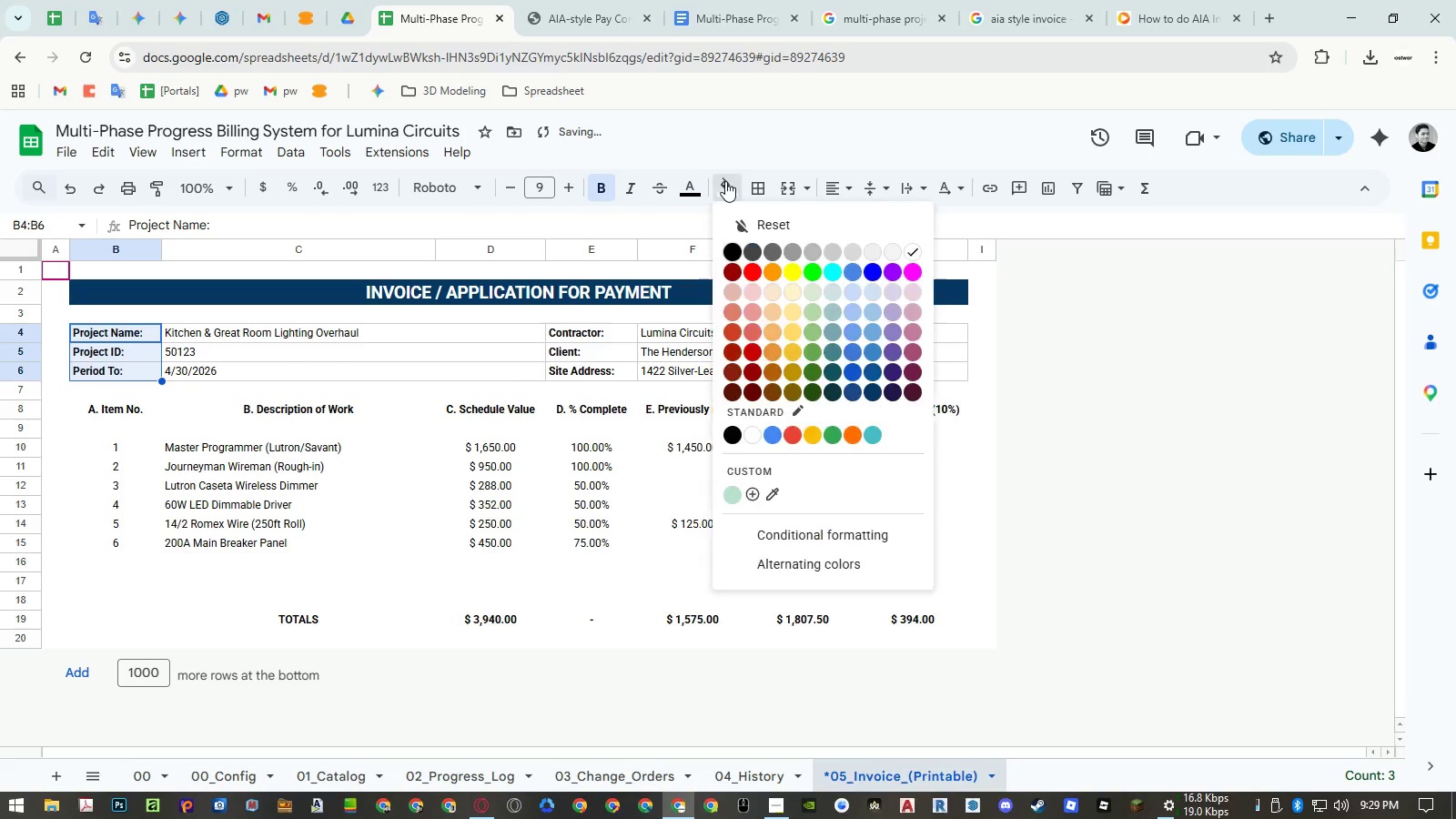 
left_click([725, 181])
 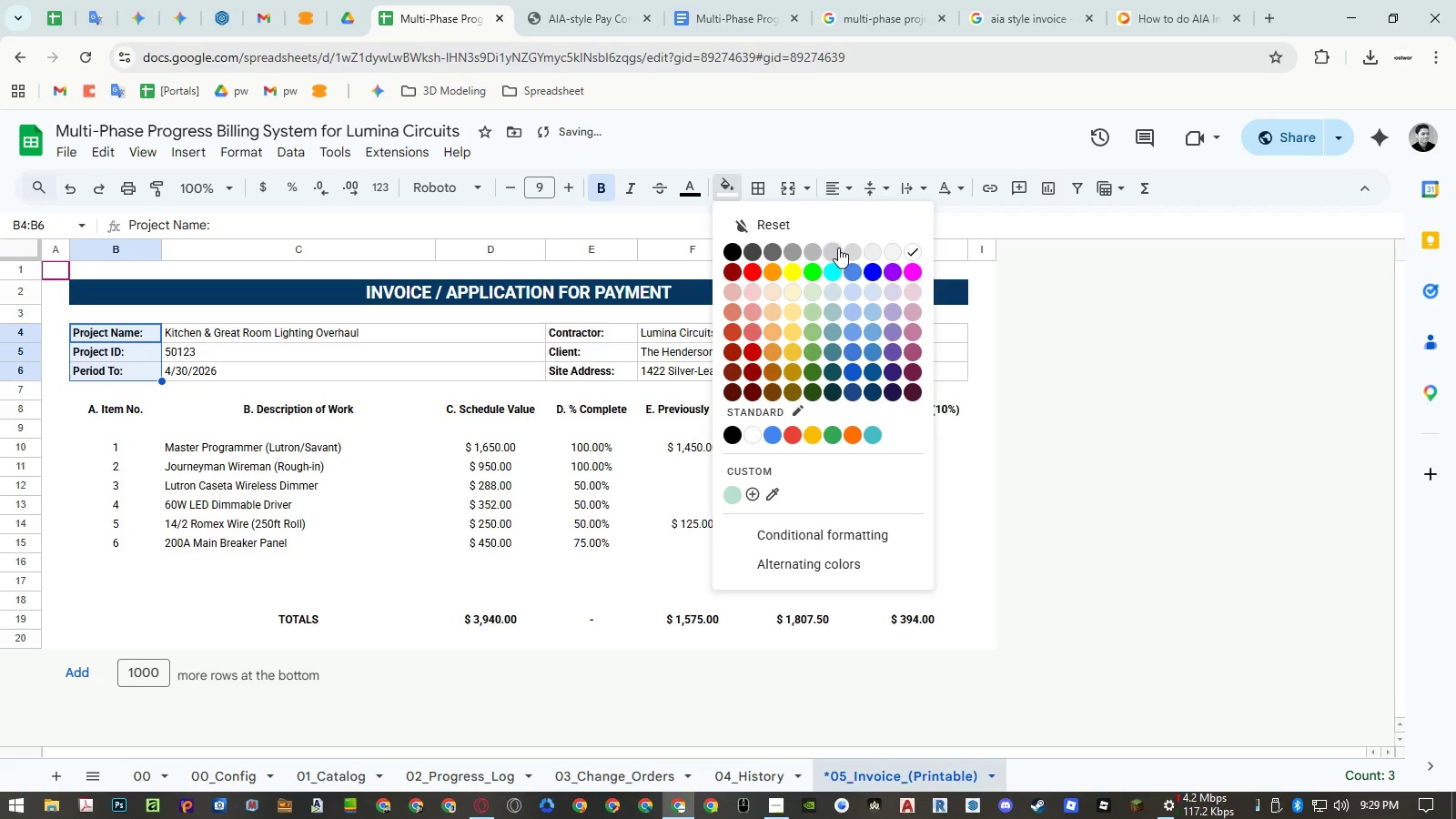 
left_click([834, 248])
 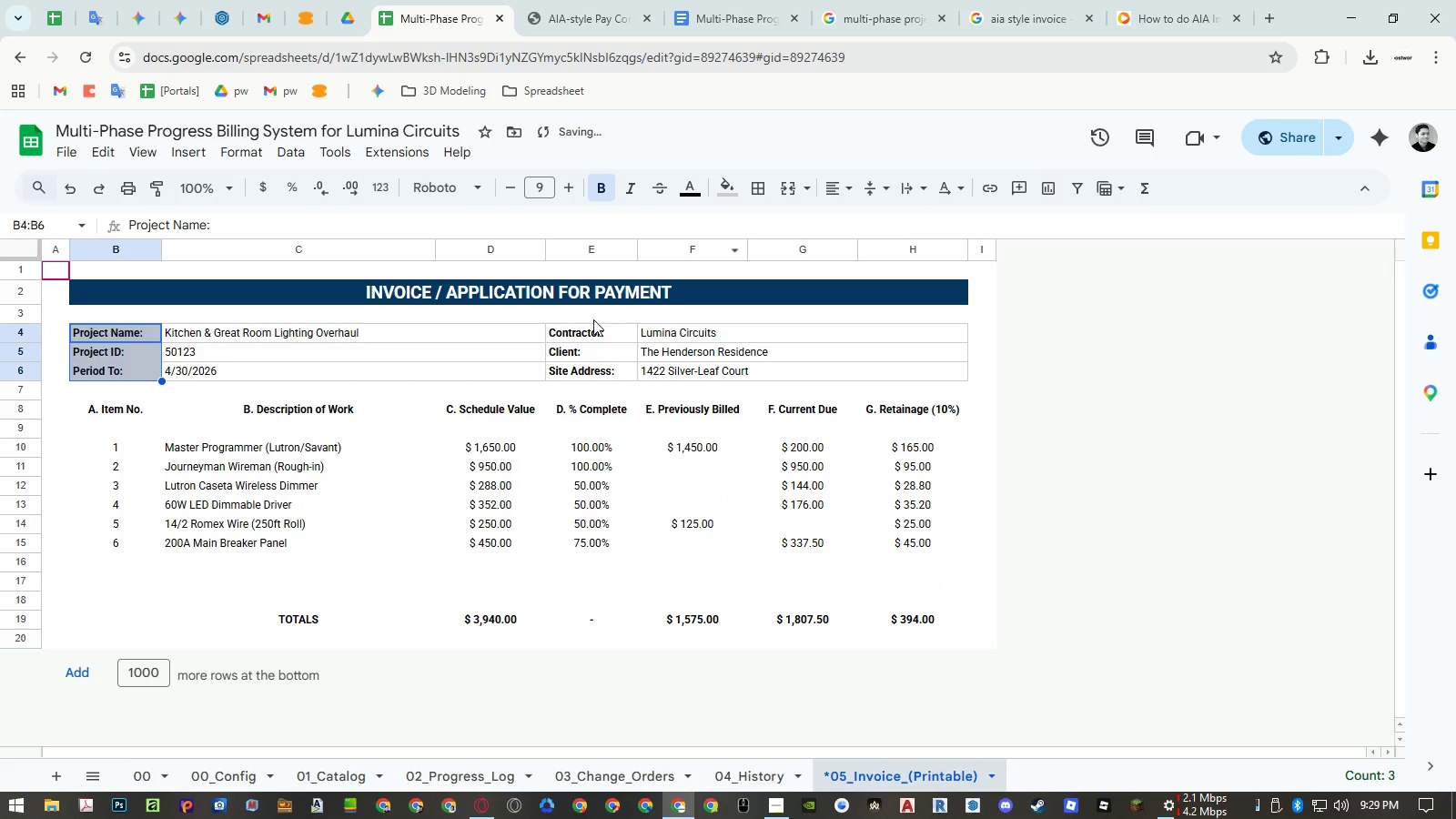 
left_click([592, 343])
 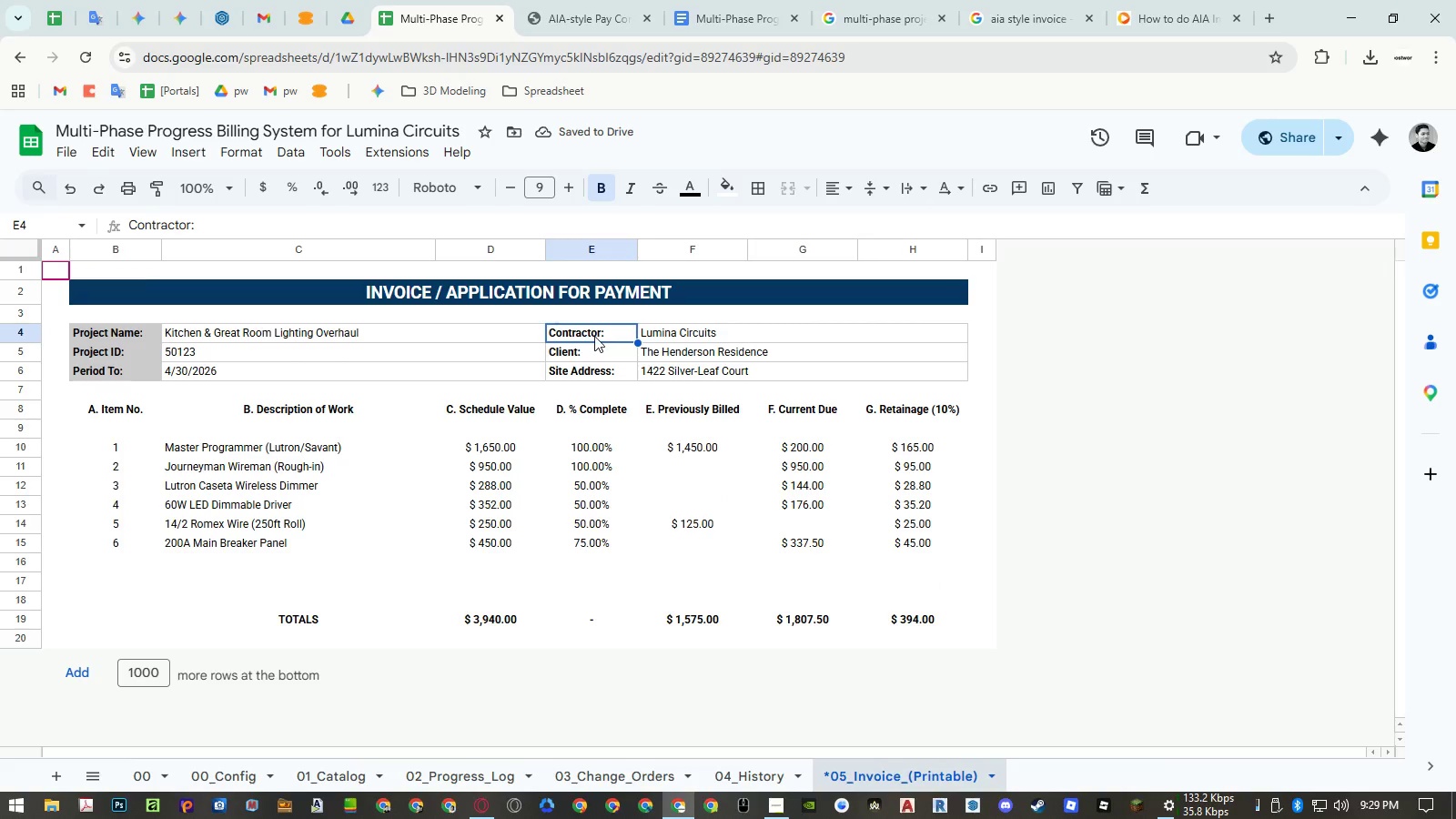 
left_click_drag(start_coordinate=[594, 334], to_coordinate=[594, 370])
 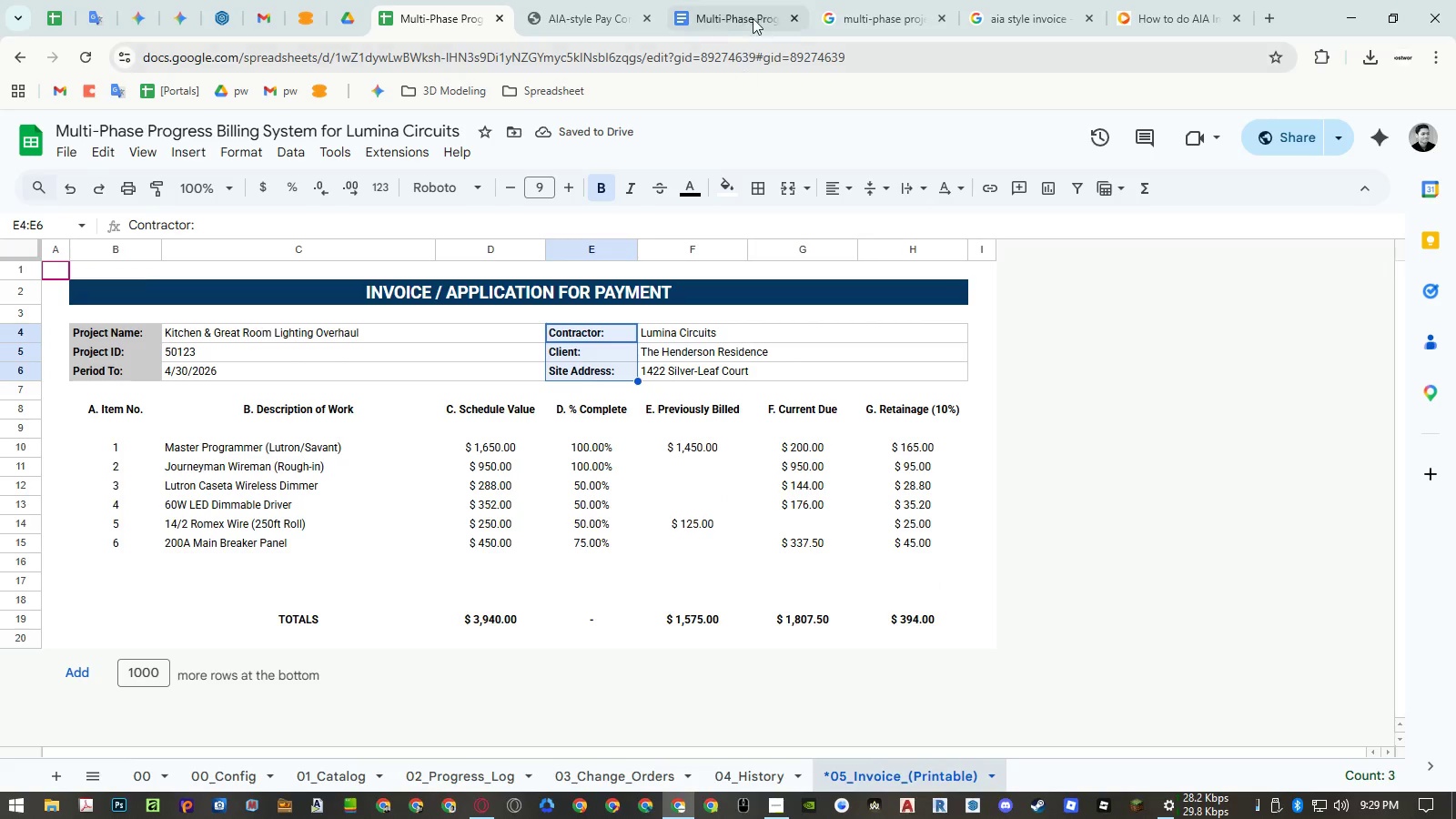 
left_click([563, 26])
 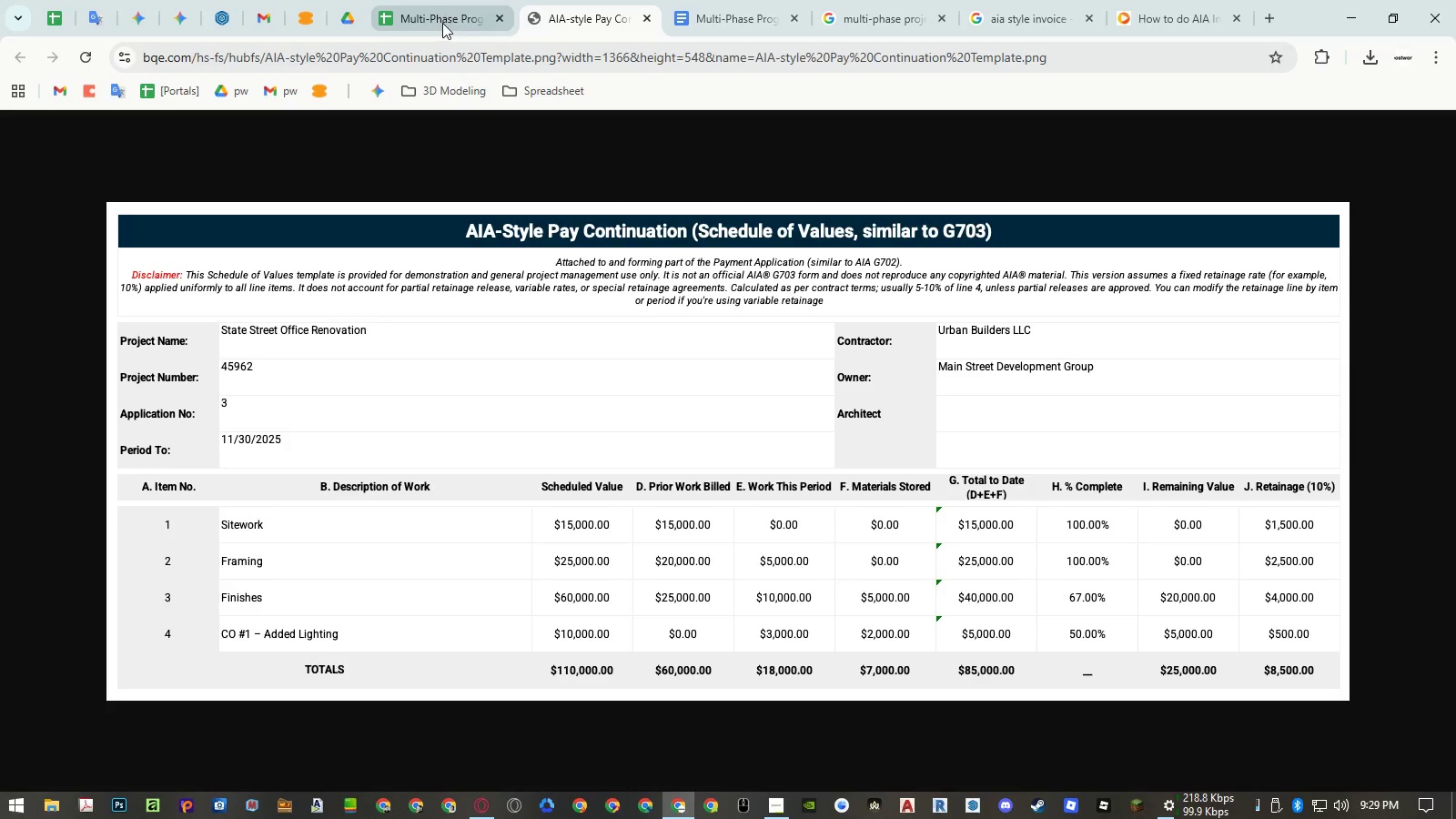 
left_click([442, 23])
 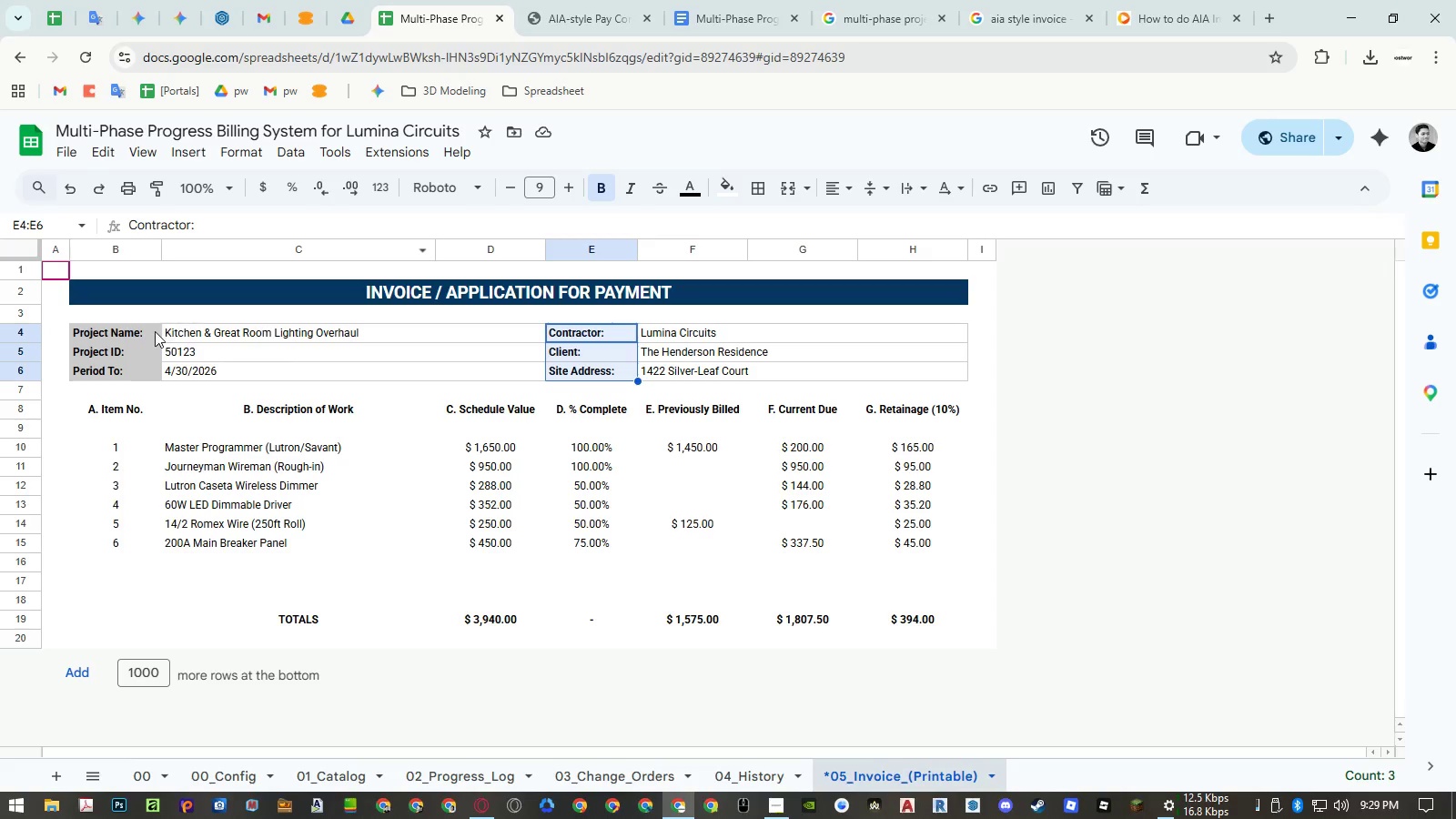 
left_click_drag(start_coordinate=[155, 335], to_coordinate=[150, 369])
 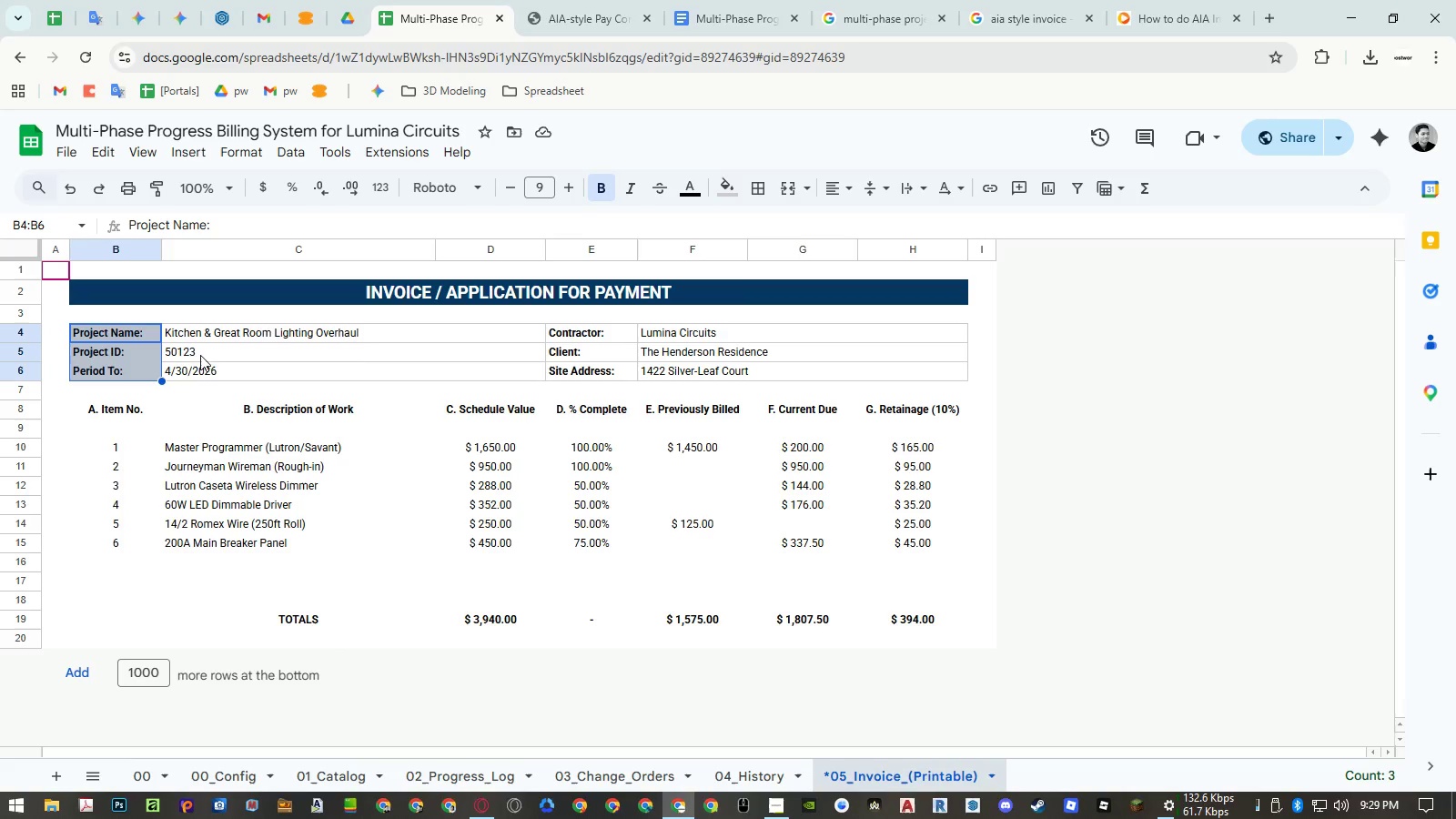 
hold_key(key=ControlLeft, duration=0.78)
 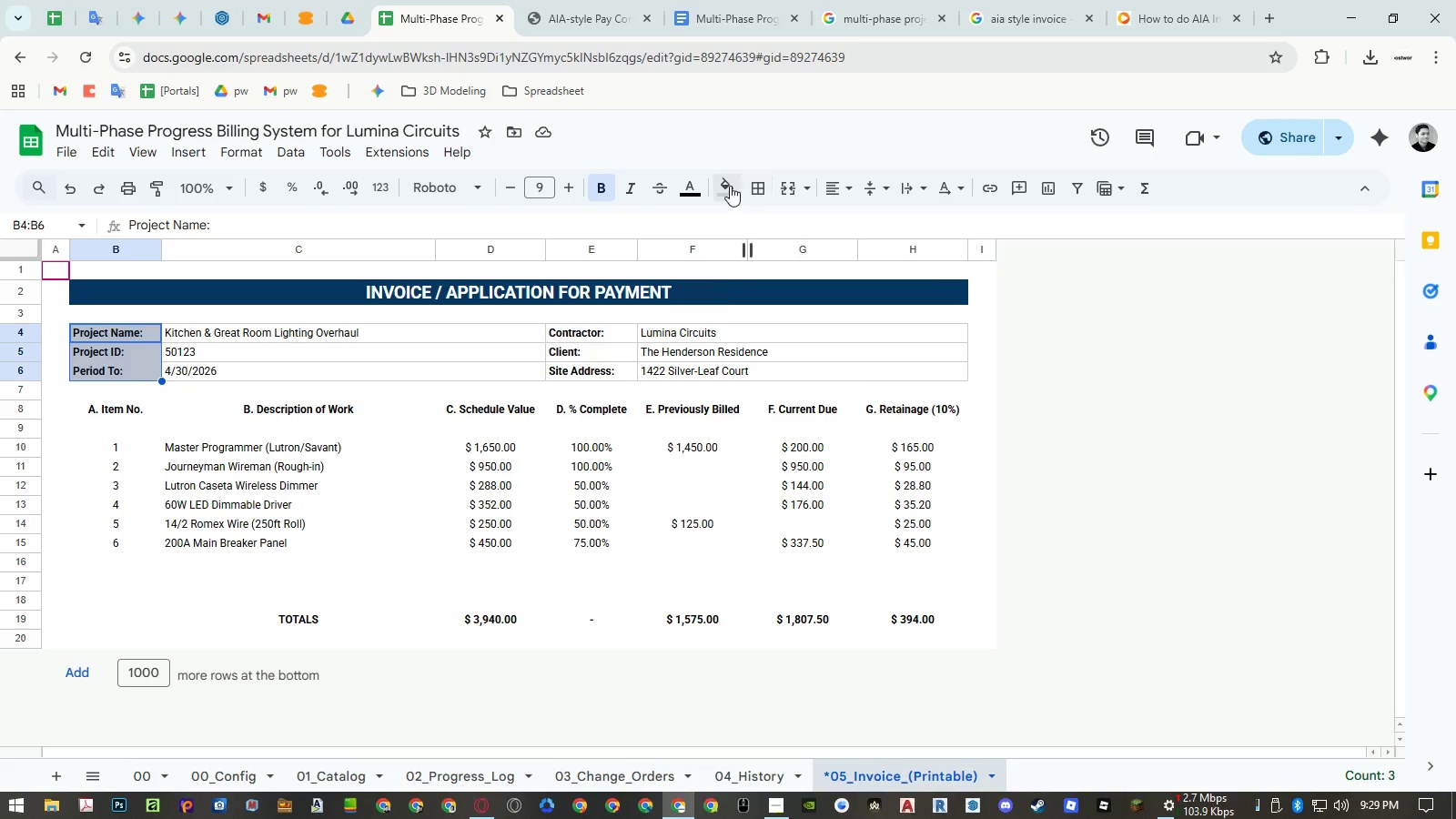 
left_click([730, 186])
 